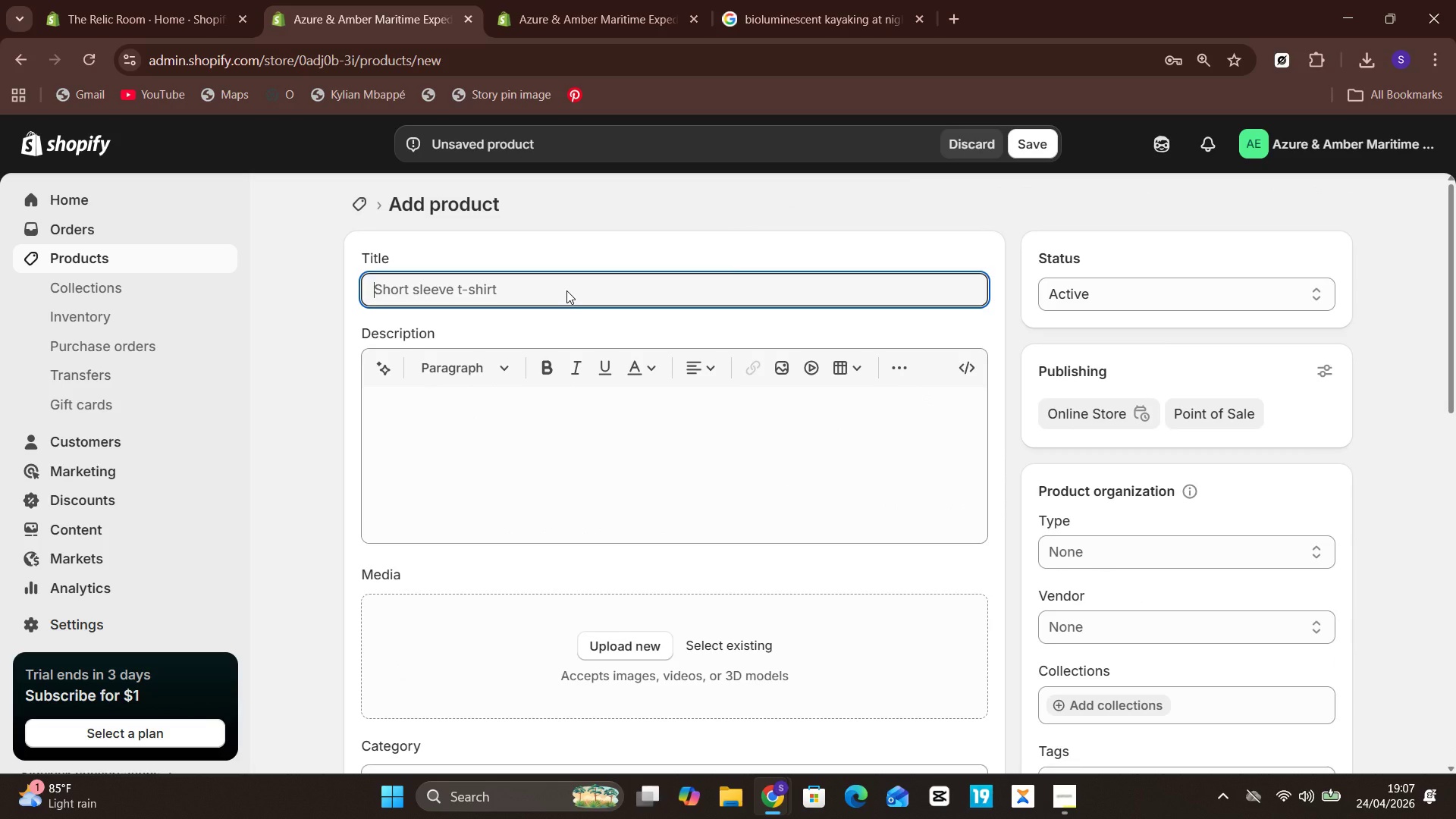 
key(Control+V)
 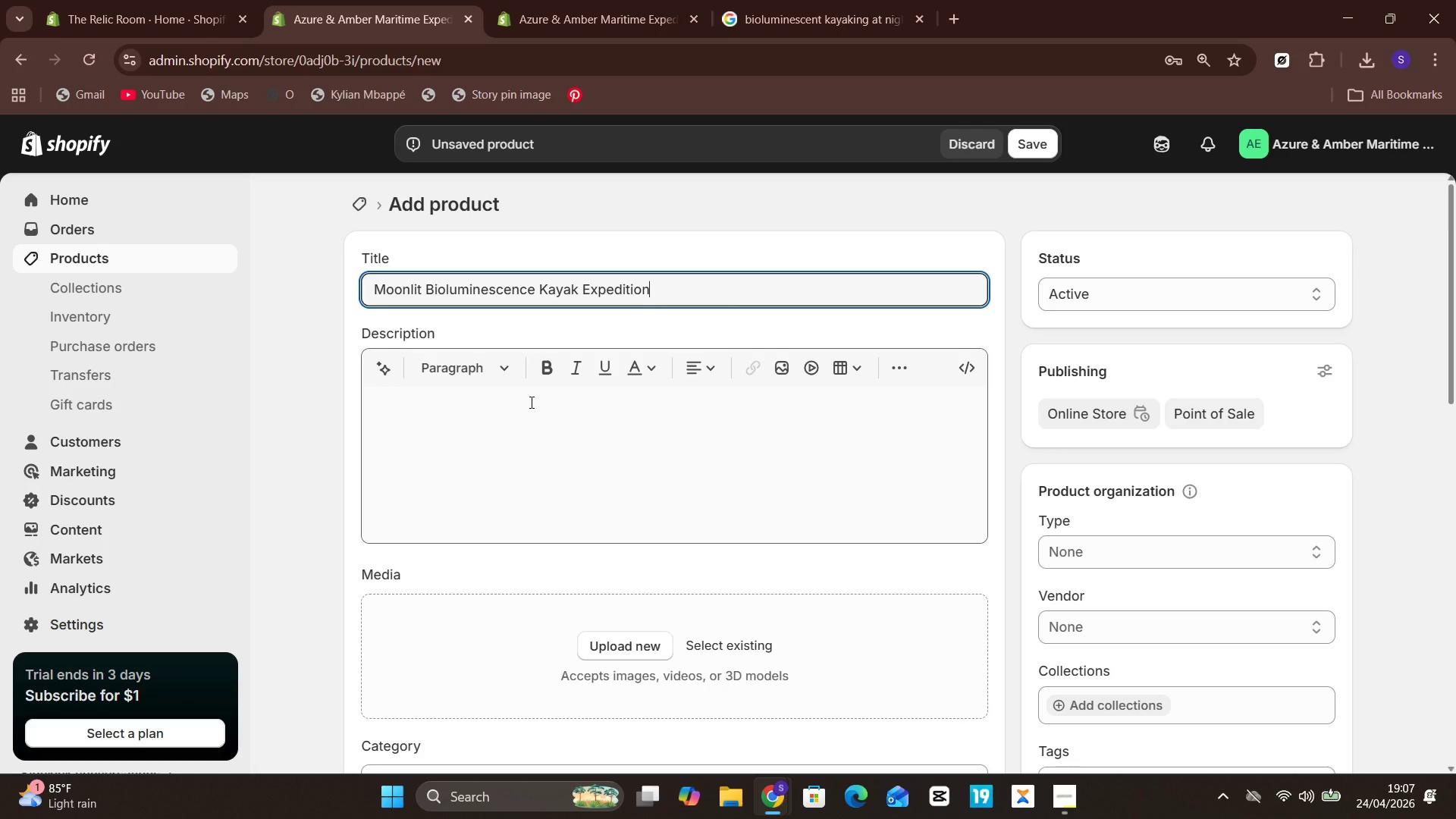 
left_click([530, 402])
 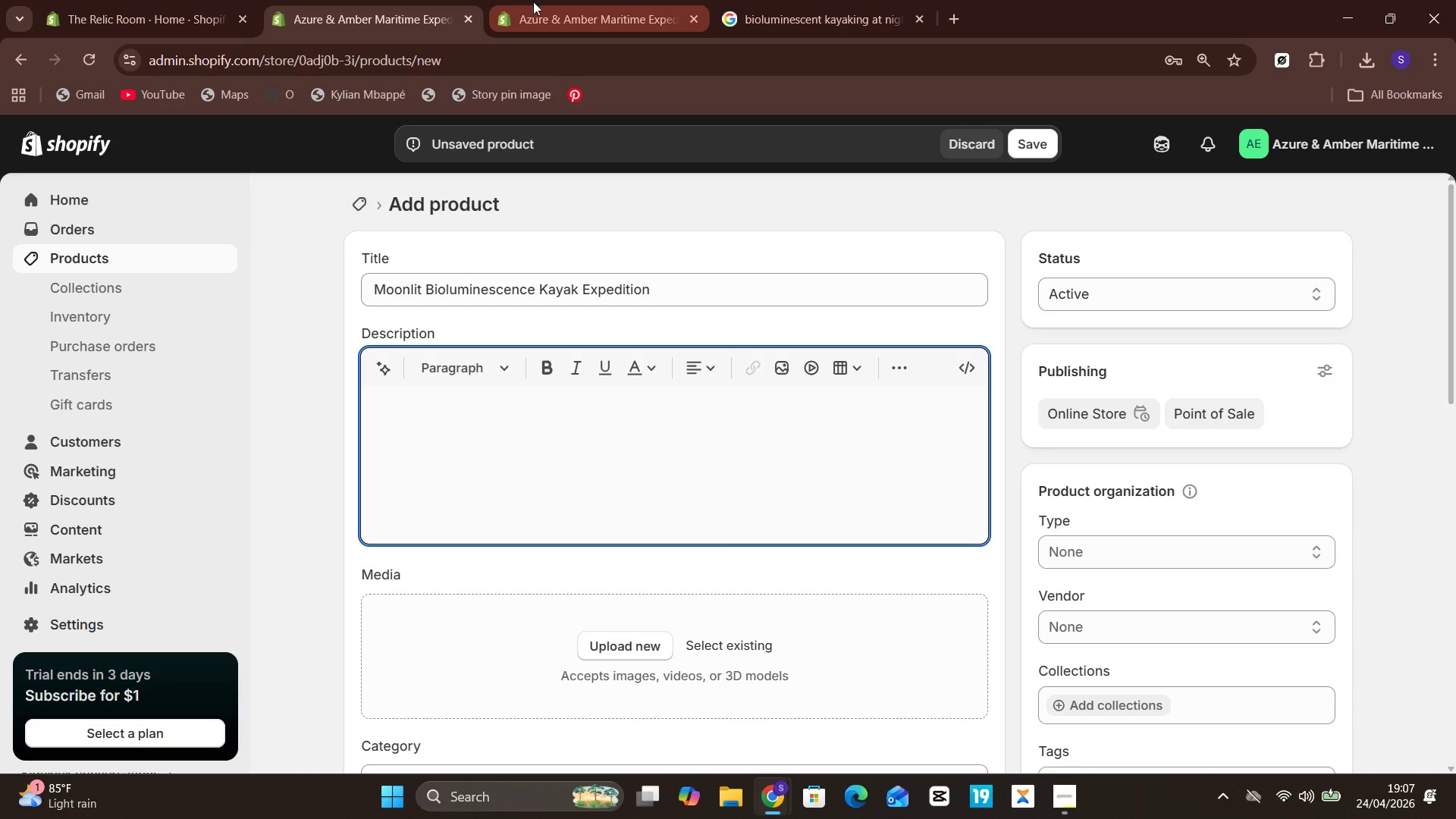 
left_click([544, 8])
 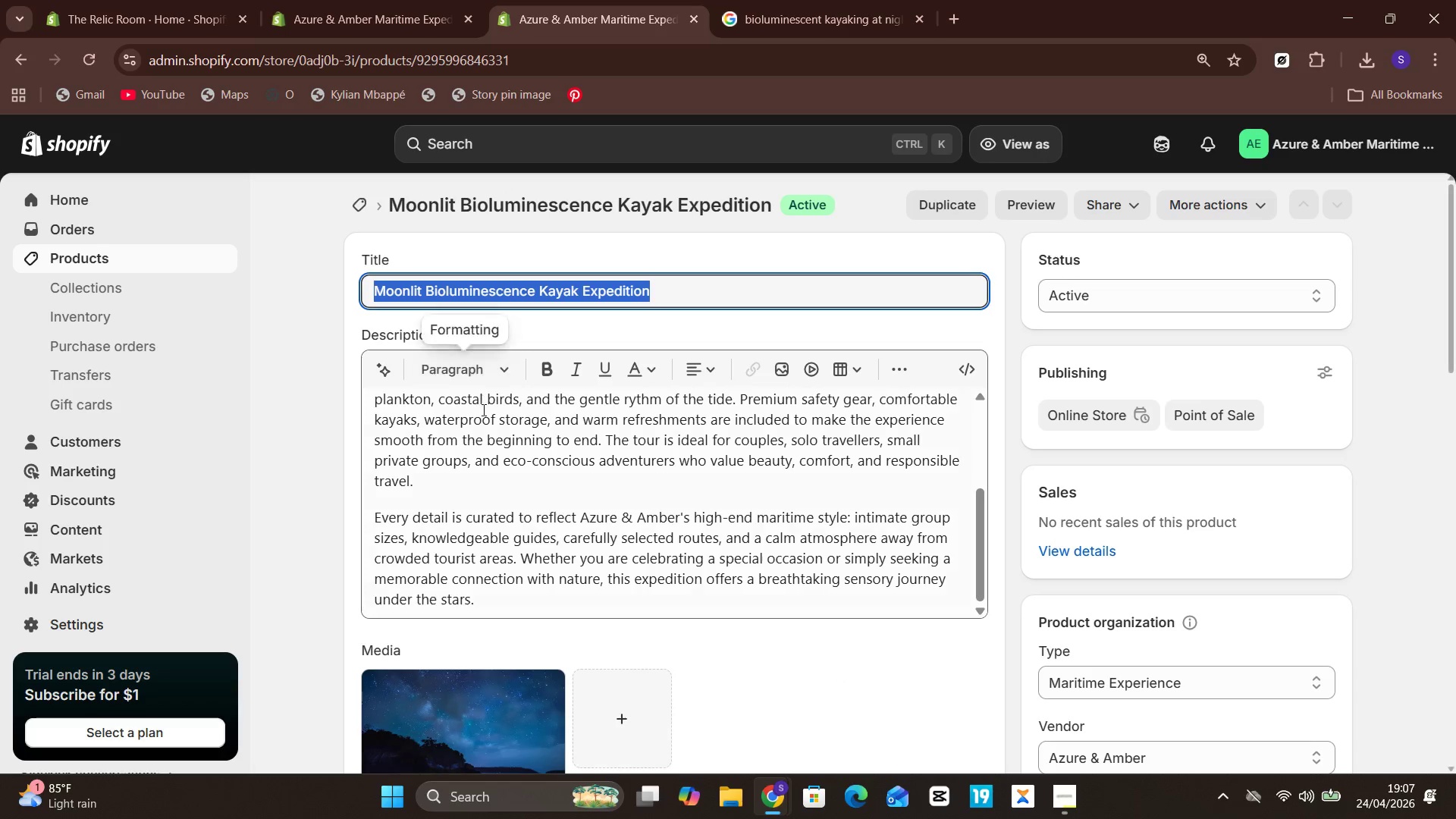 
left_click([485, 422])
 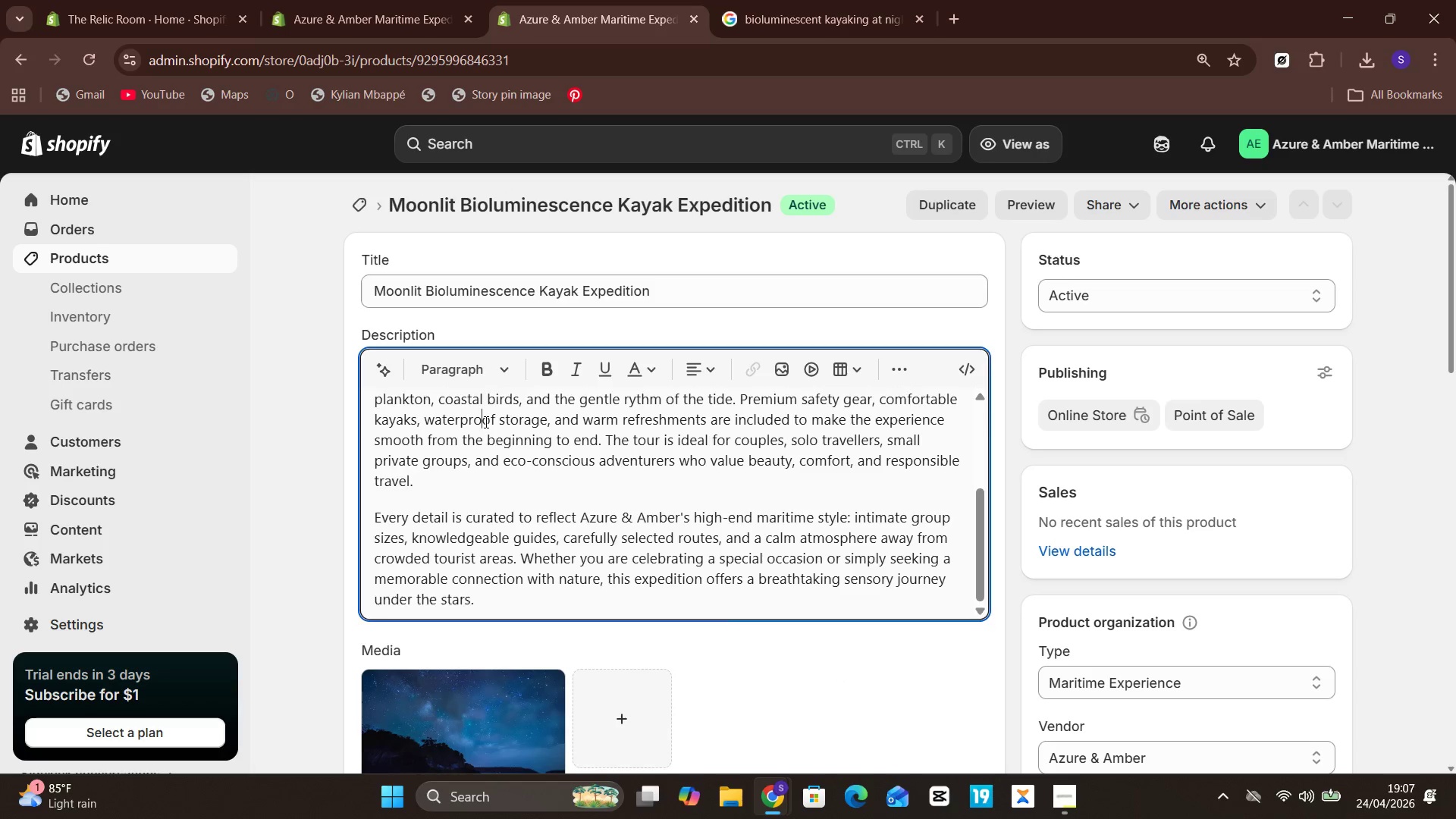 
key(Control+A)
 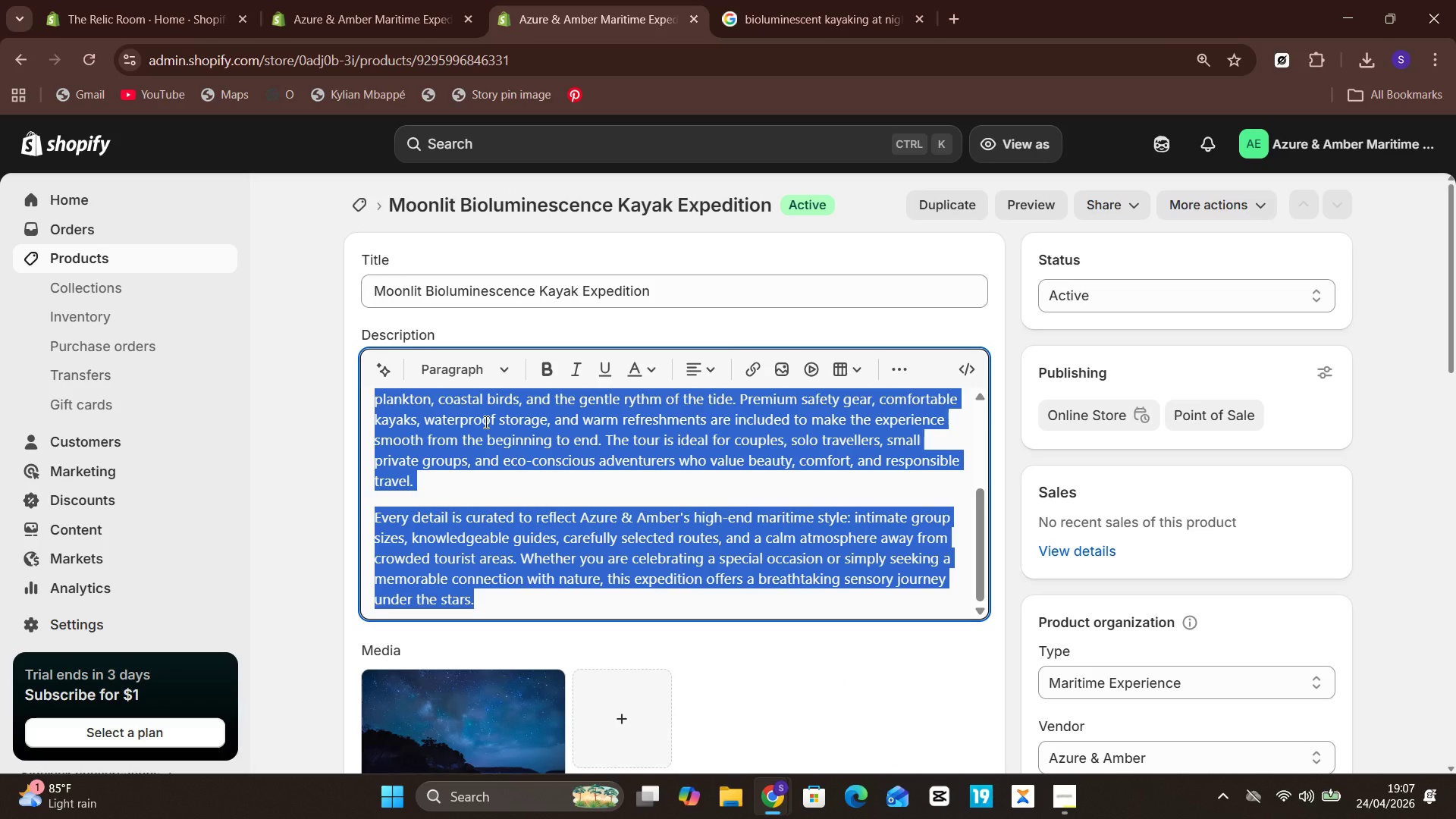 
hold_key(key=C, duration=0.33)
 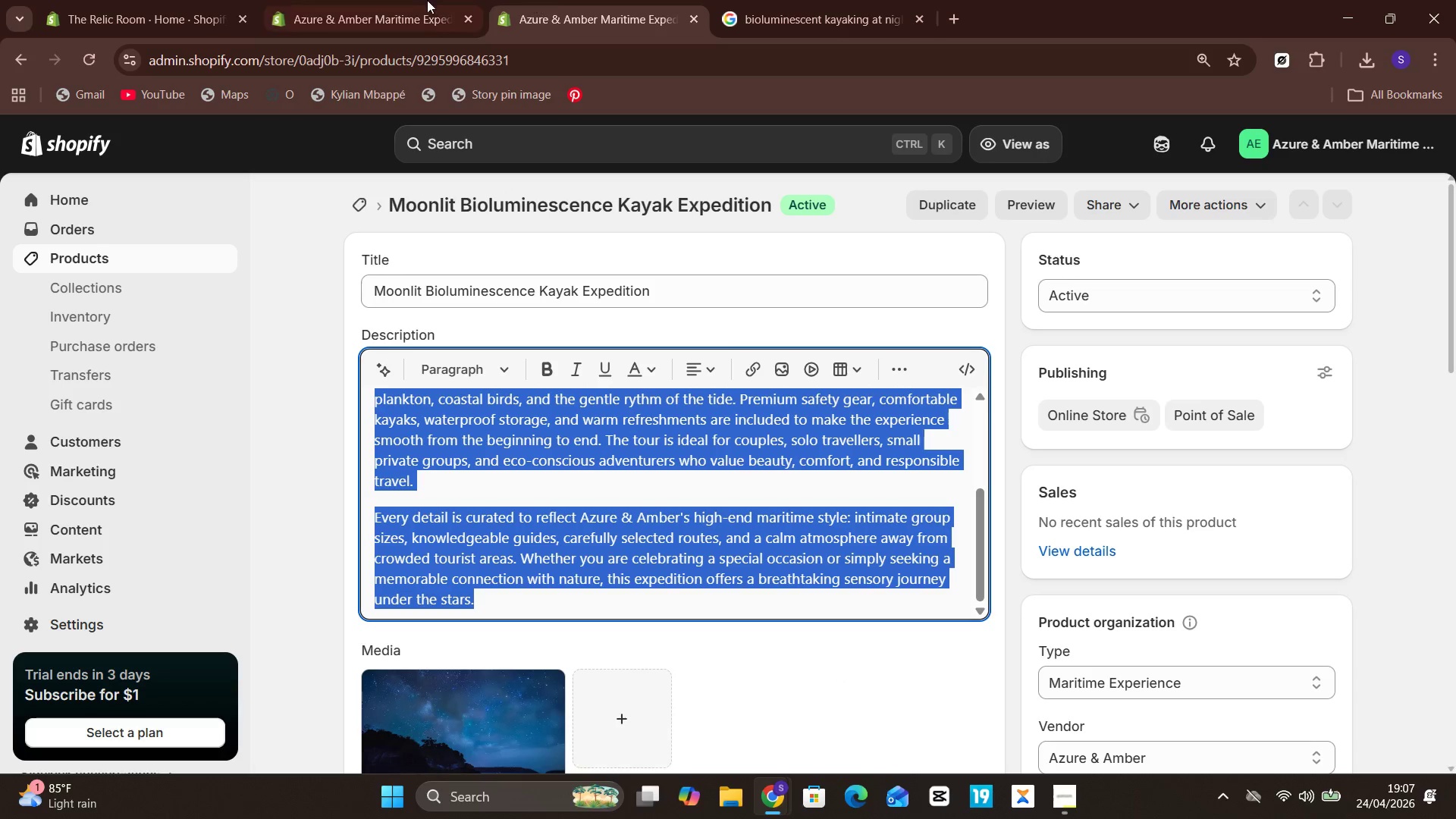 
left_click([422, 0])
 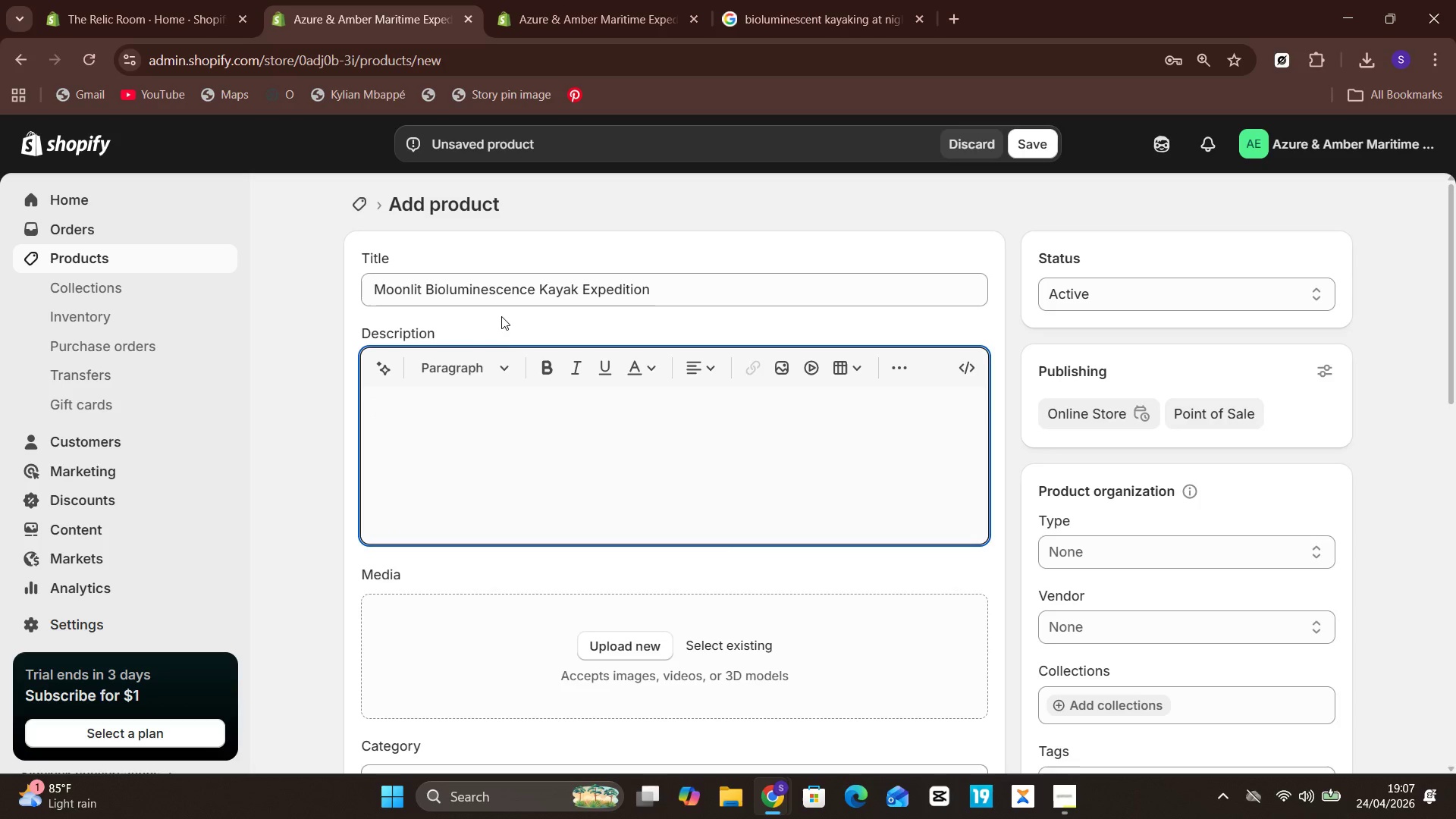 
key(Control+V)
 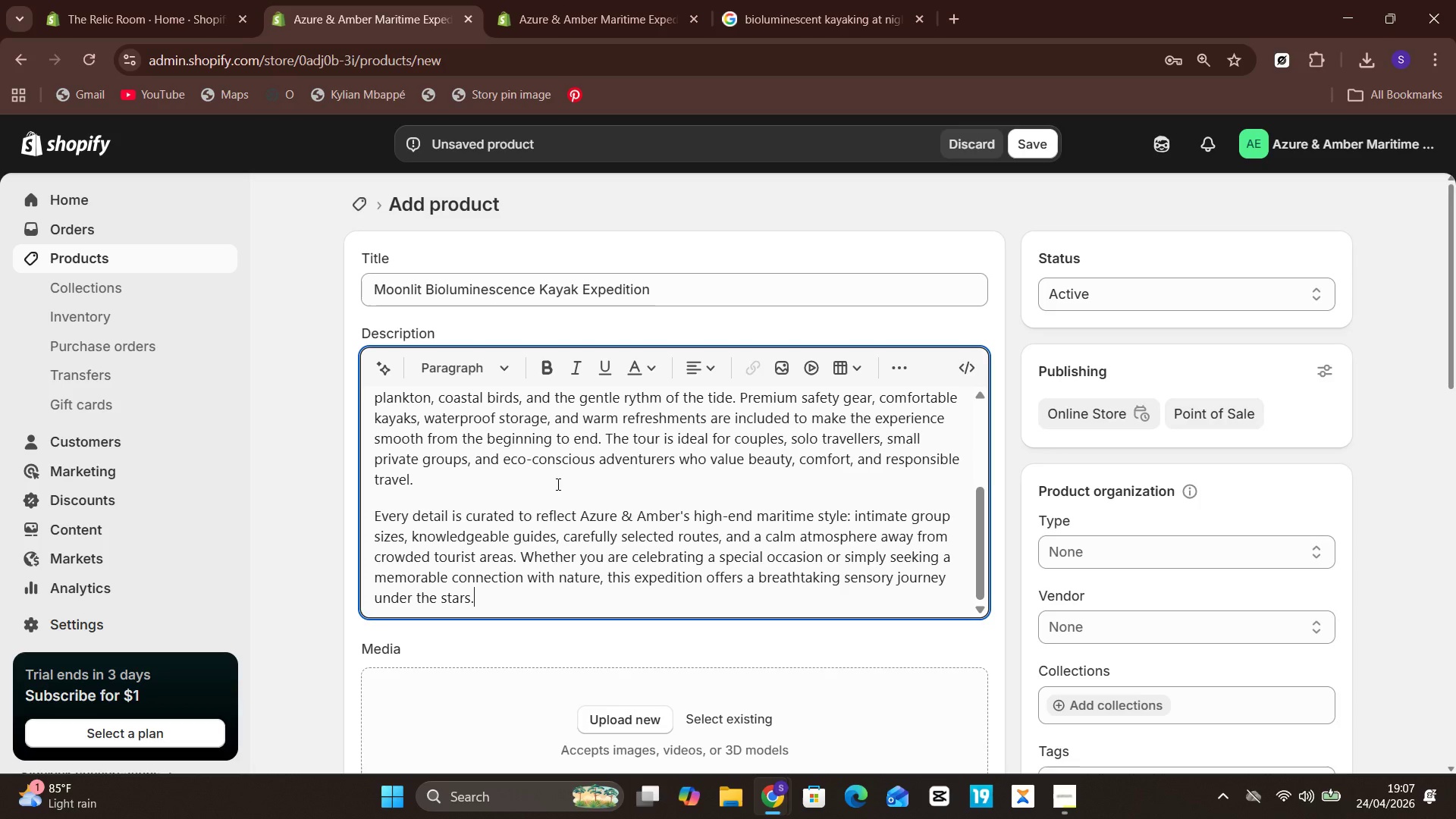 
mouse_move([611, 558])
 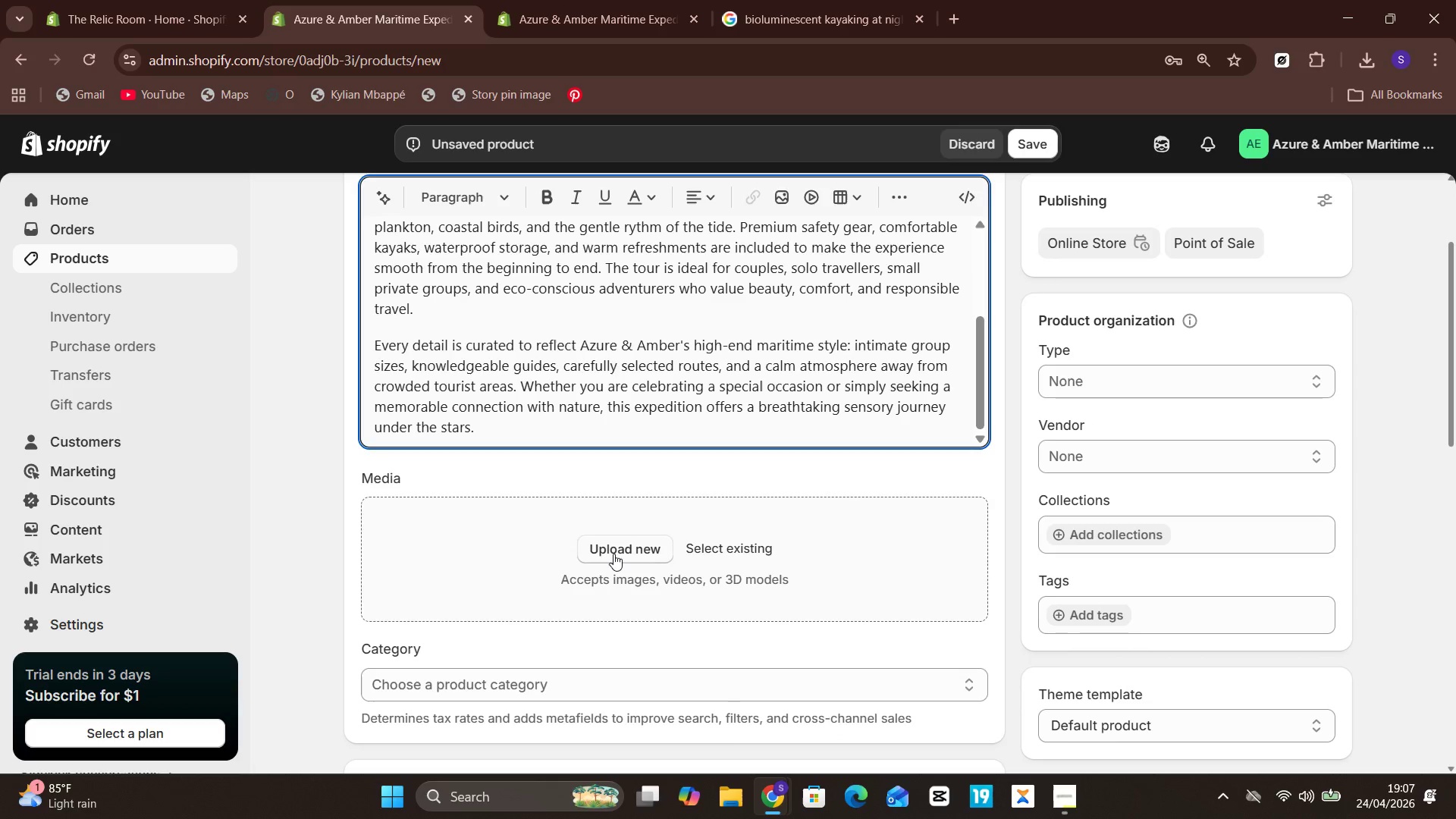 
left_click([613, 554])
 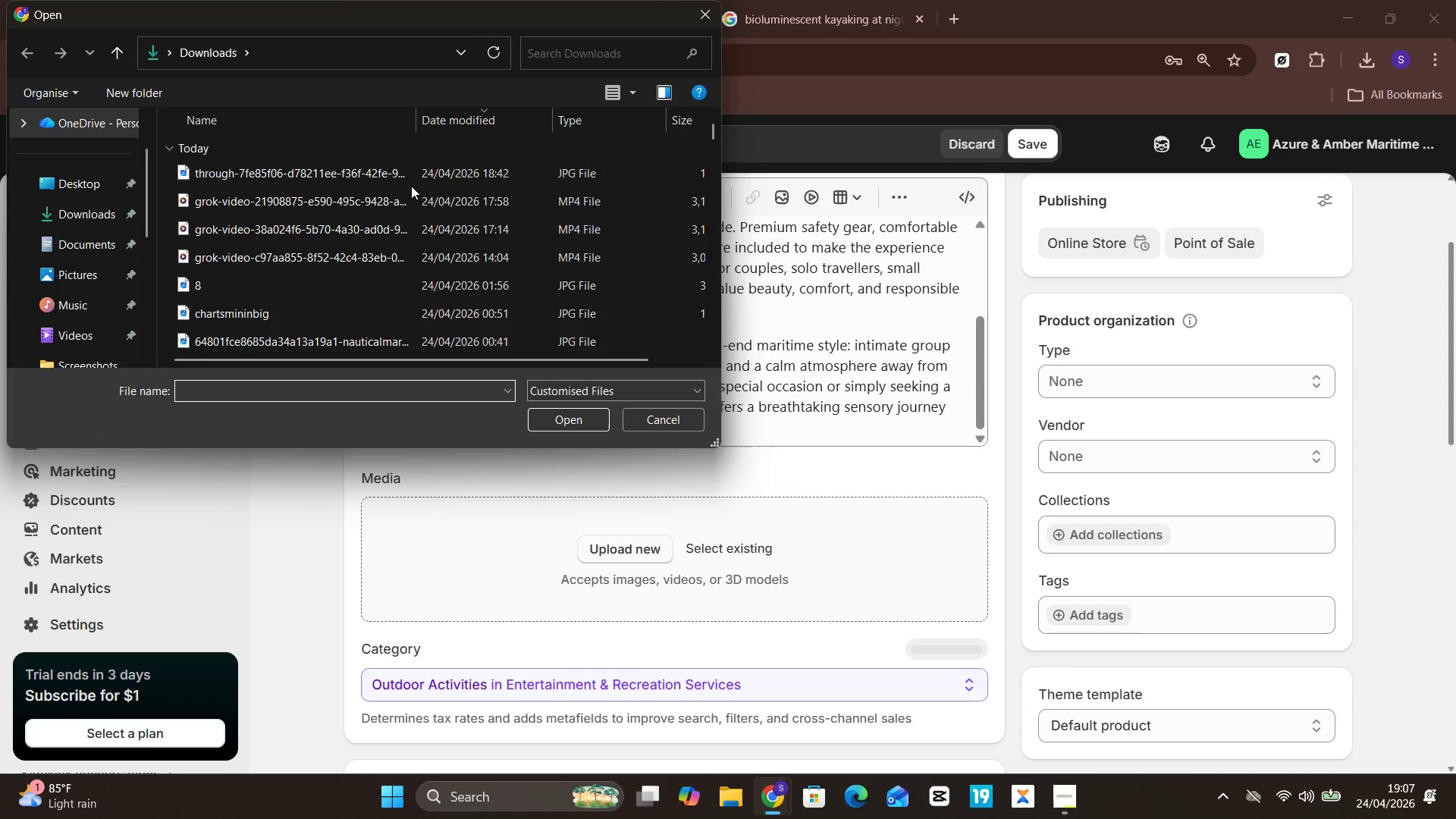 
left_click([423, 169])
 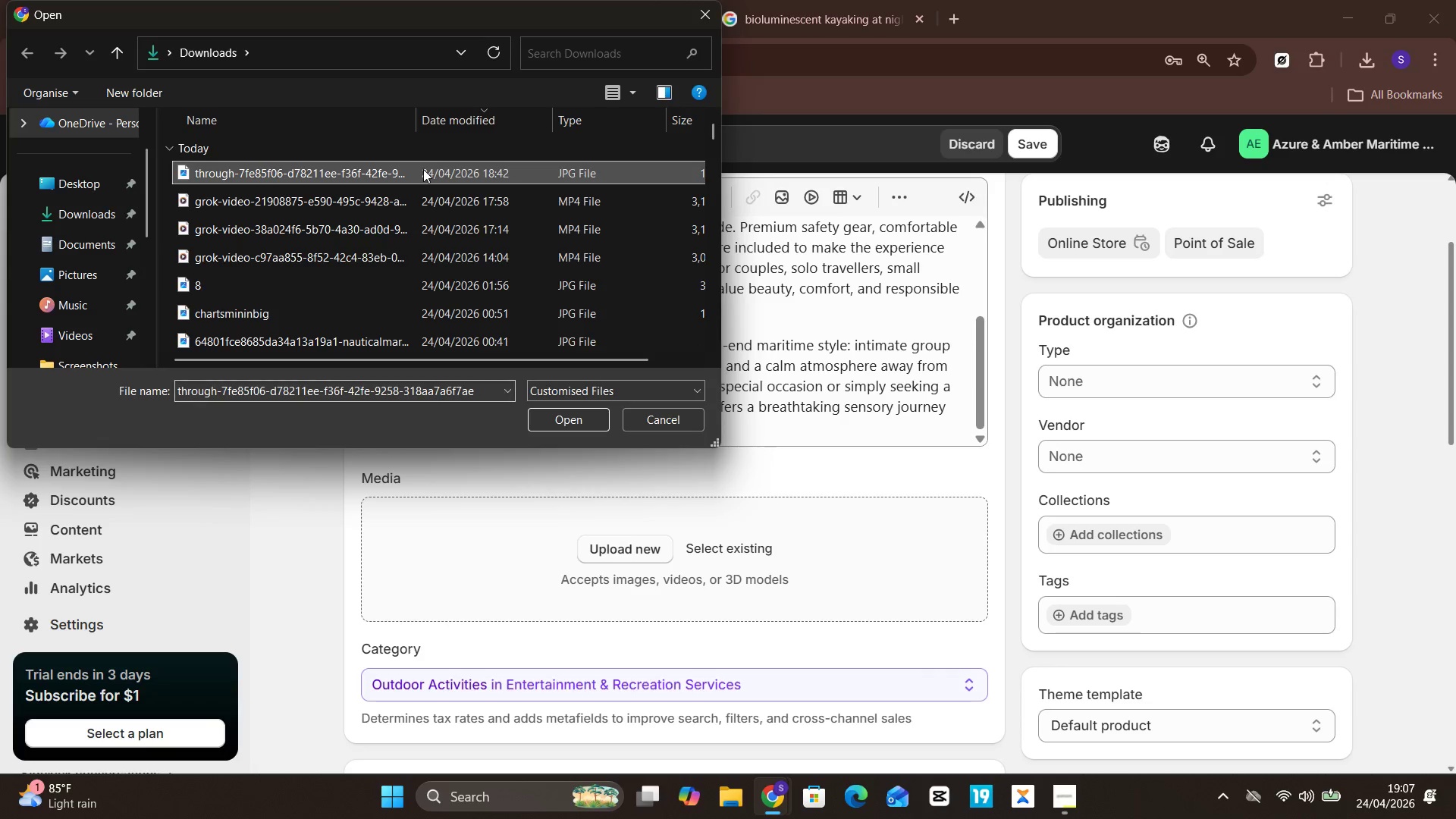 
key(Enter)
 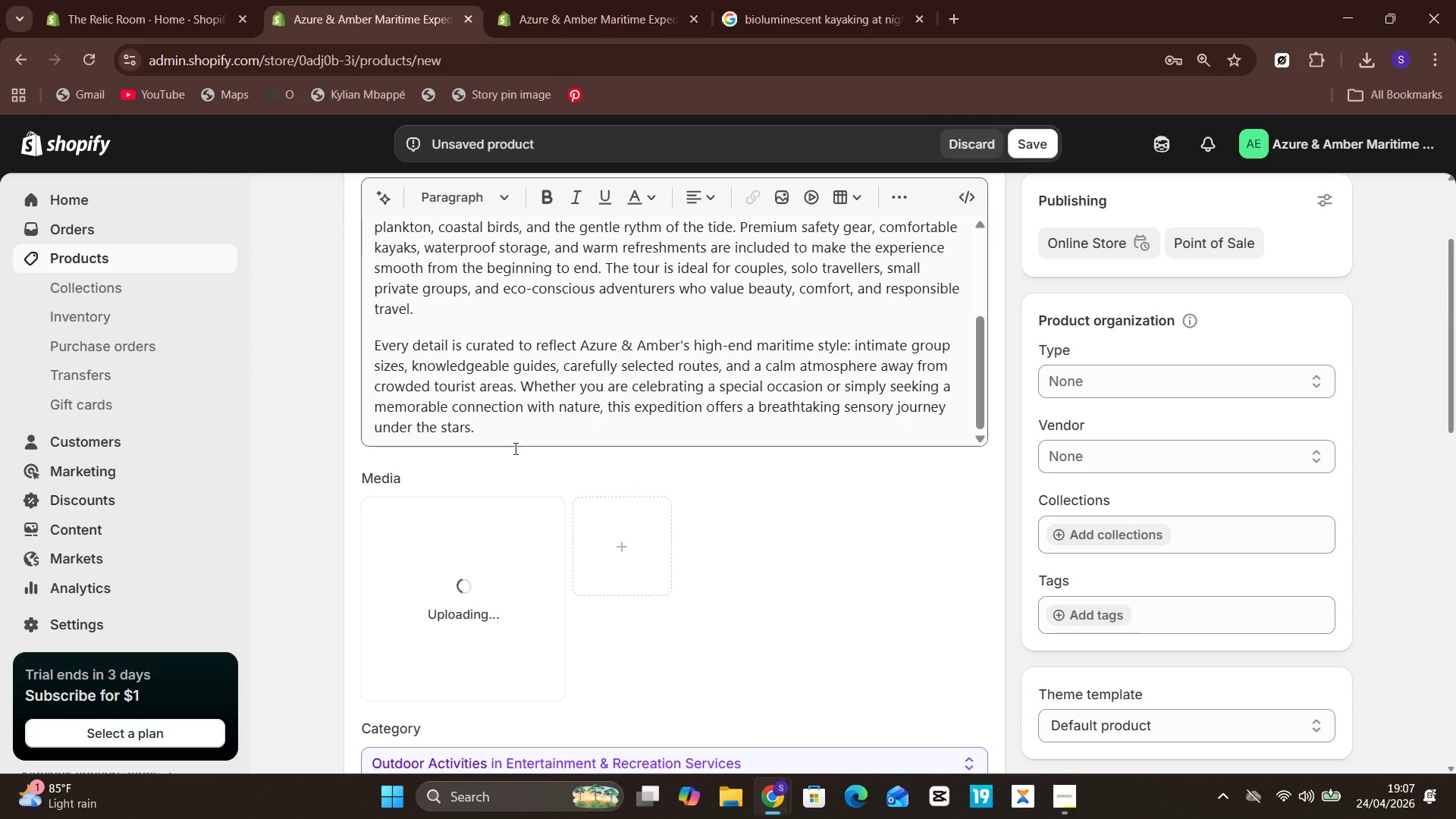 
mouse_move([491, 368])
 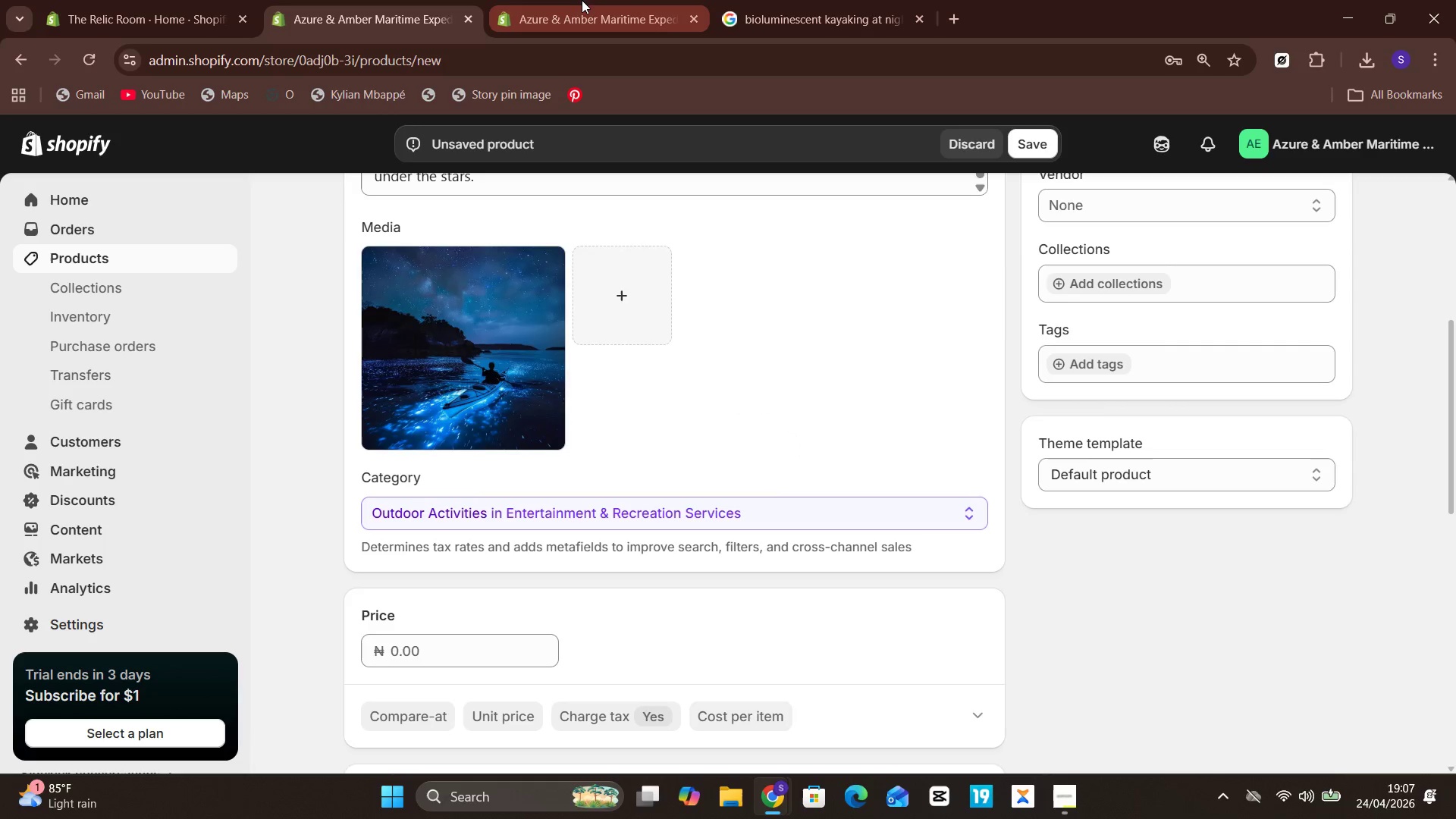 
left_click([582, 0])
 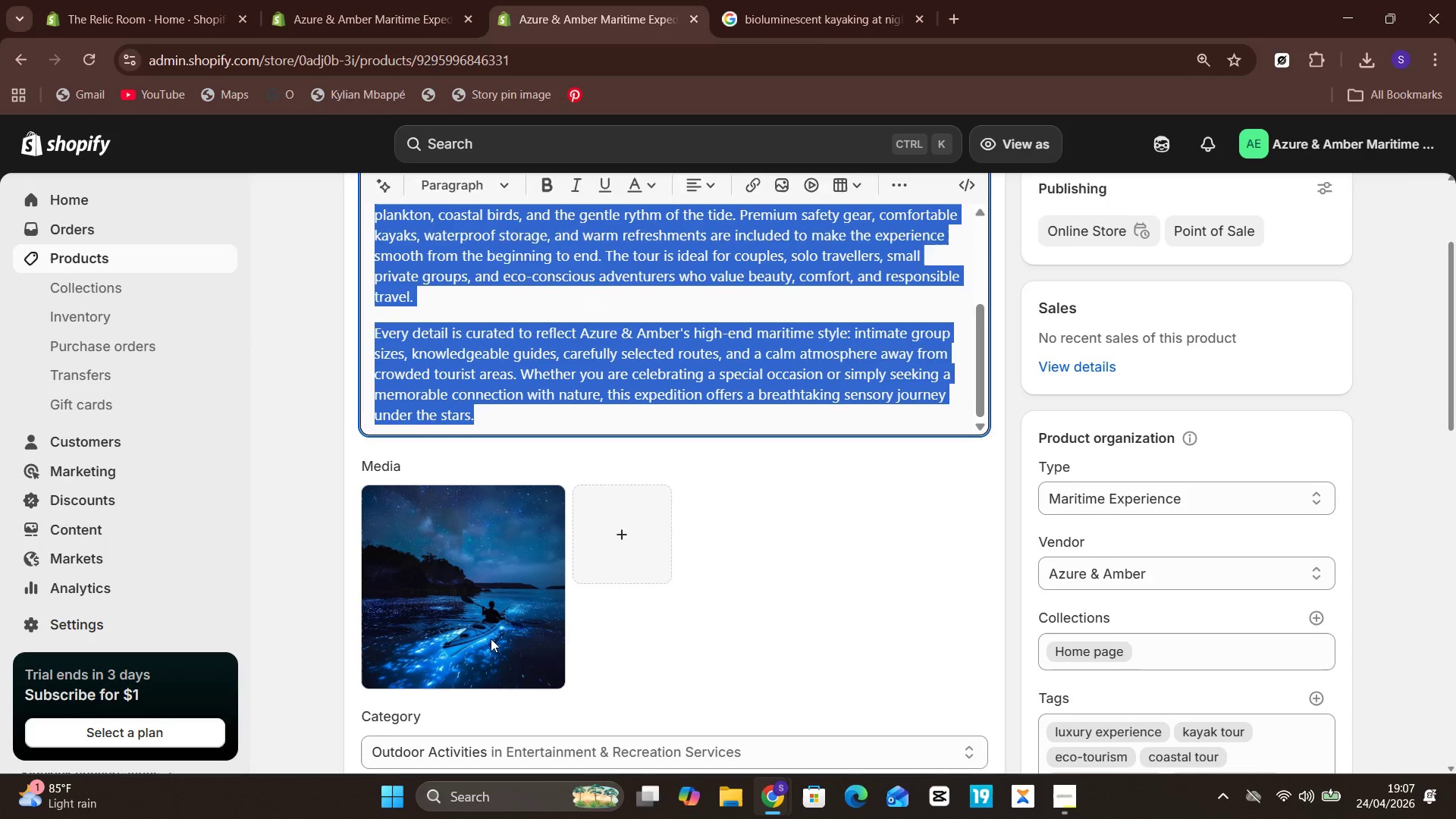 
left_click([494, 563])
 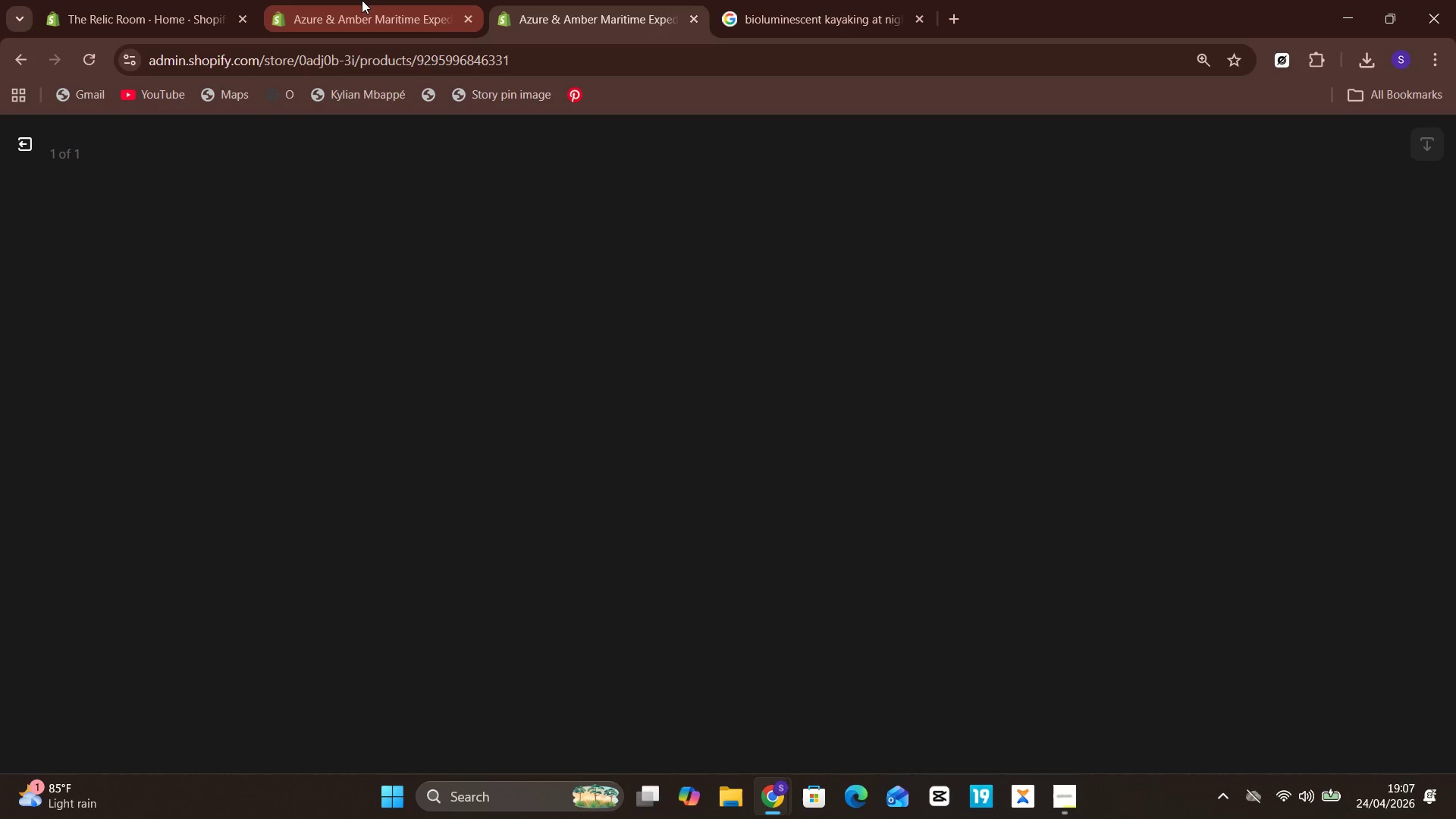 
mouse_move([366, 17])
 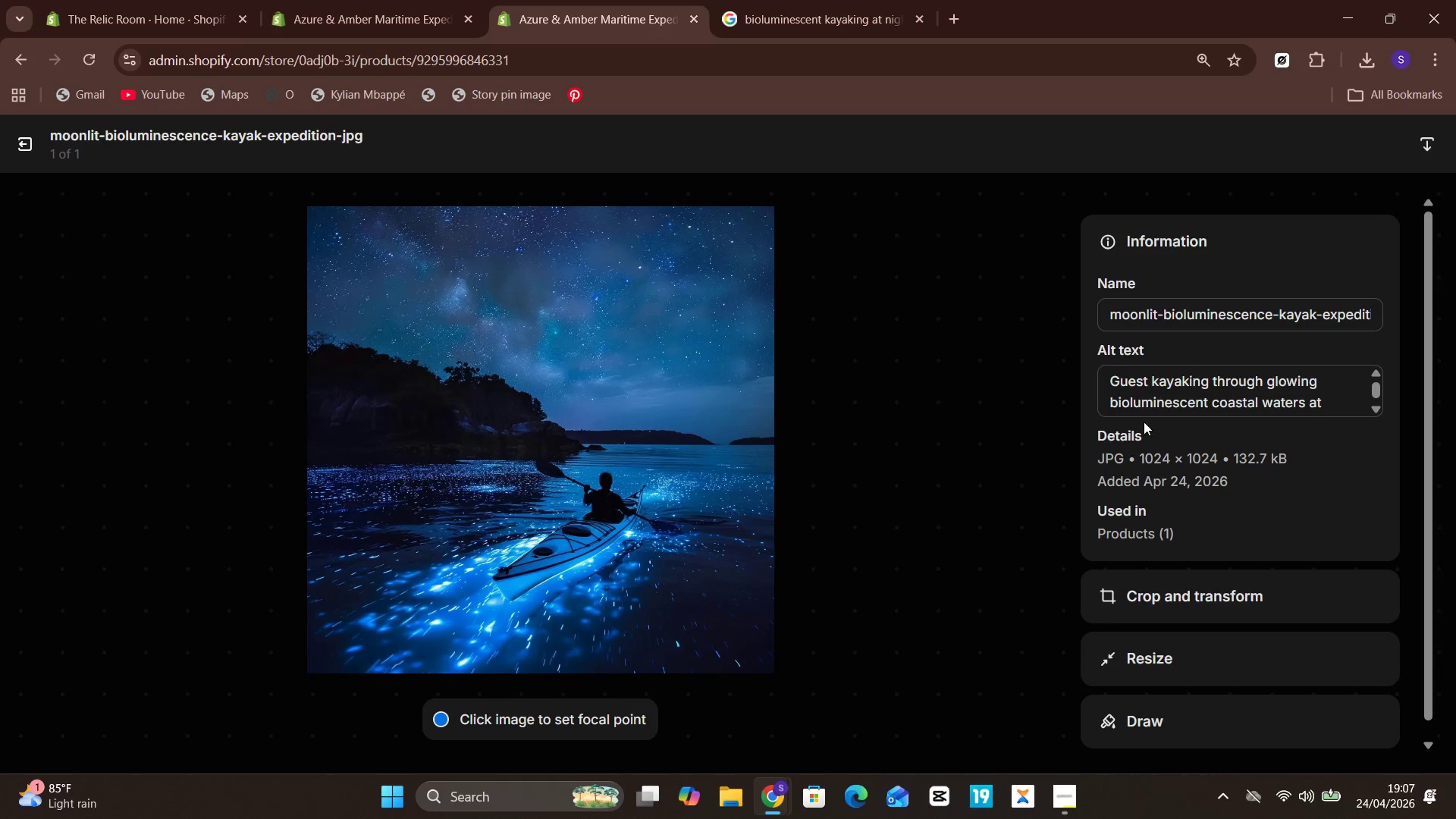 
left_click([1166, 406])
 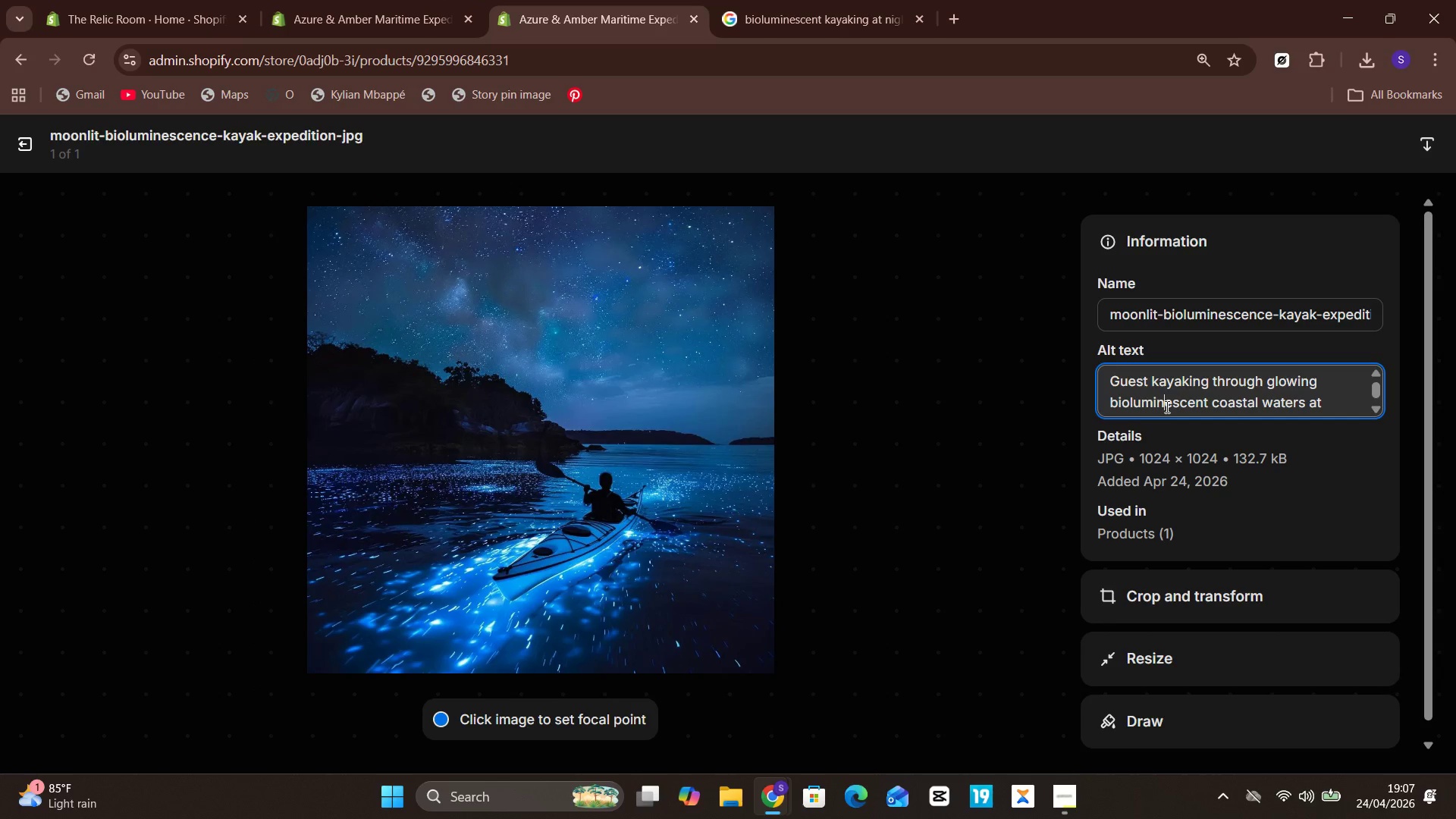 
key(Control+A)
 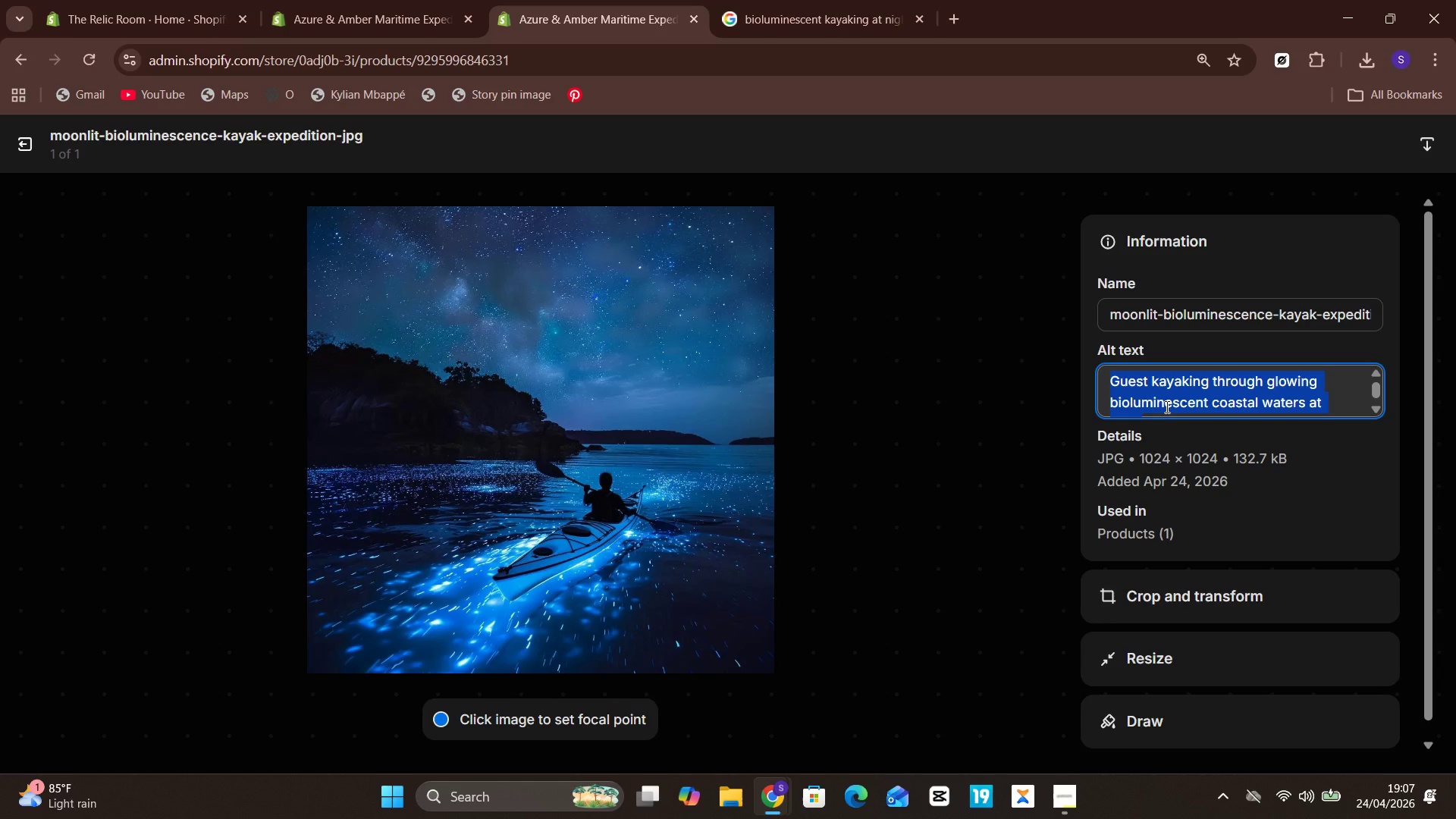 
hold_key(key=C, duration=0.33)
 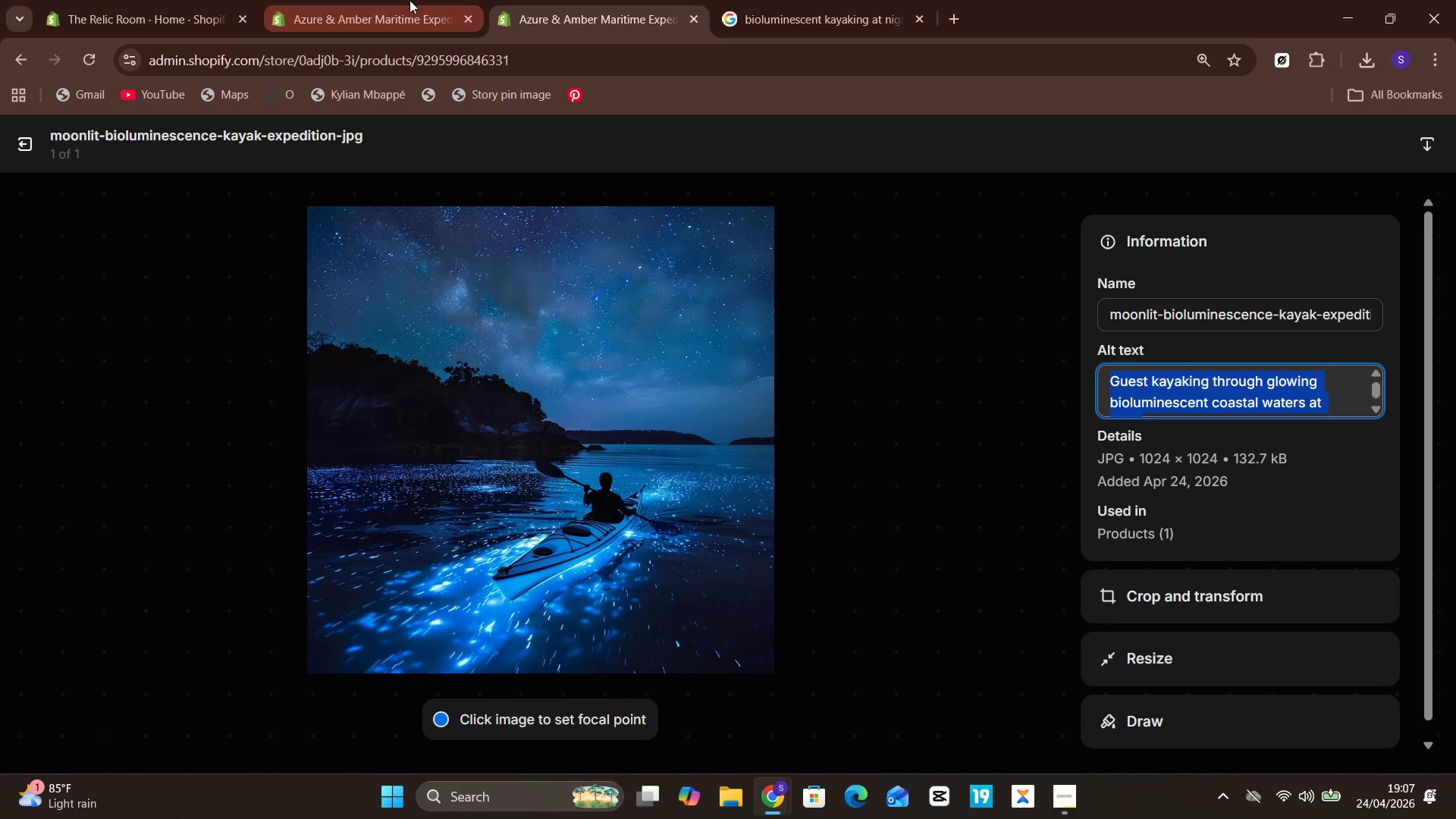 
left_click([409, 0])
 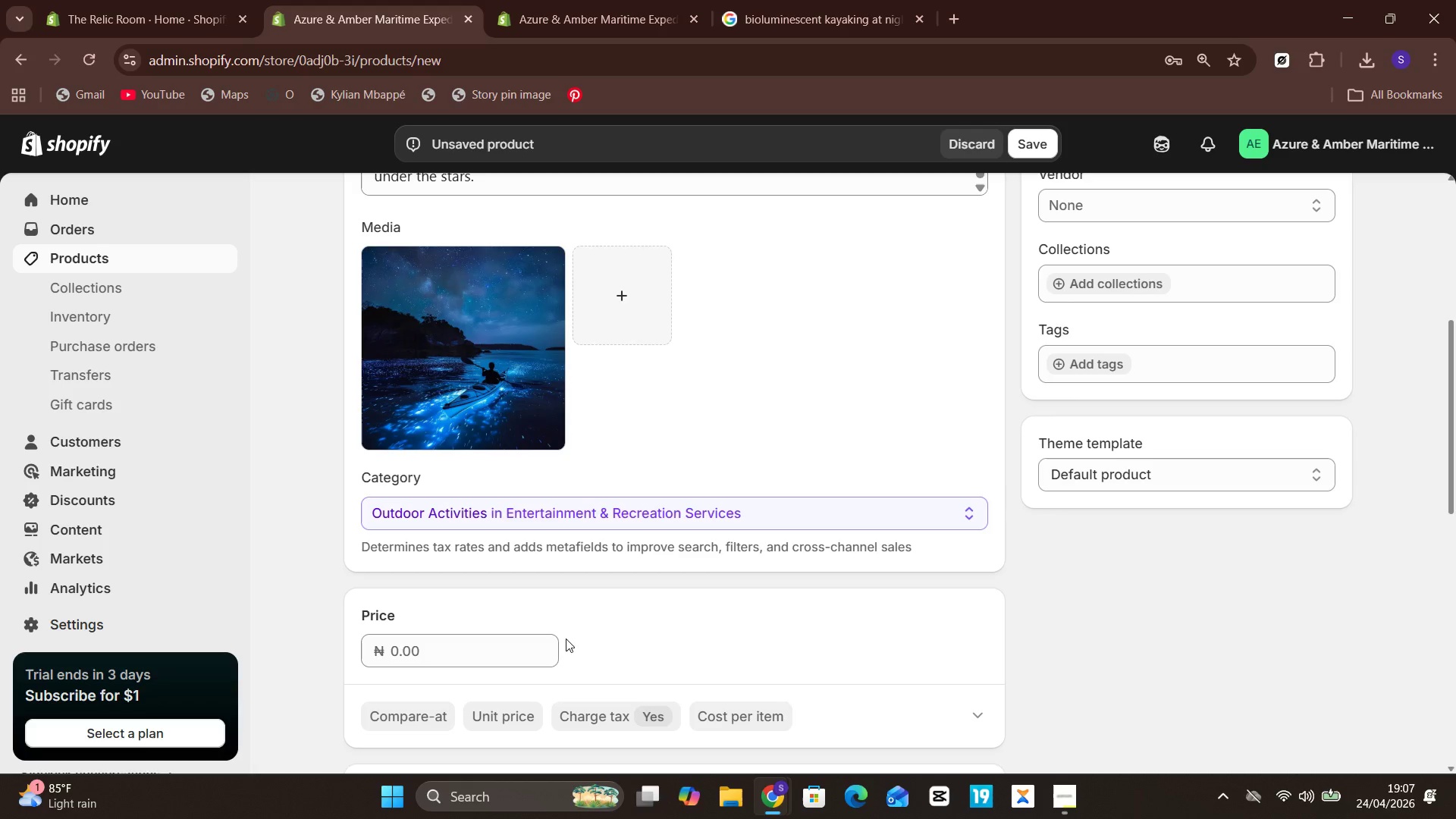 
left_click([472, 425])
 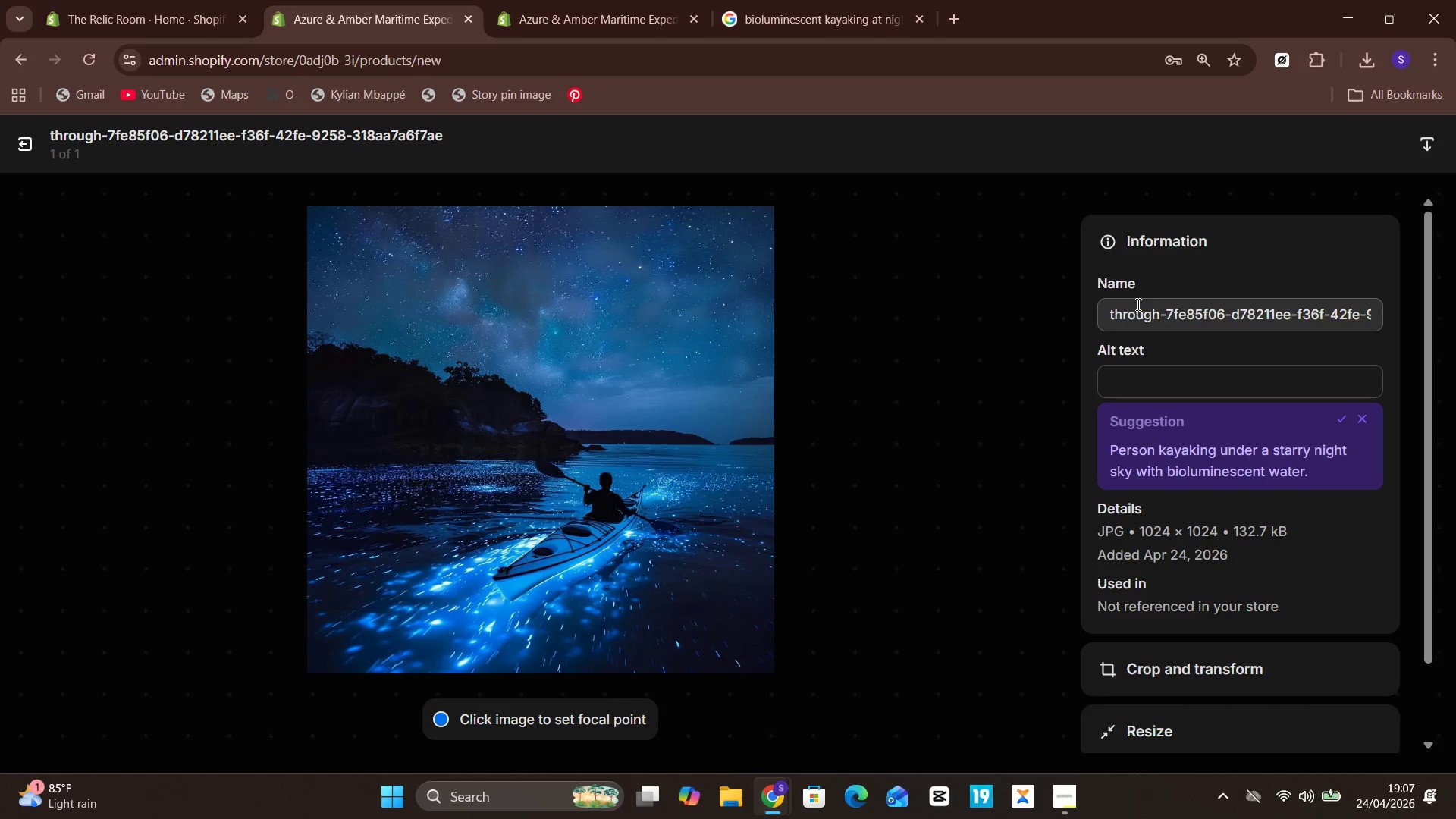 
left_click([1138, 373])
 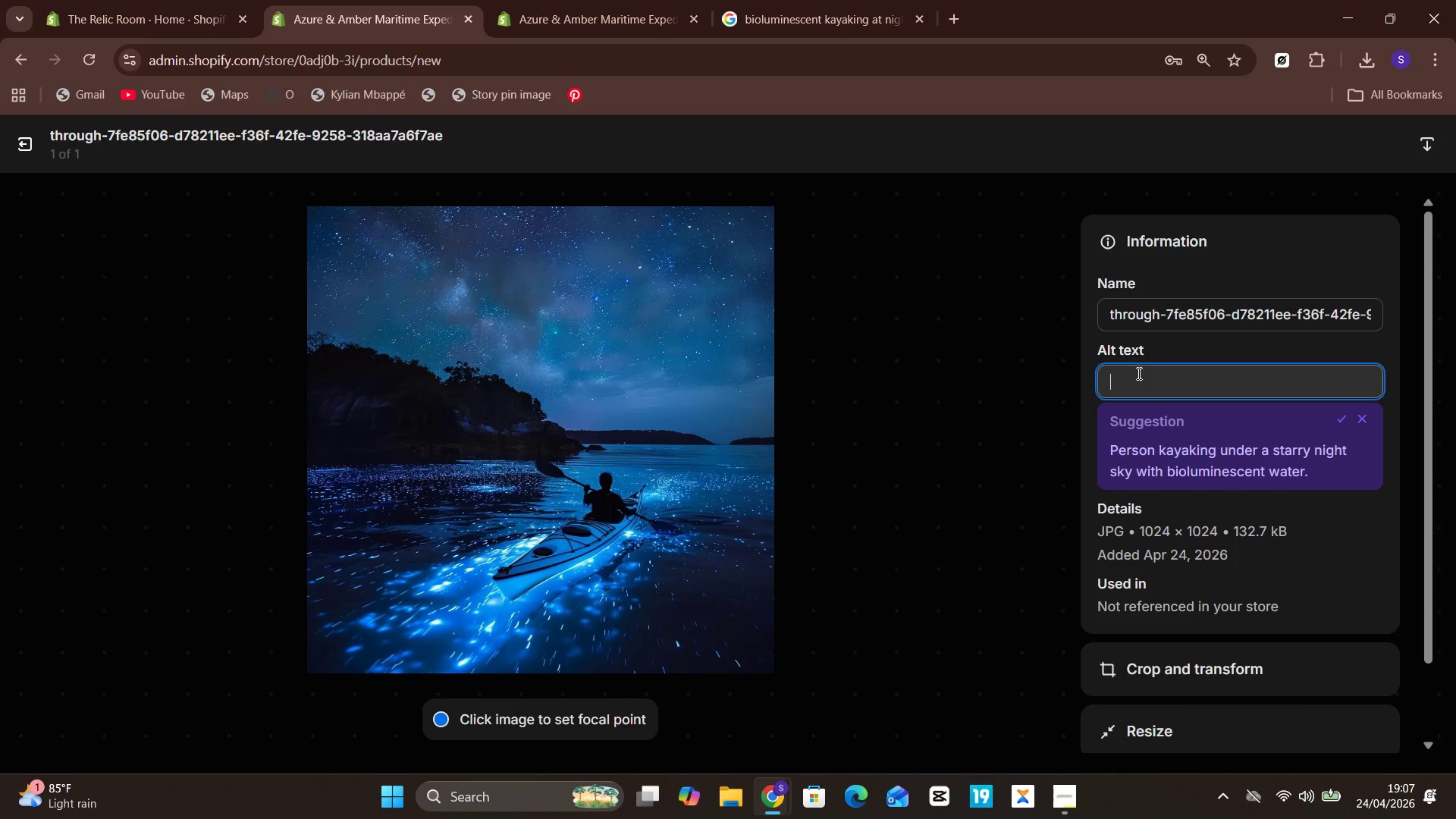 
key(Control+ControlLeft)
 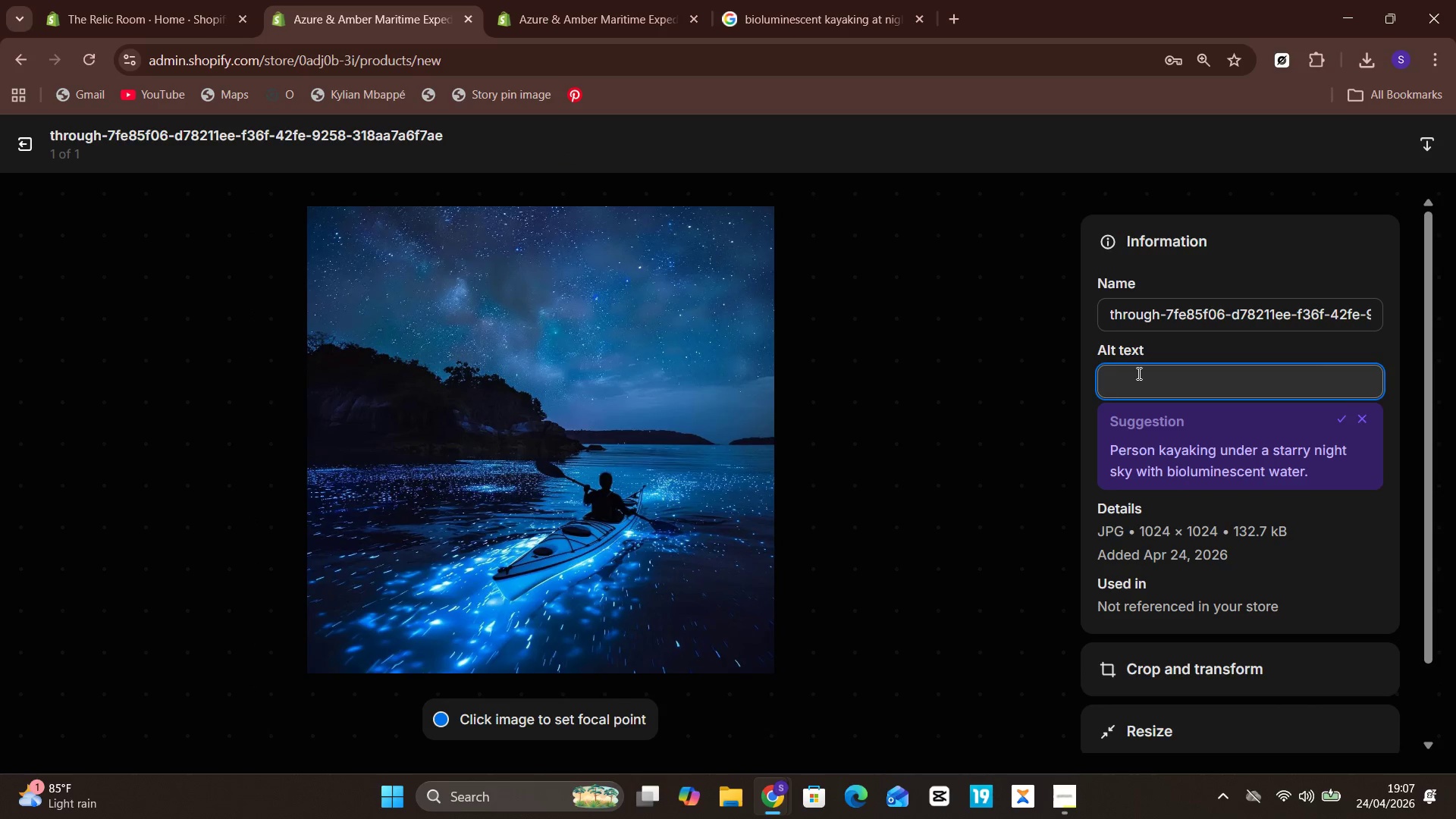 
key(Control+ControlLeft)
 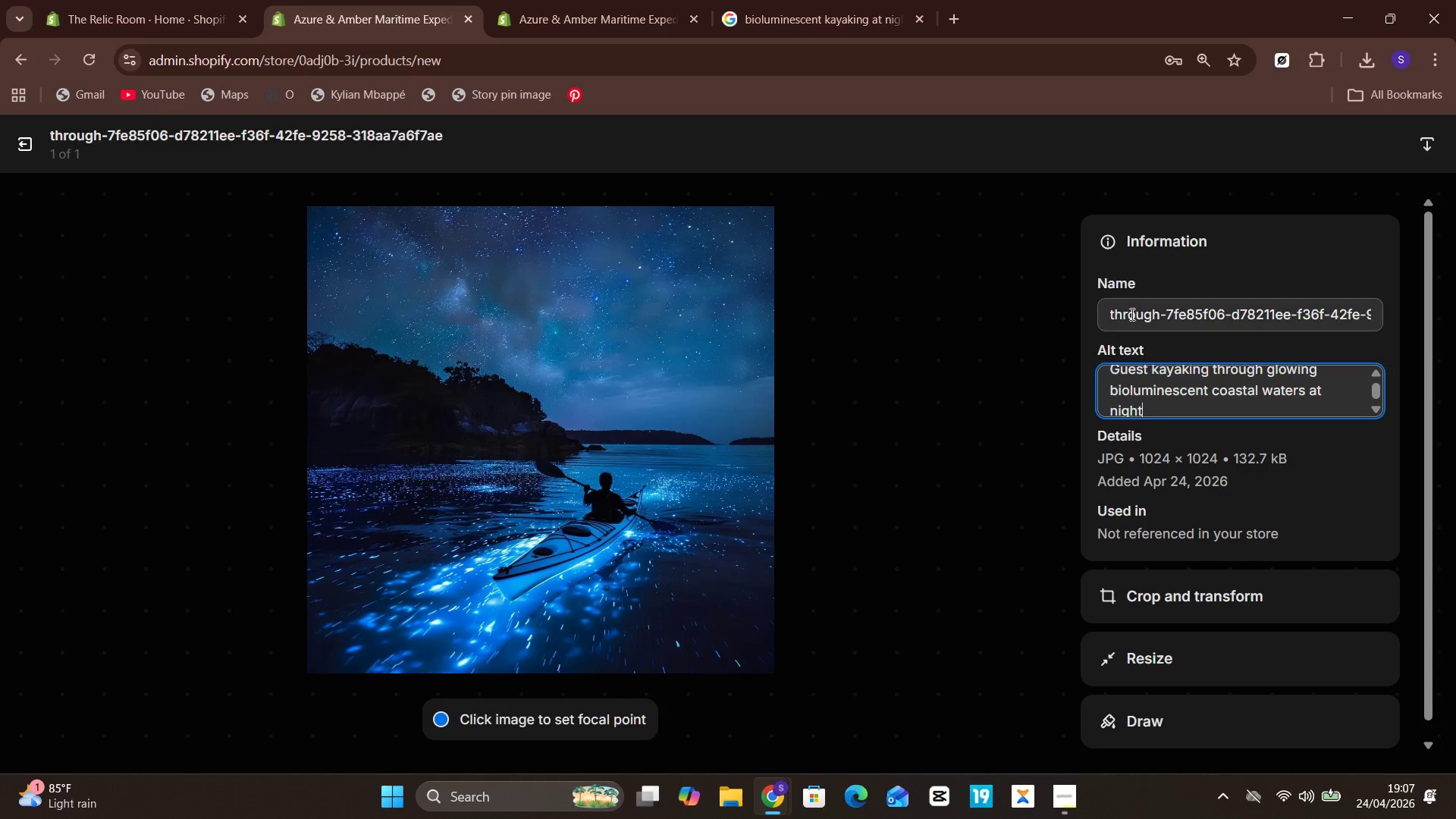 
key(Control+V)
 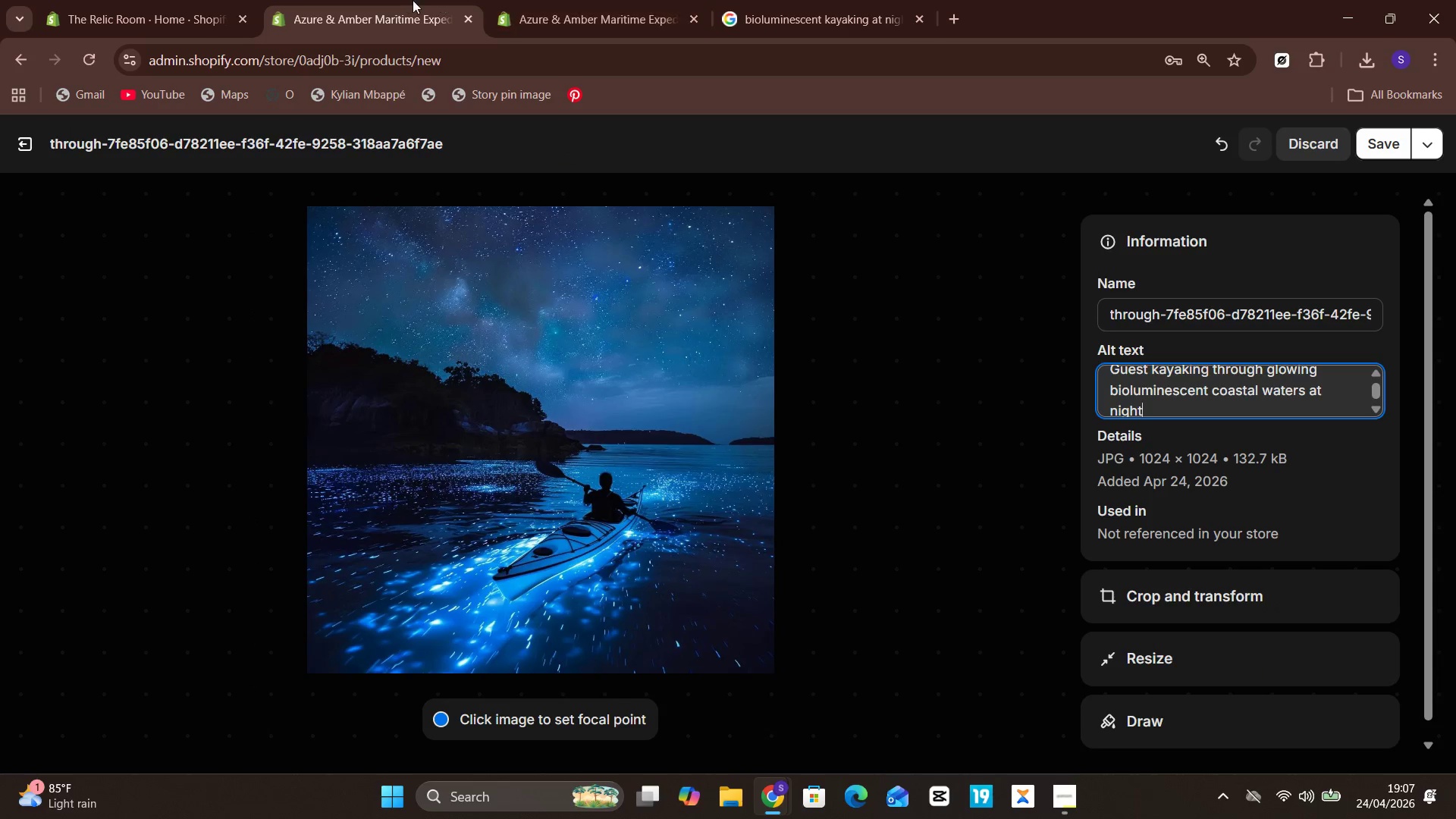 
left_click([518, 0])
 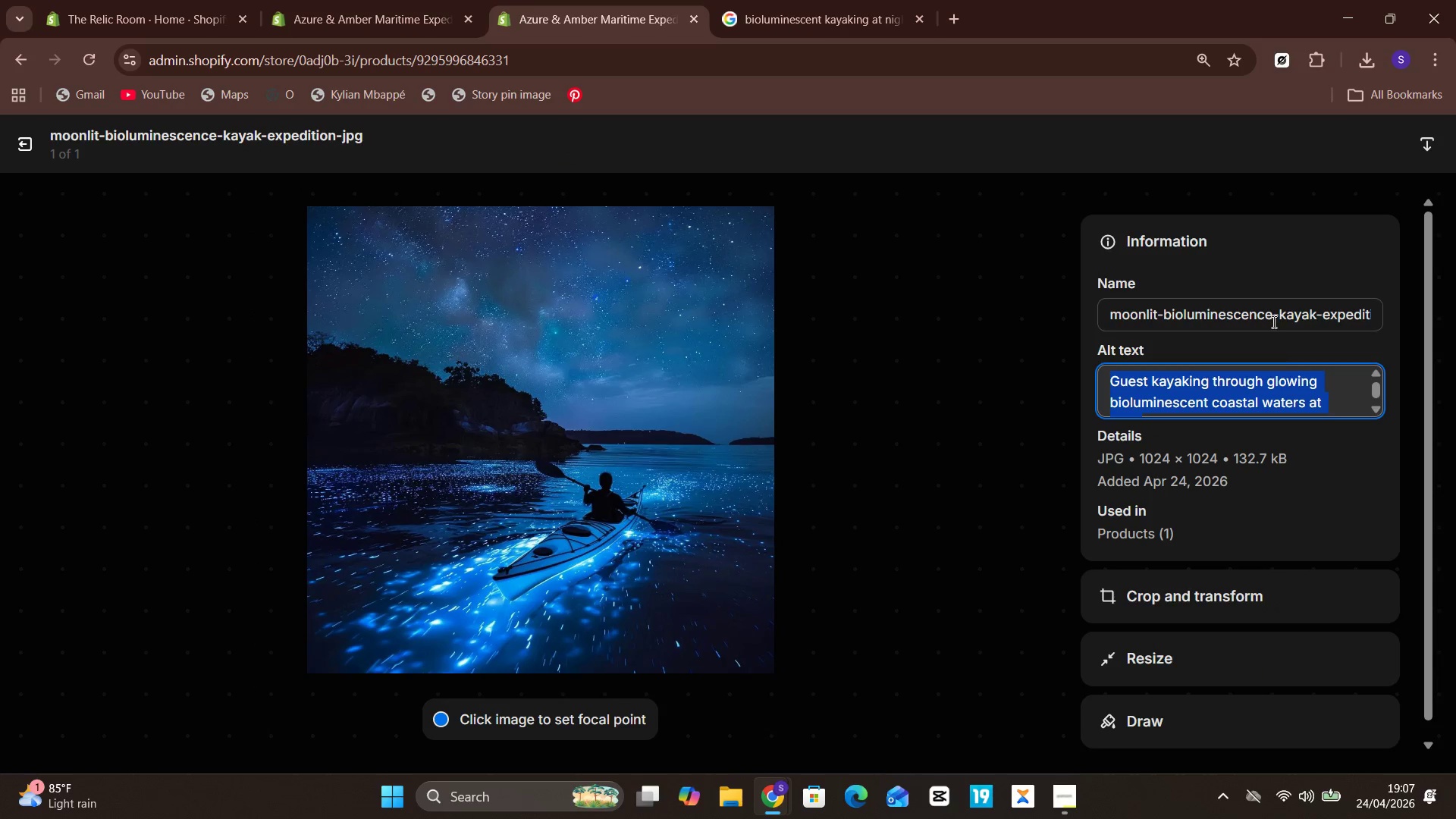 
left_click([1264, 303])
 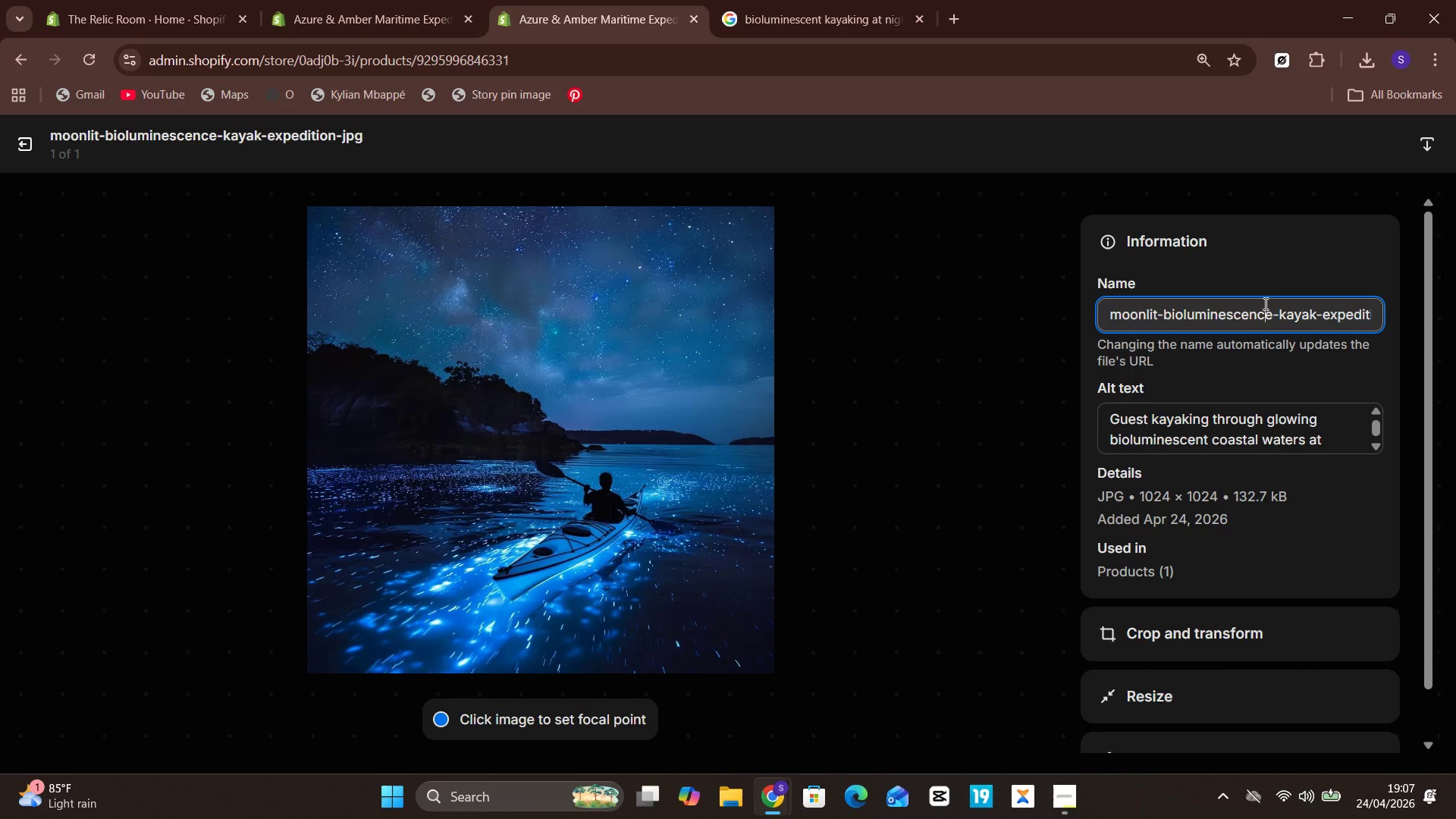 
key(Control+A)
 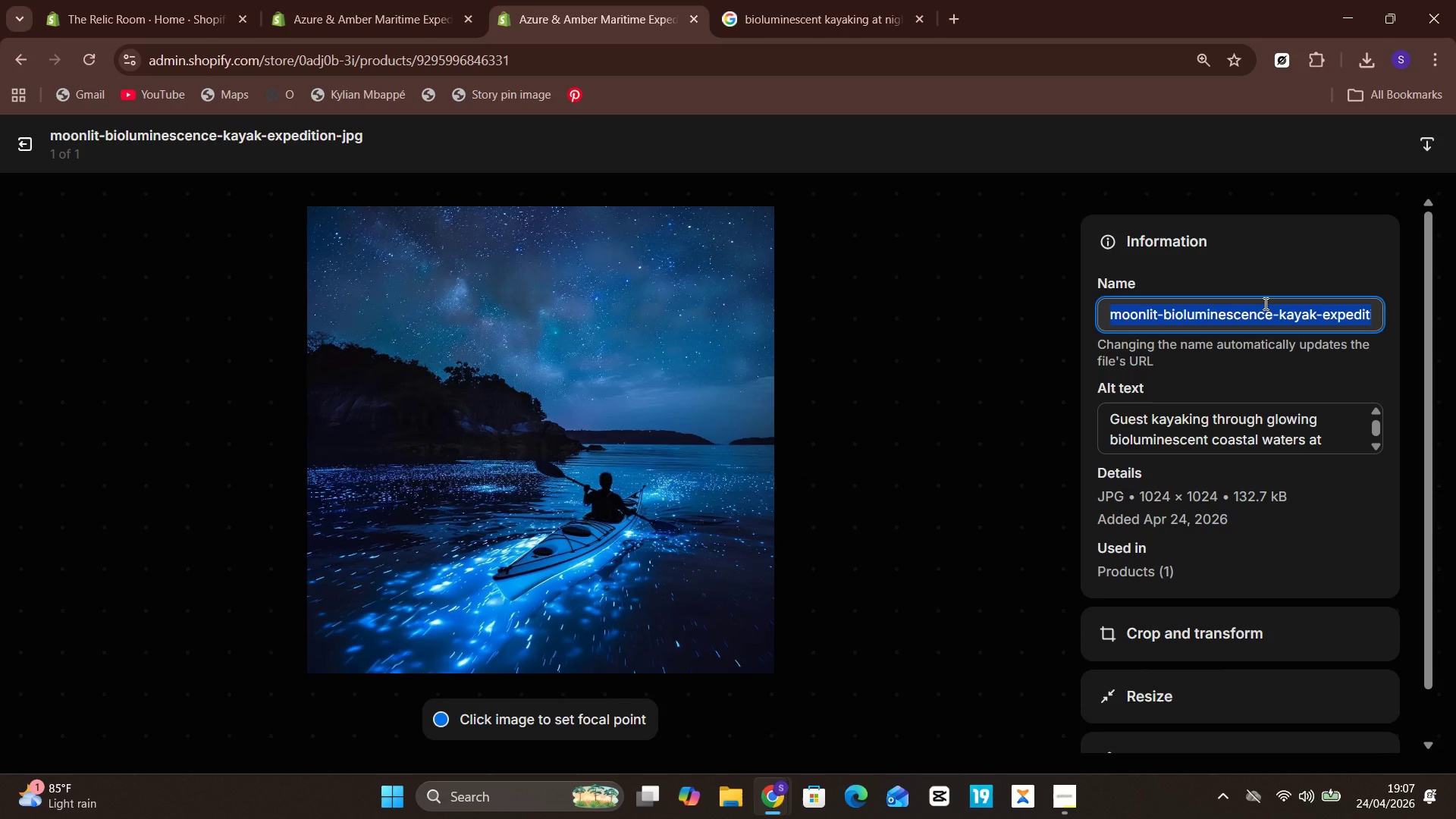 
hold_key(key=C, duration=0.39)
 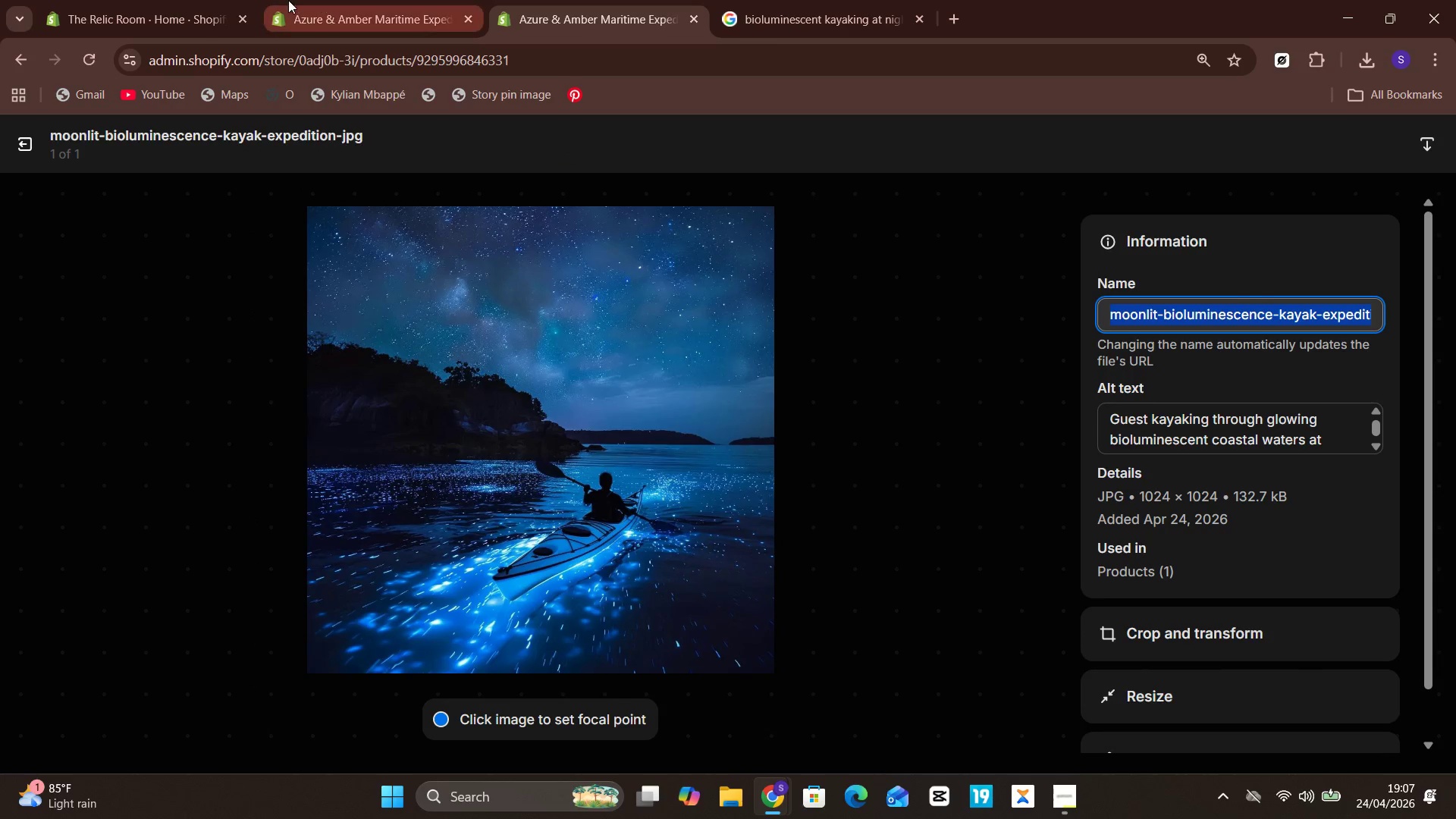 
left_click([288, 0])
 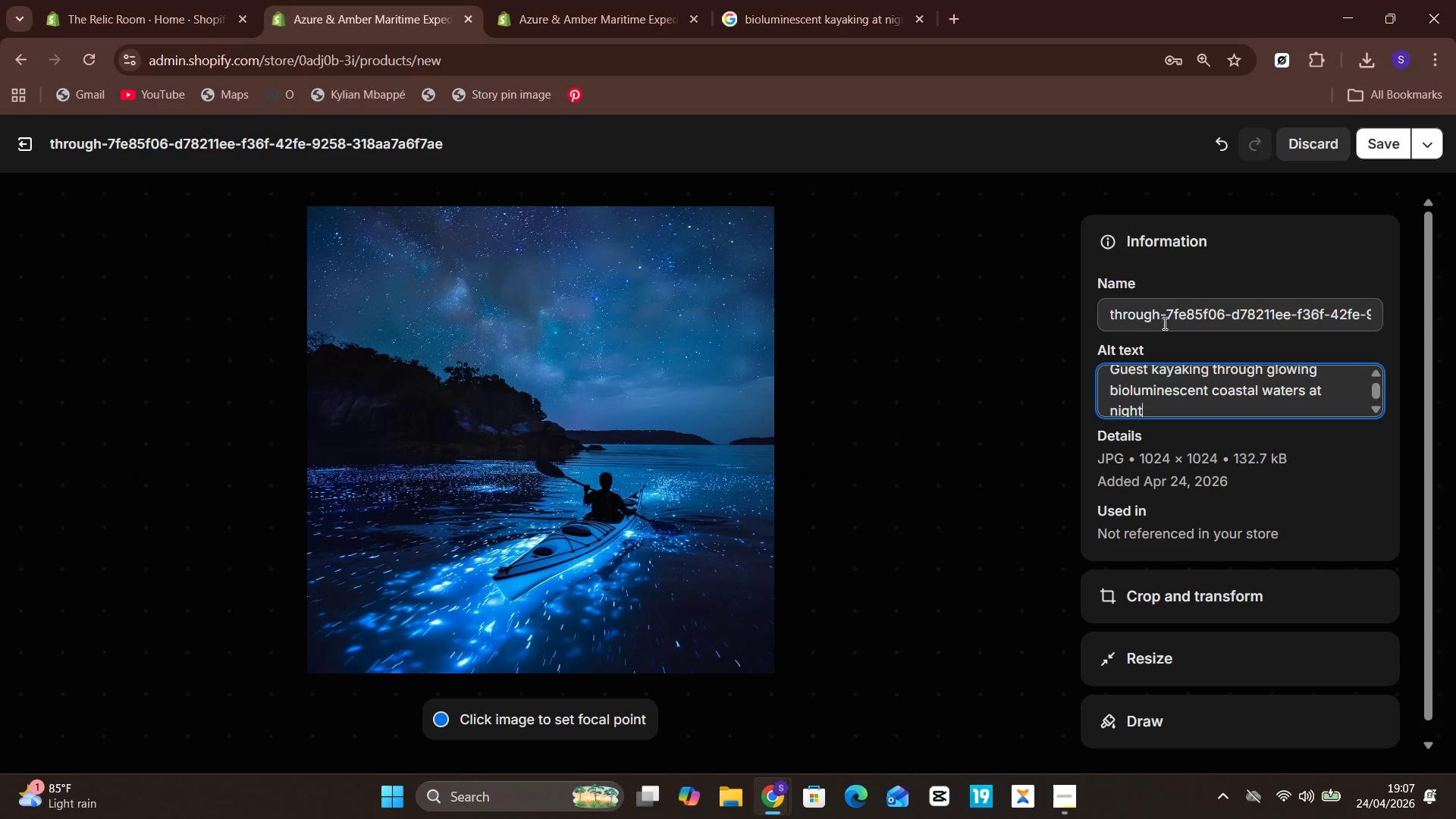 
left_click([1163, 321])
 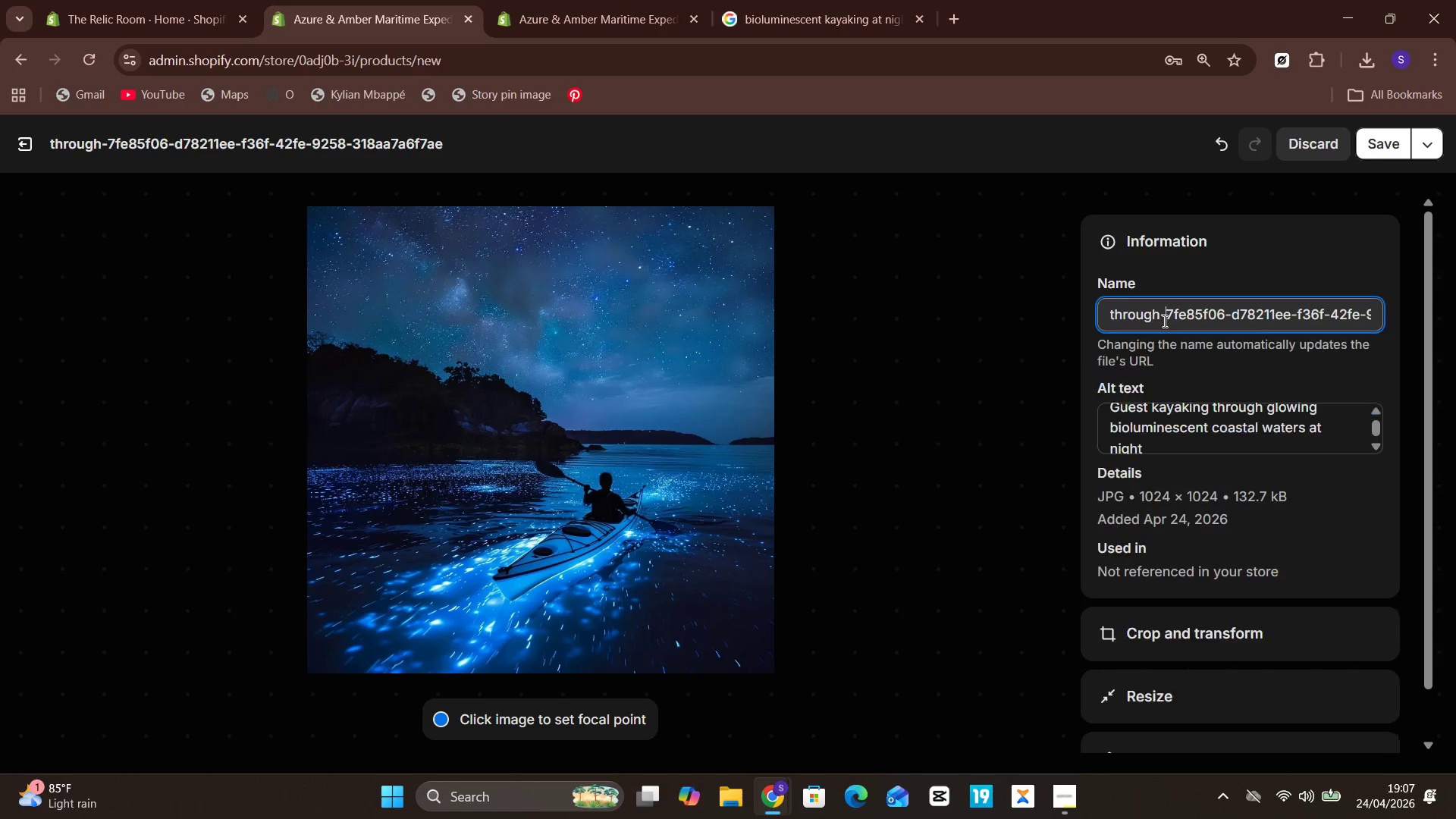 
key(Control+A)
 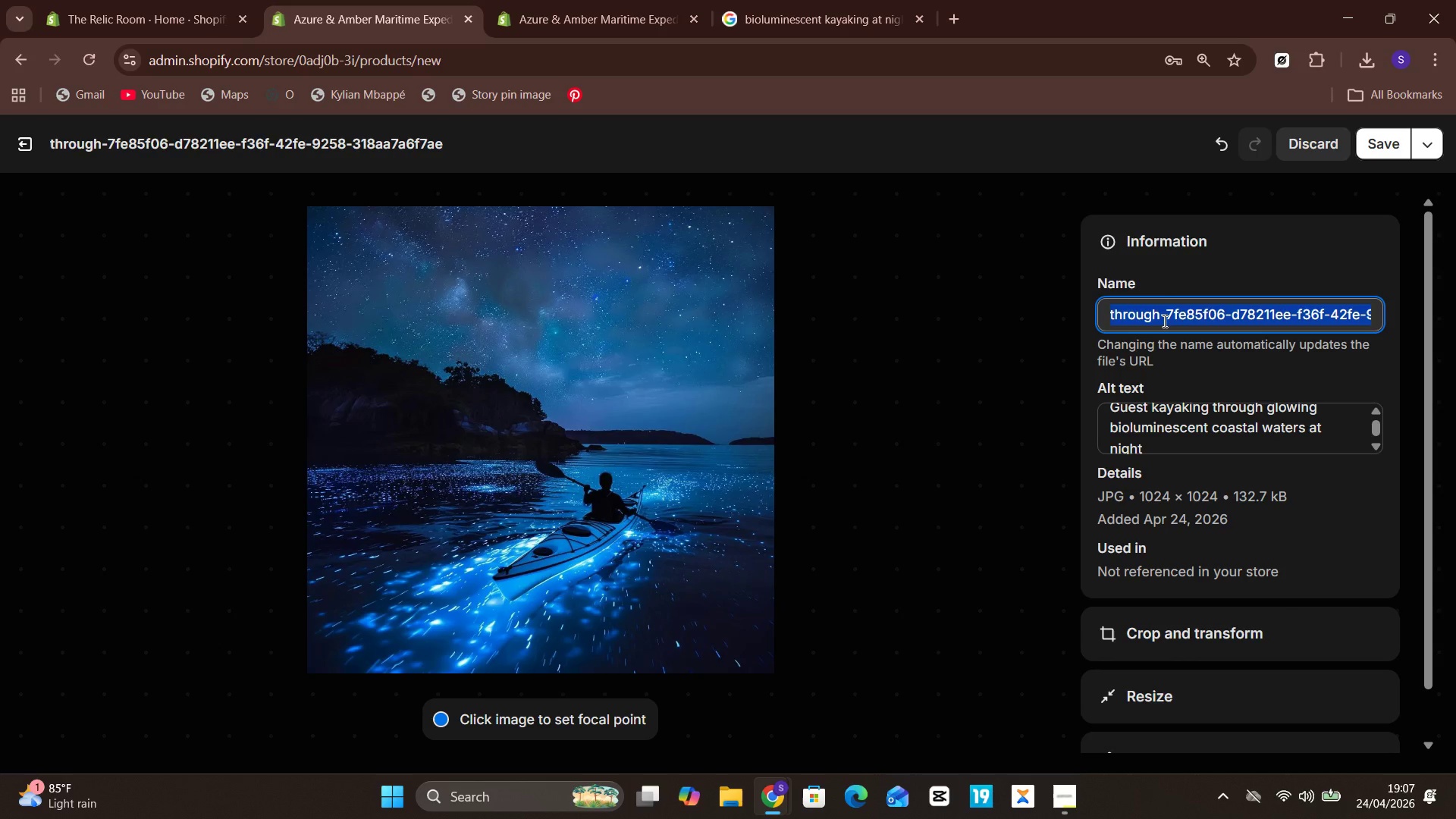 
key(Control+V)
 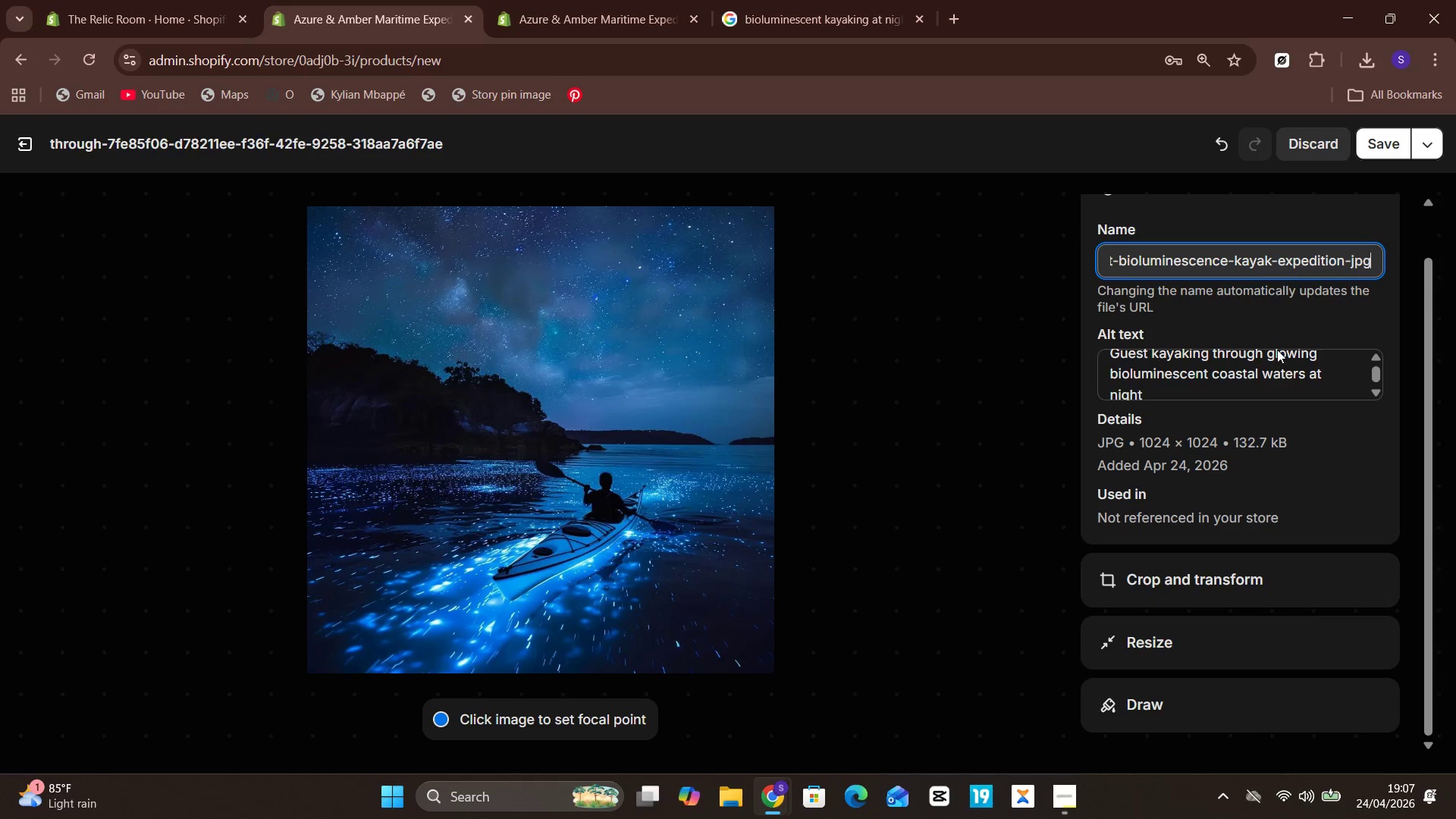 
left_click([1392, 136])
 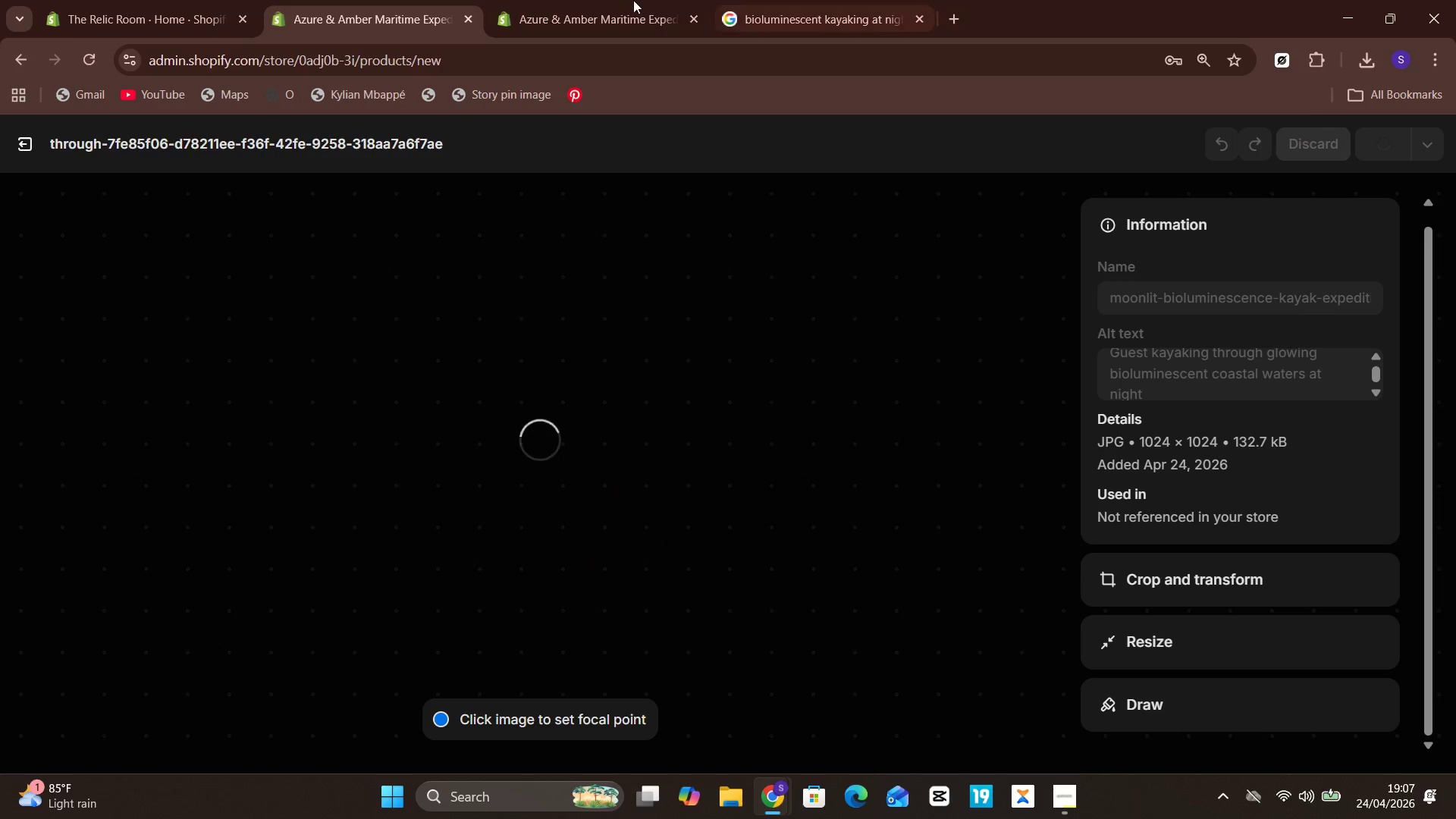 
left_click([633, 0])
 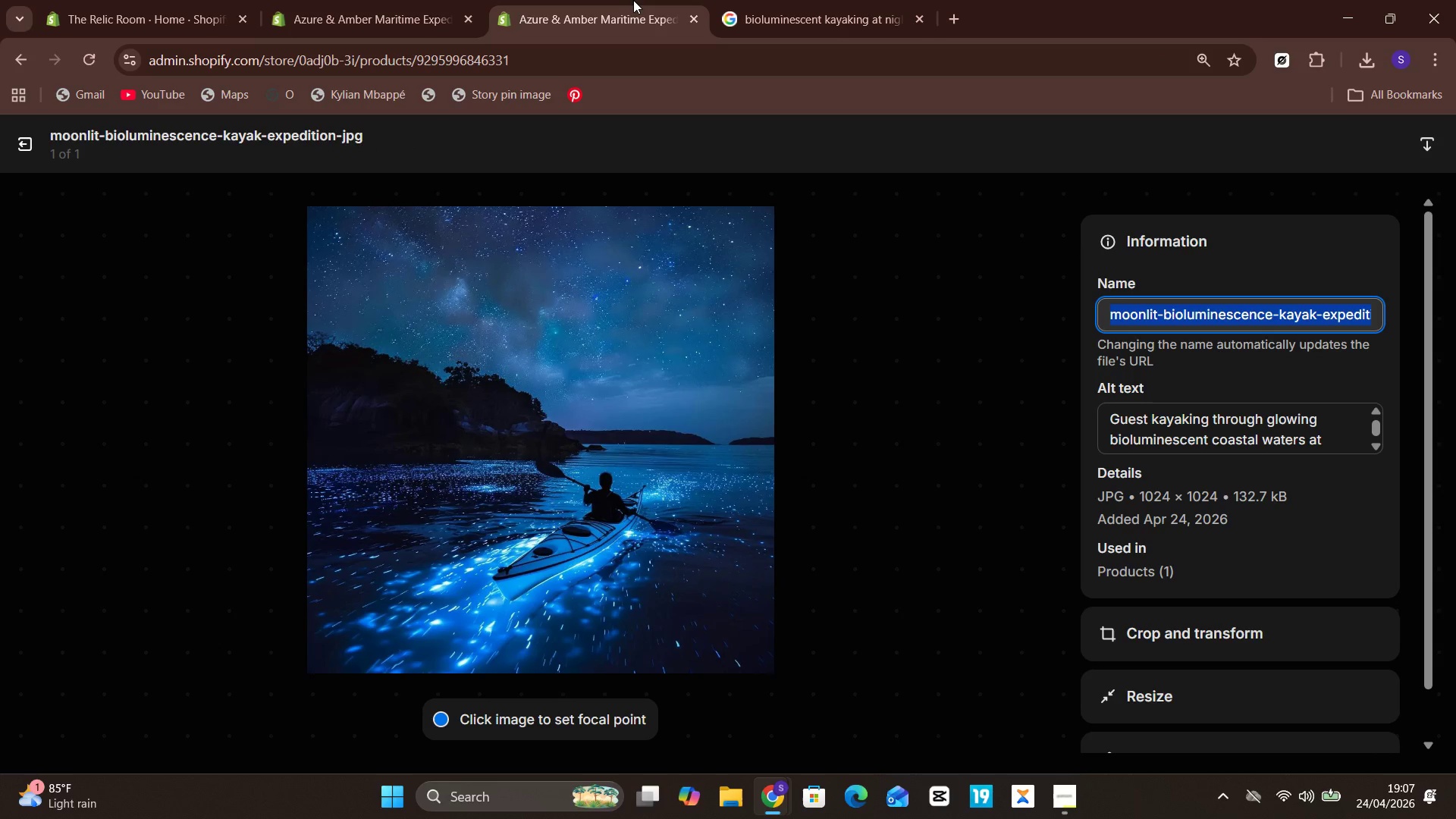 
left_click([633, 0])
 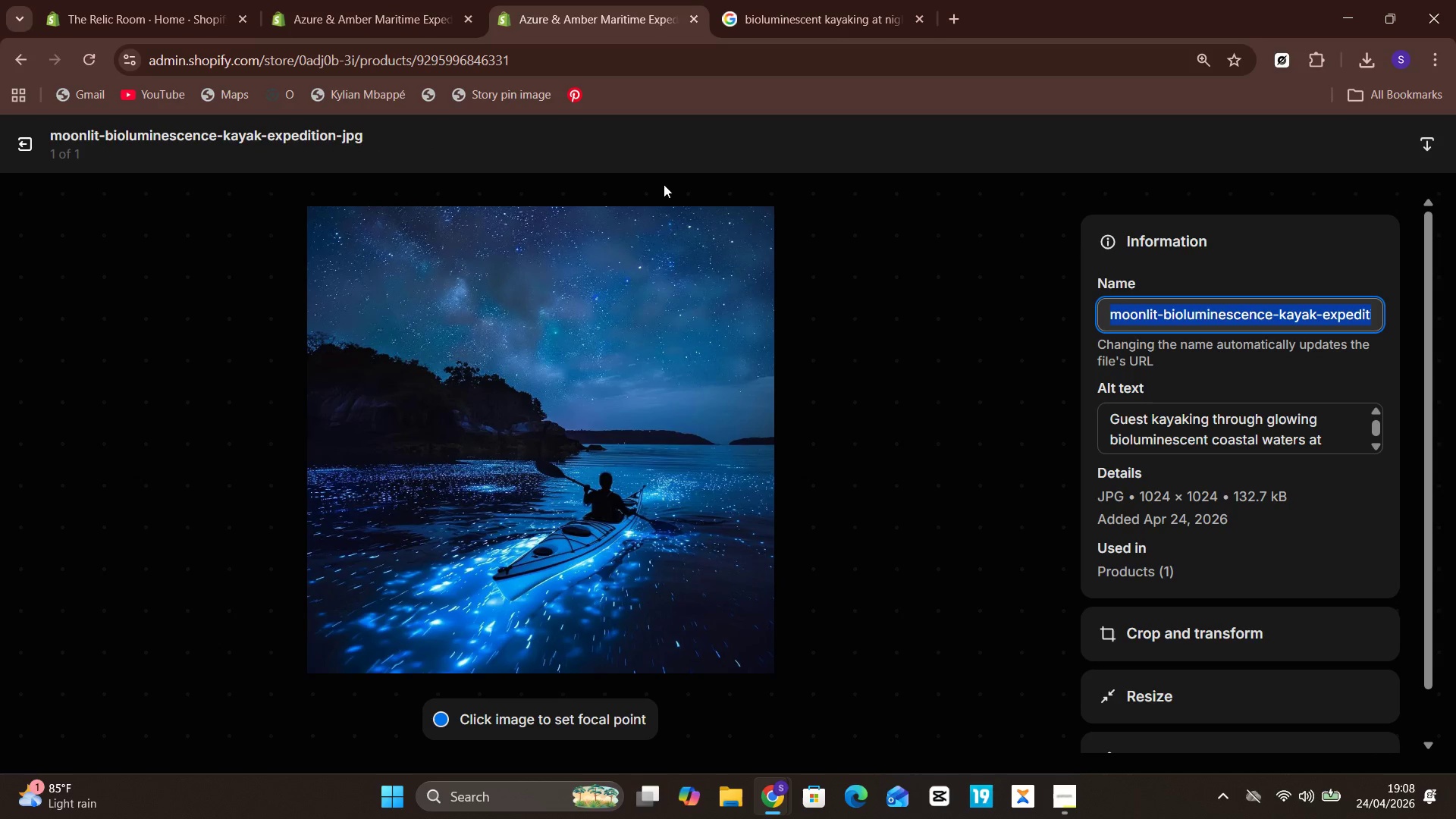 
left_click([902, 206])
 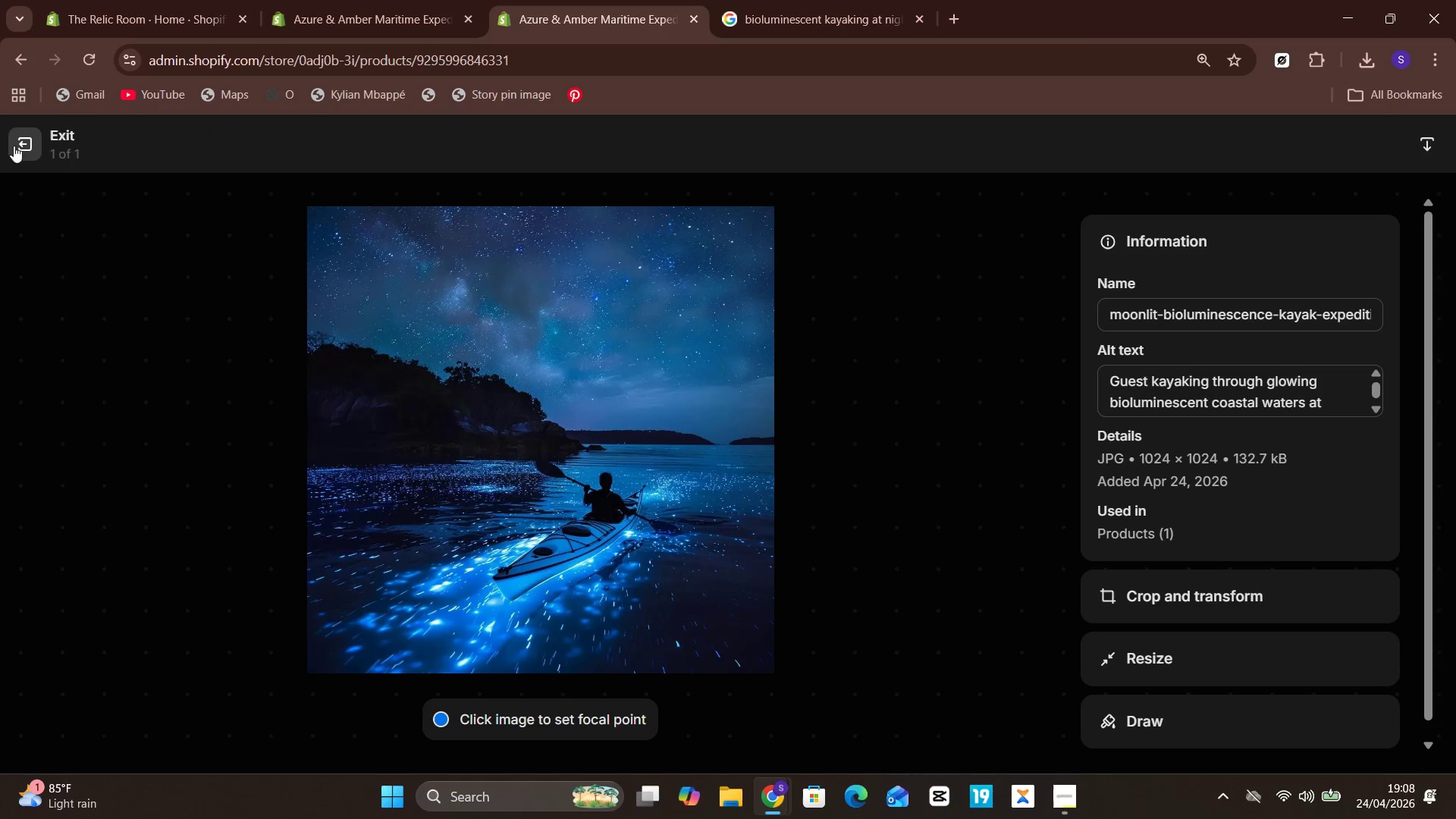 
left_click([30, 146])
 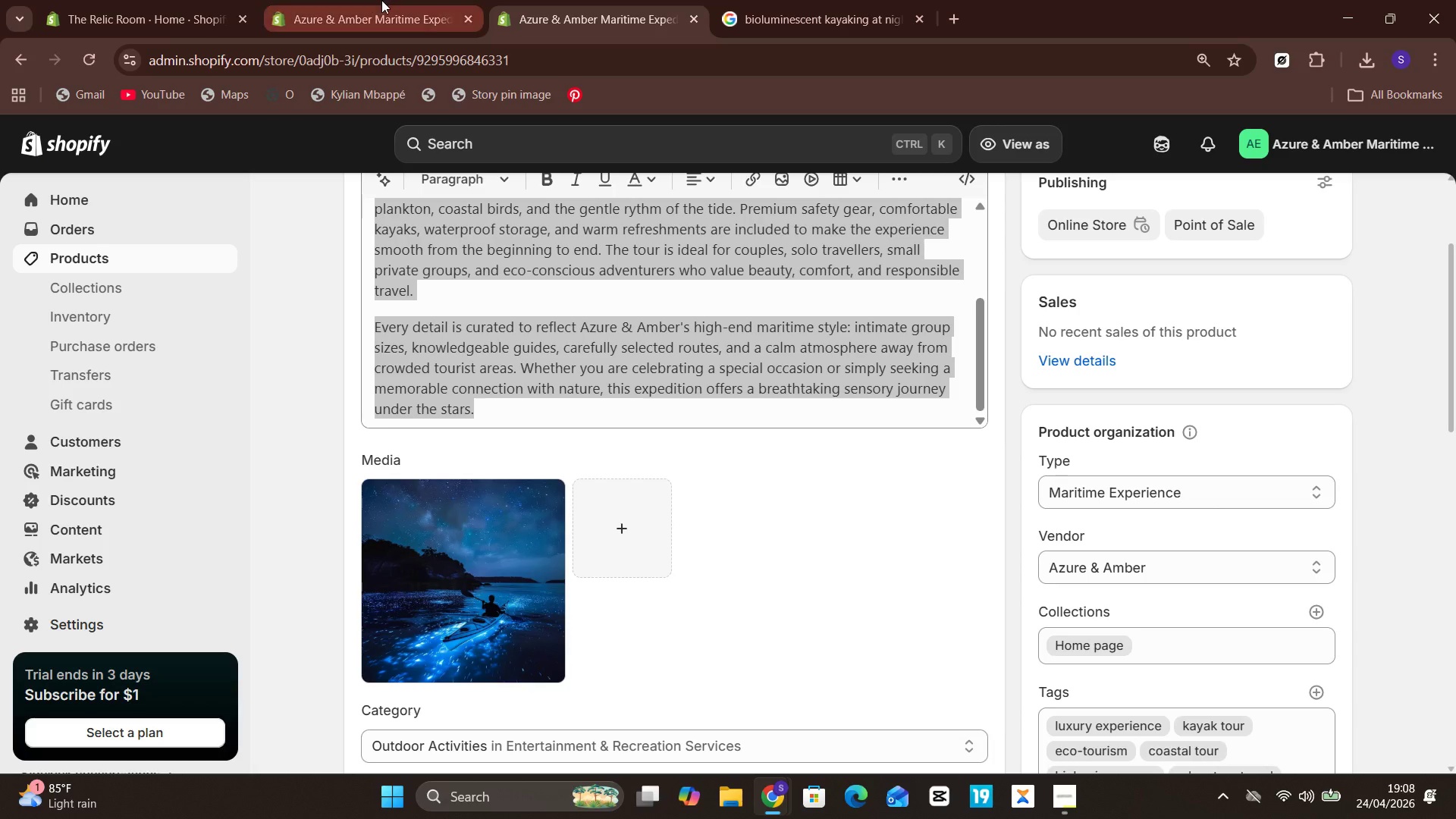 
left_click([381, 0])
 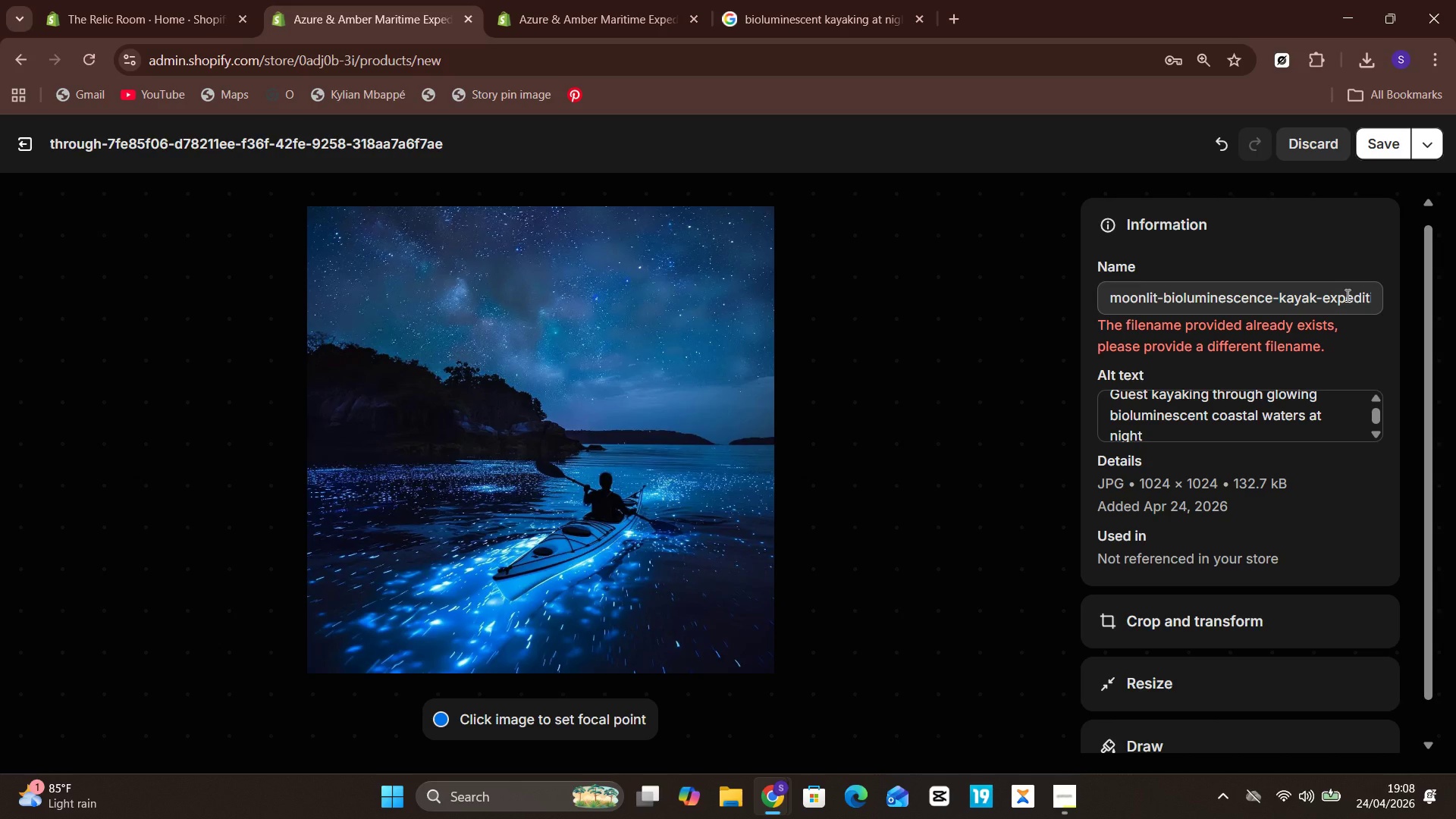 
wait(7.11)
 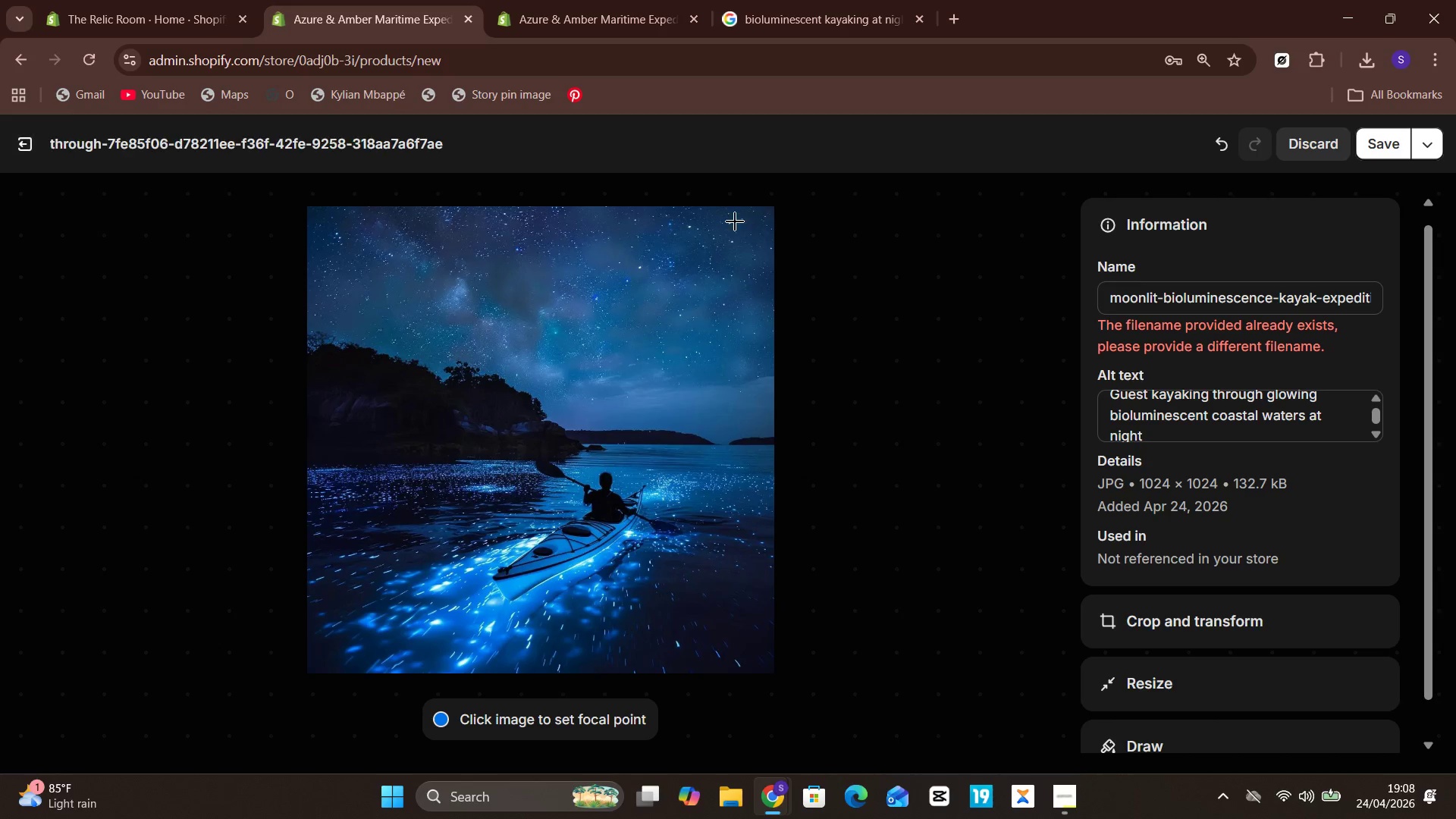 
left_click([1368, 294])
 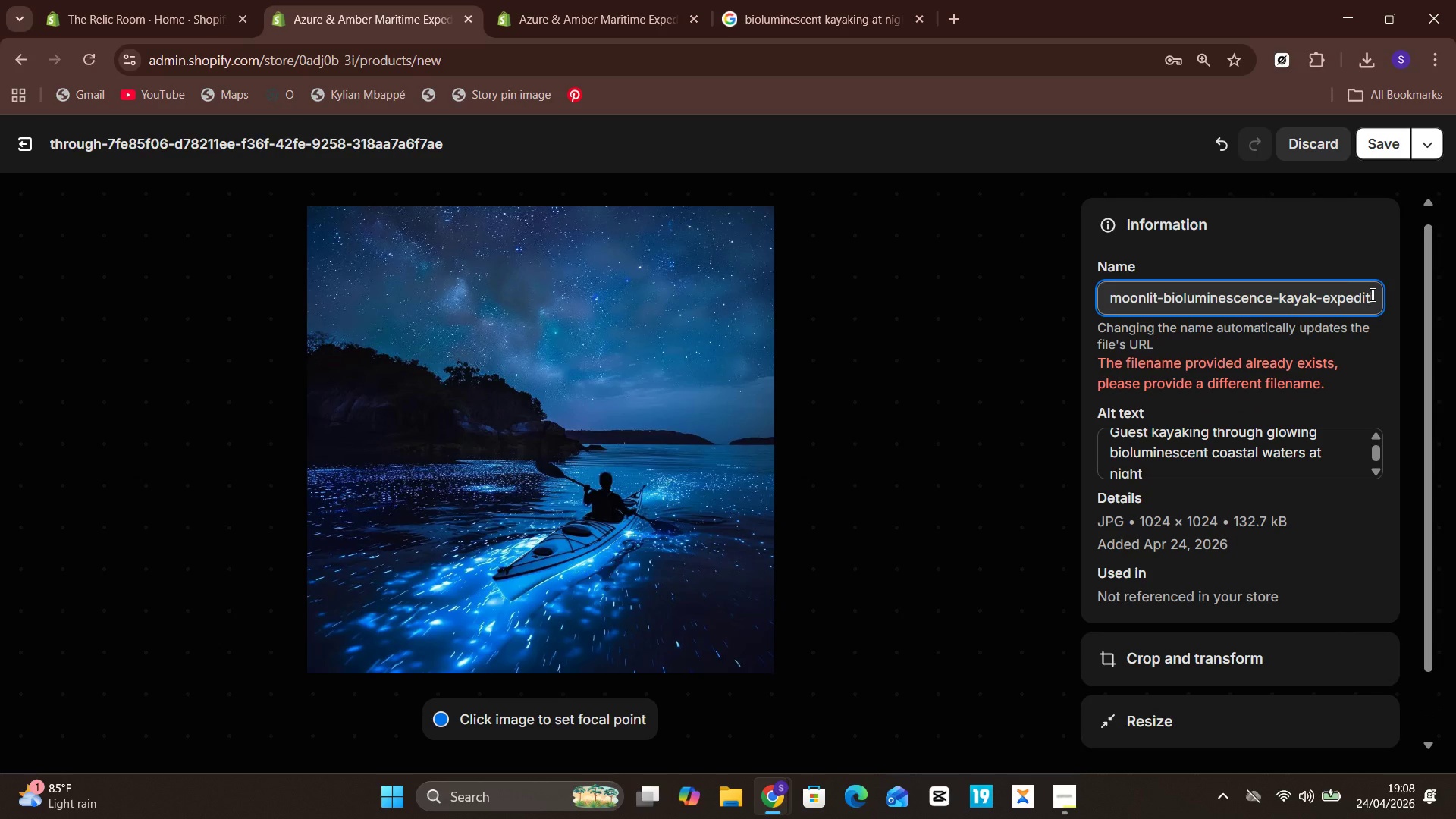 
left_click([1371, 294])
 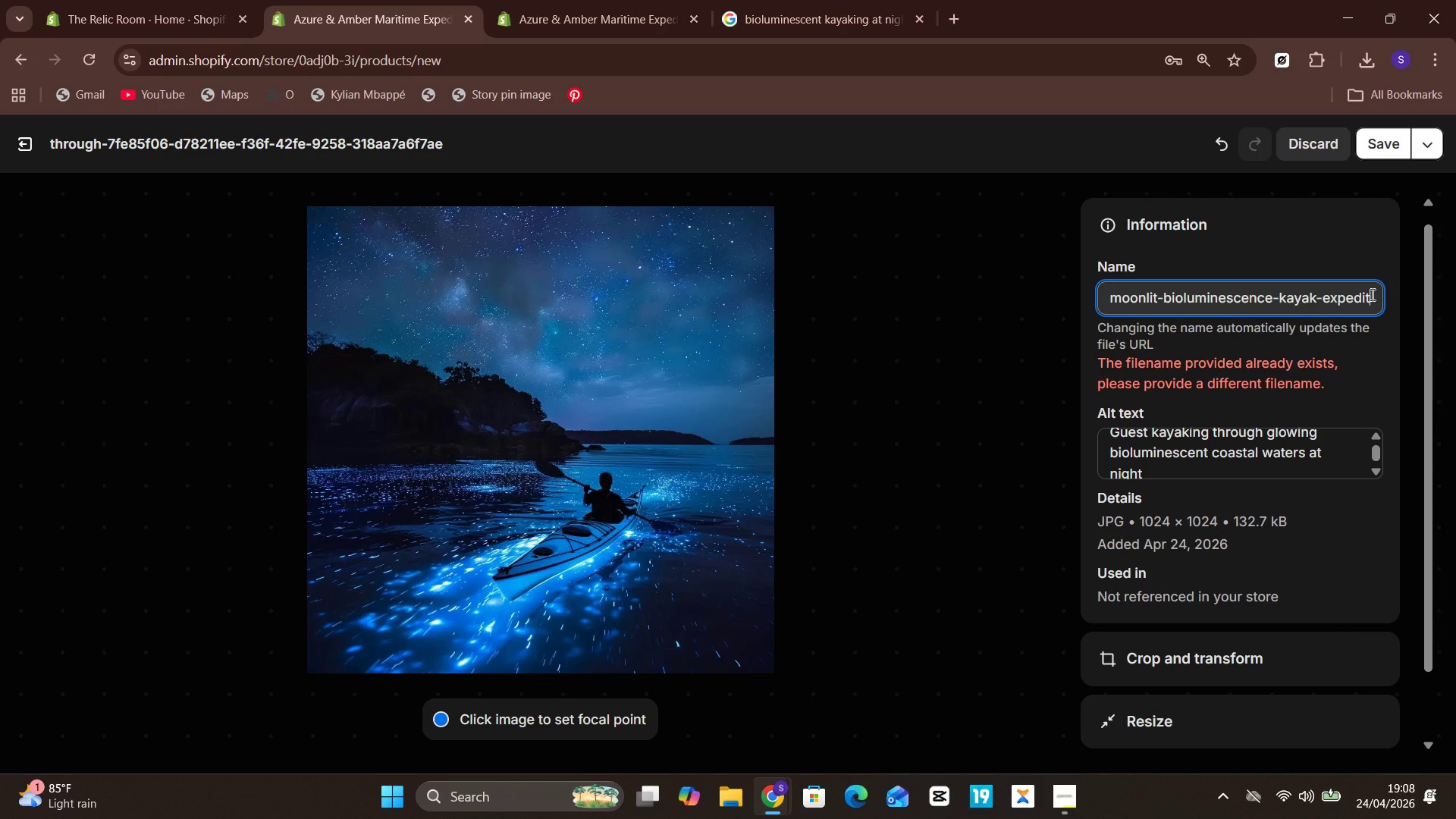 
hold_key(key=Unknown, duration=1.16)
 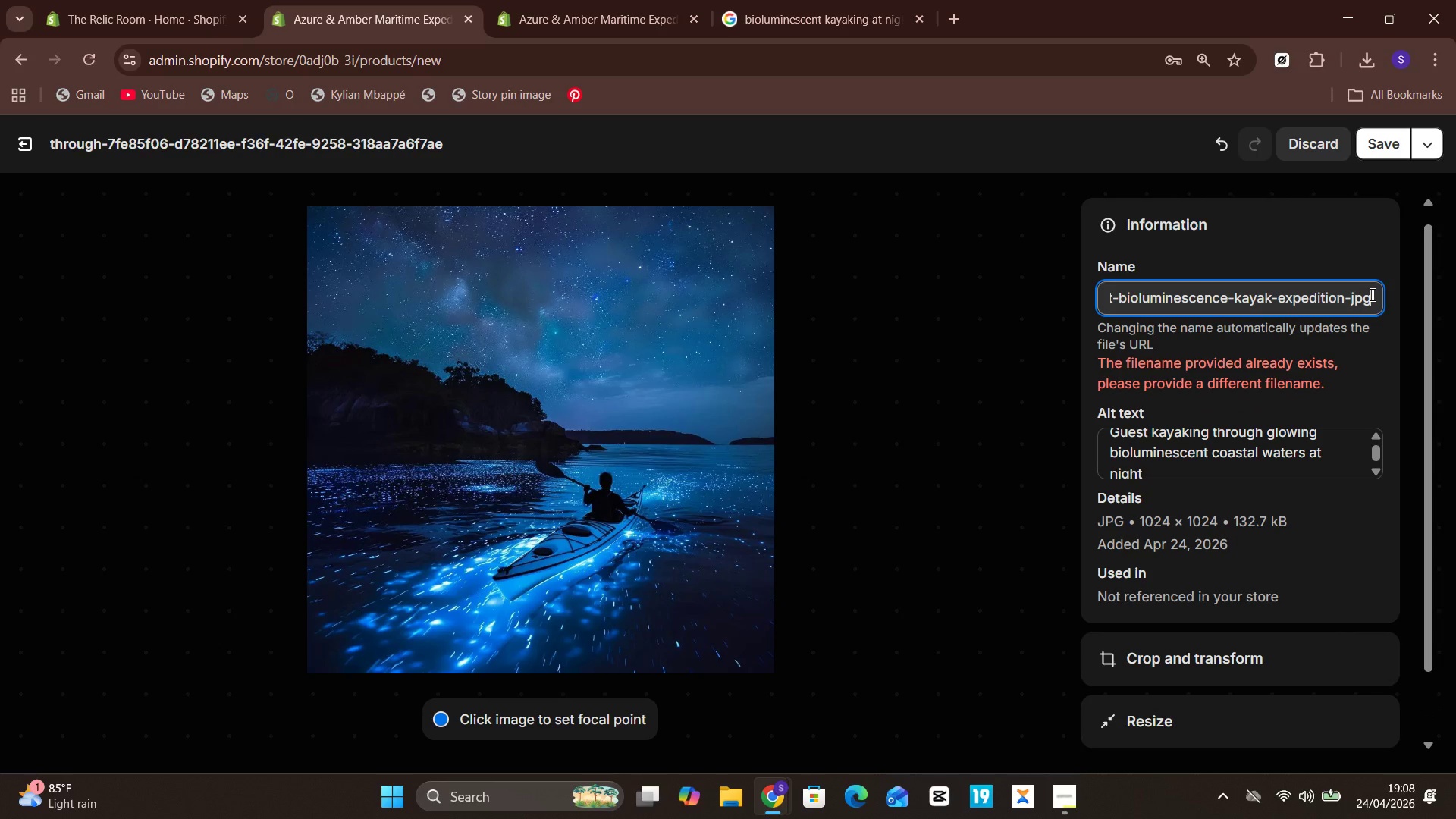 
hold_key(key=ArrowRight, duration=1.11)
 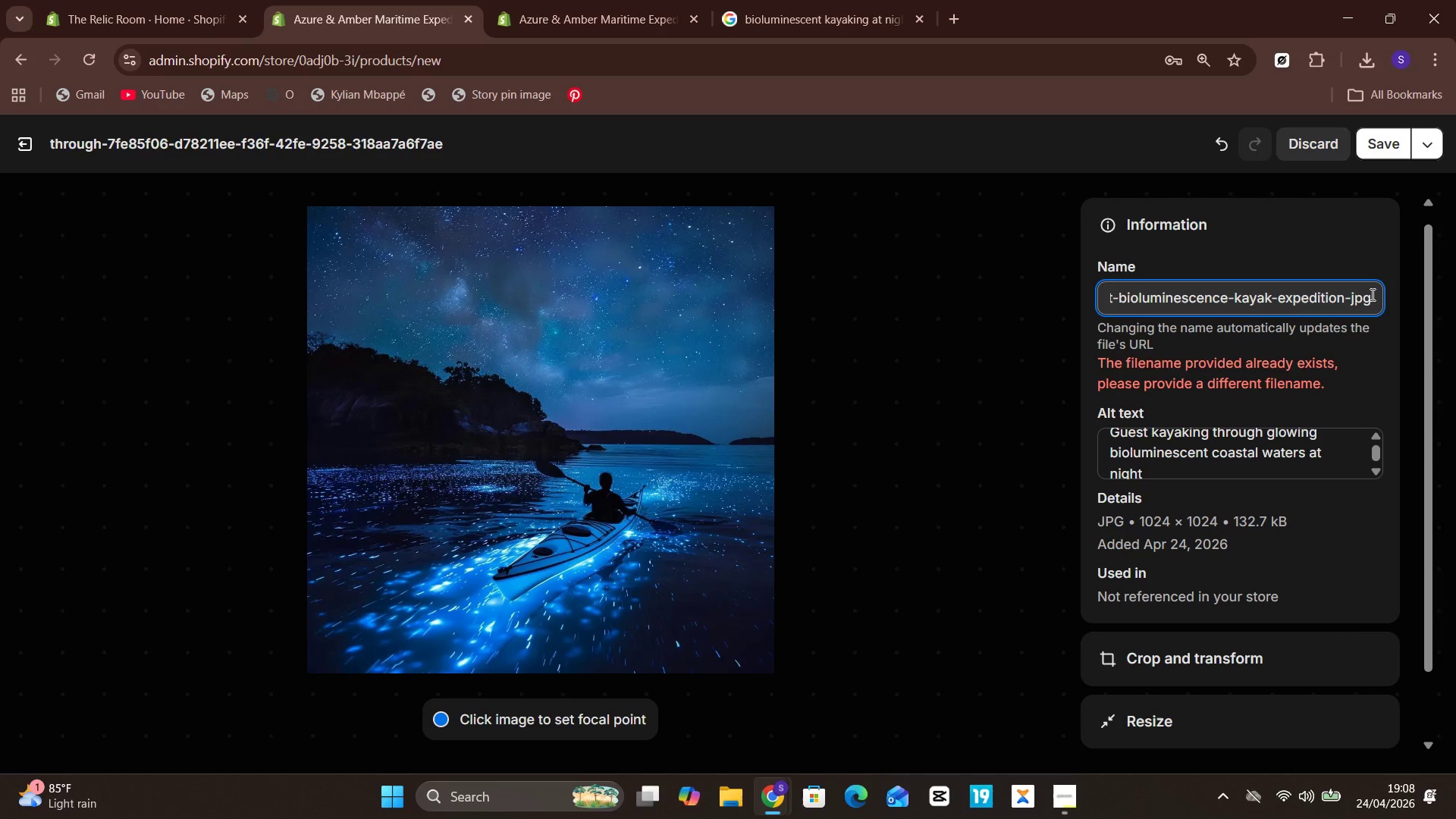 
key(Backspace)
 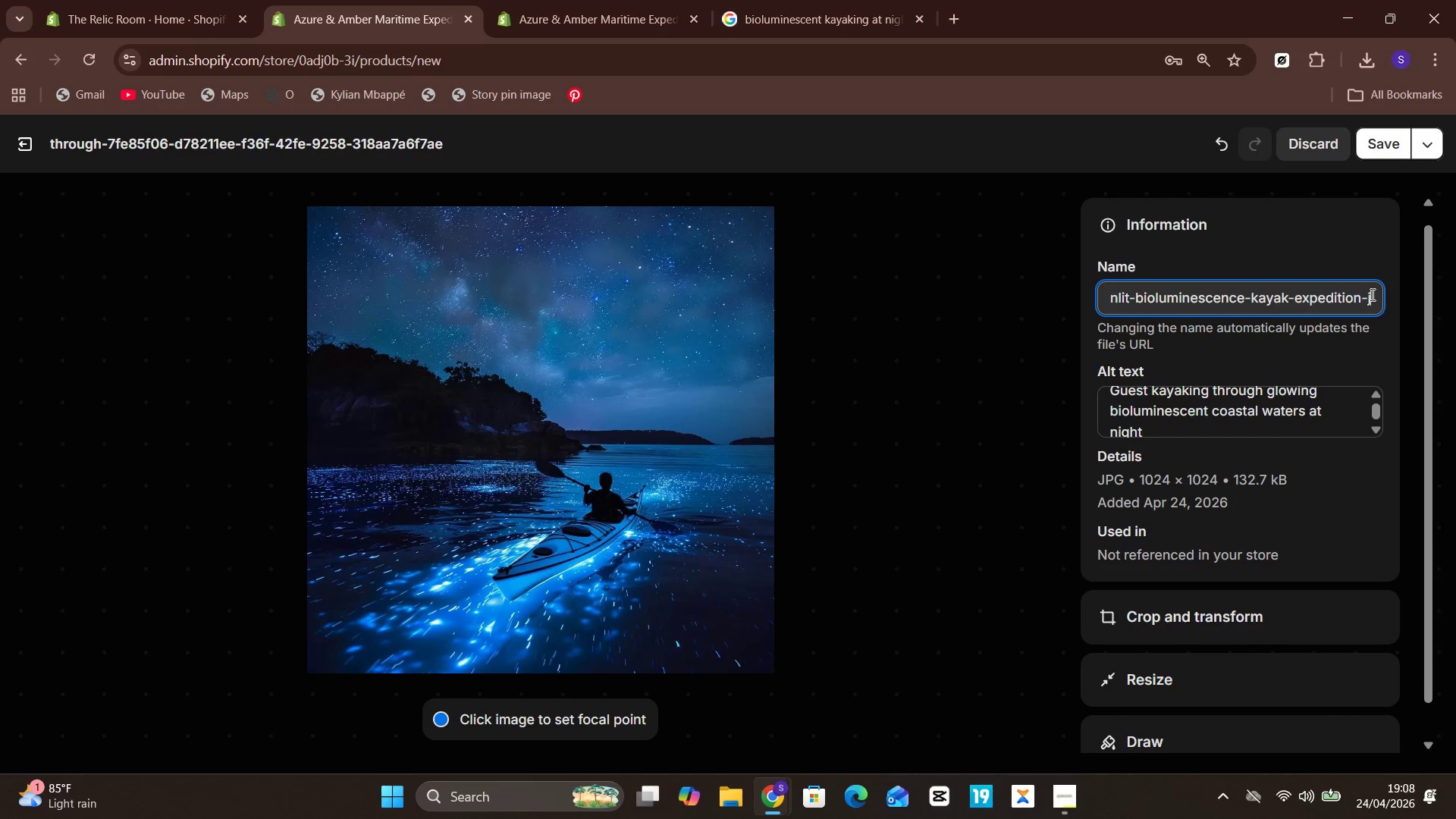 
key(Backspace)
 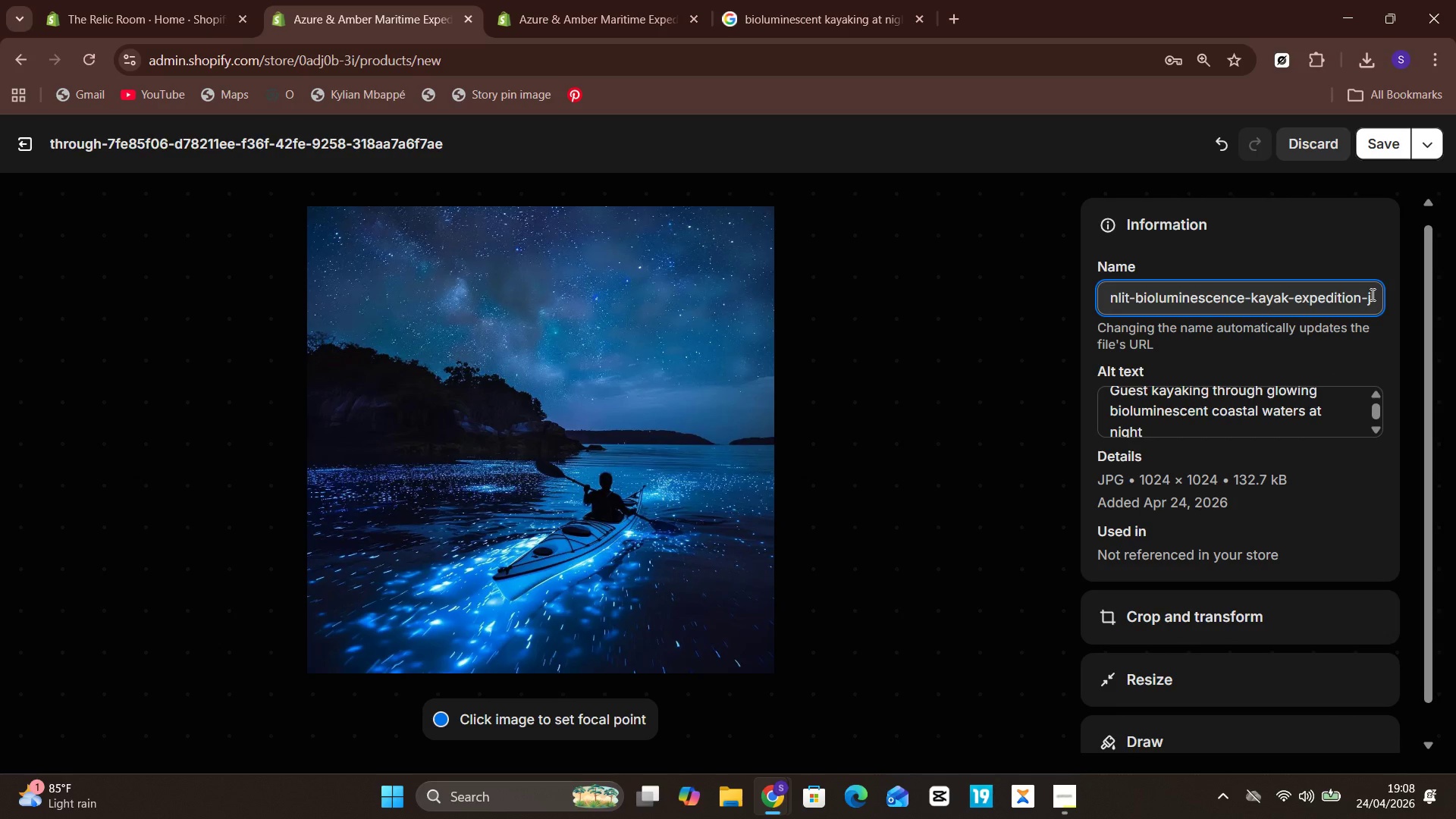 
key(Backspace)
 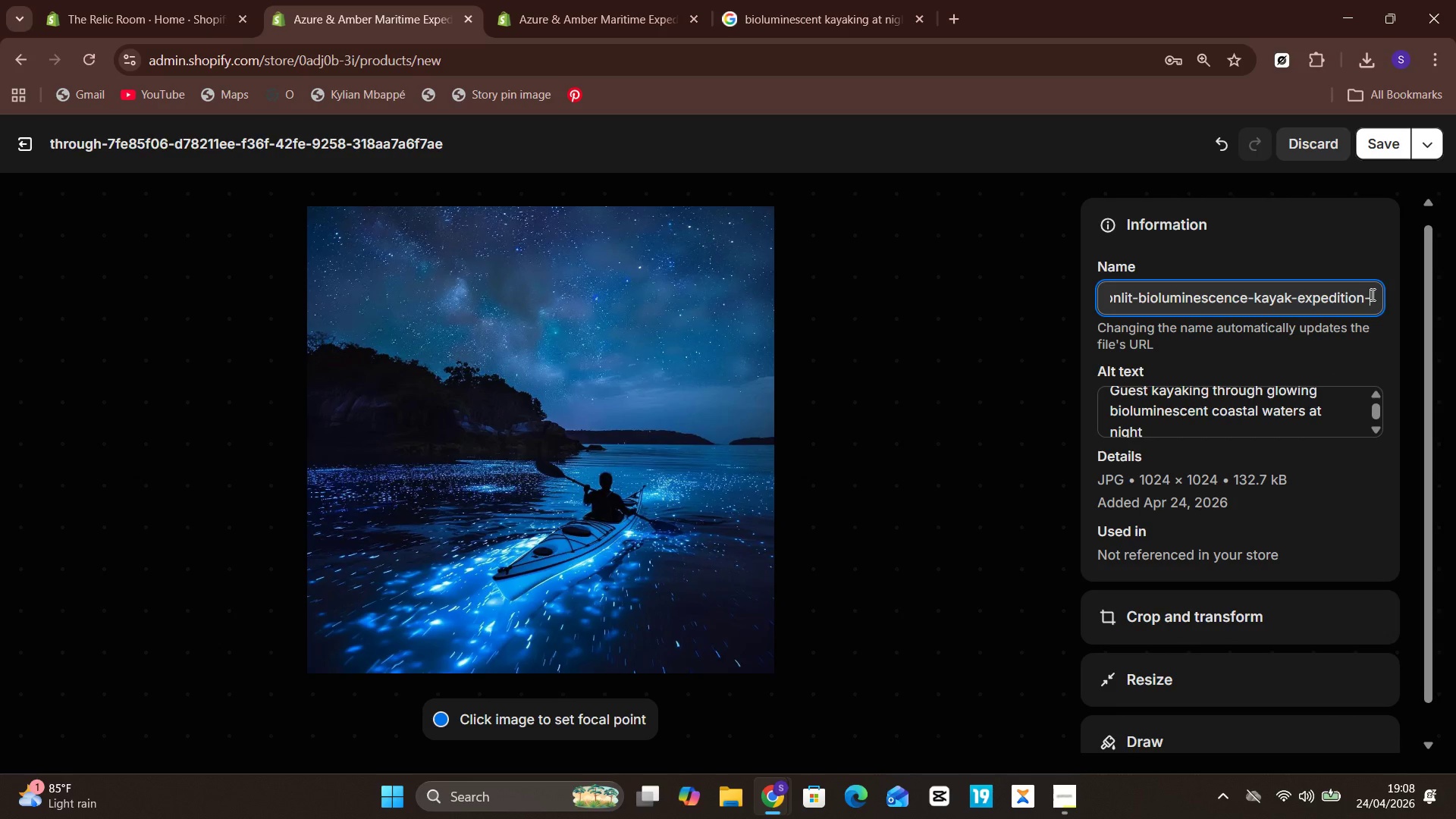 
key(Backspace)
 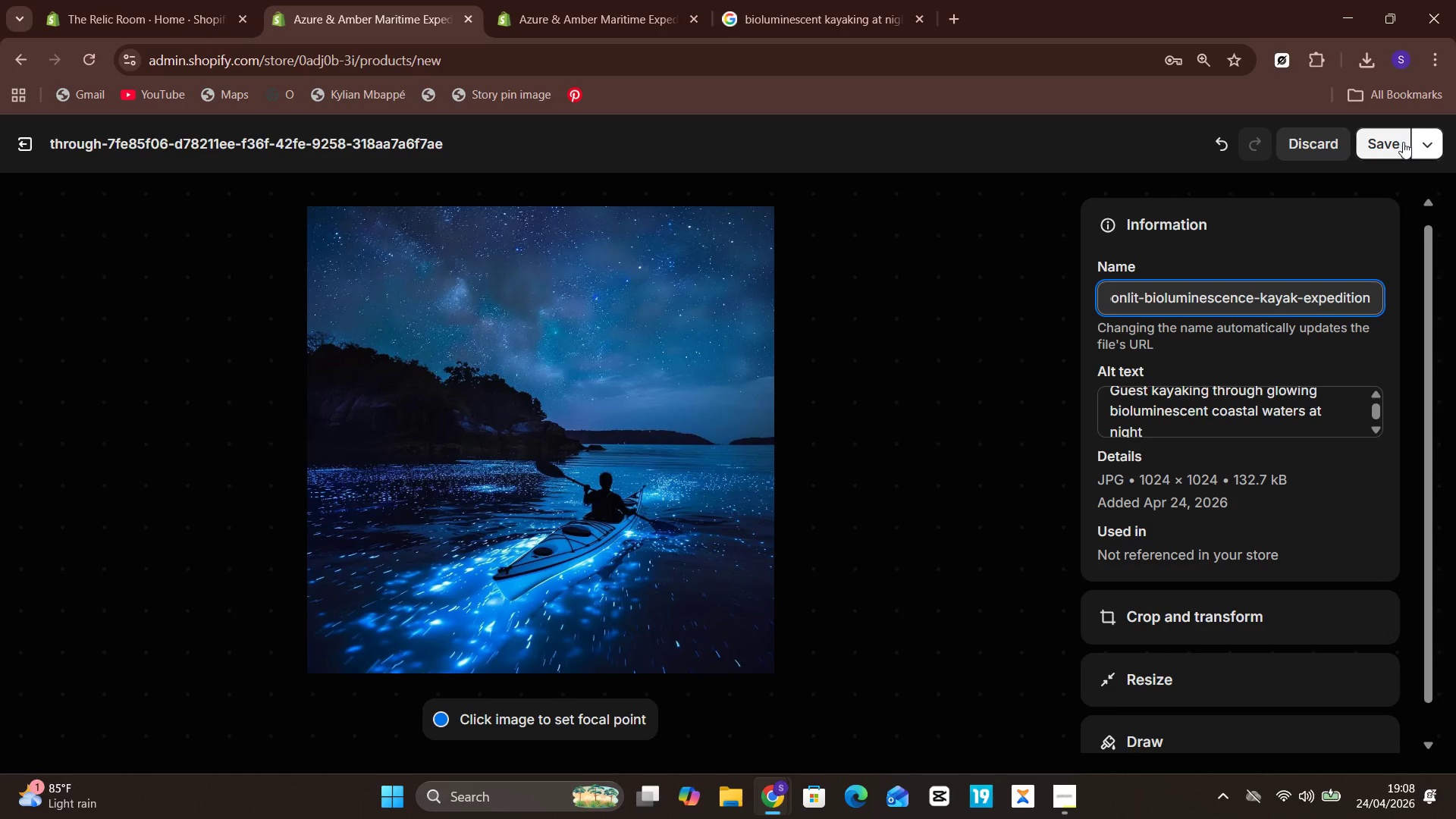 
left_click([1390, 144])
 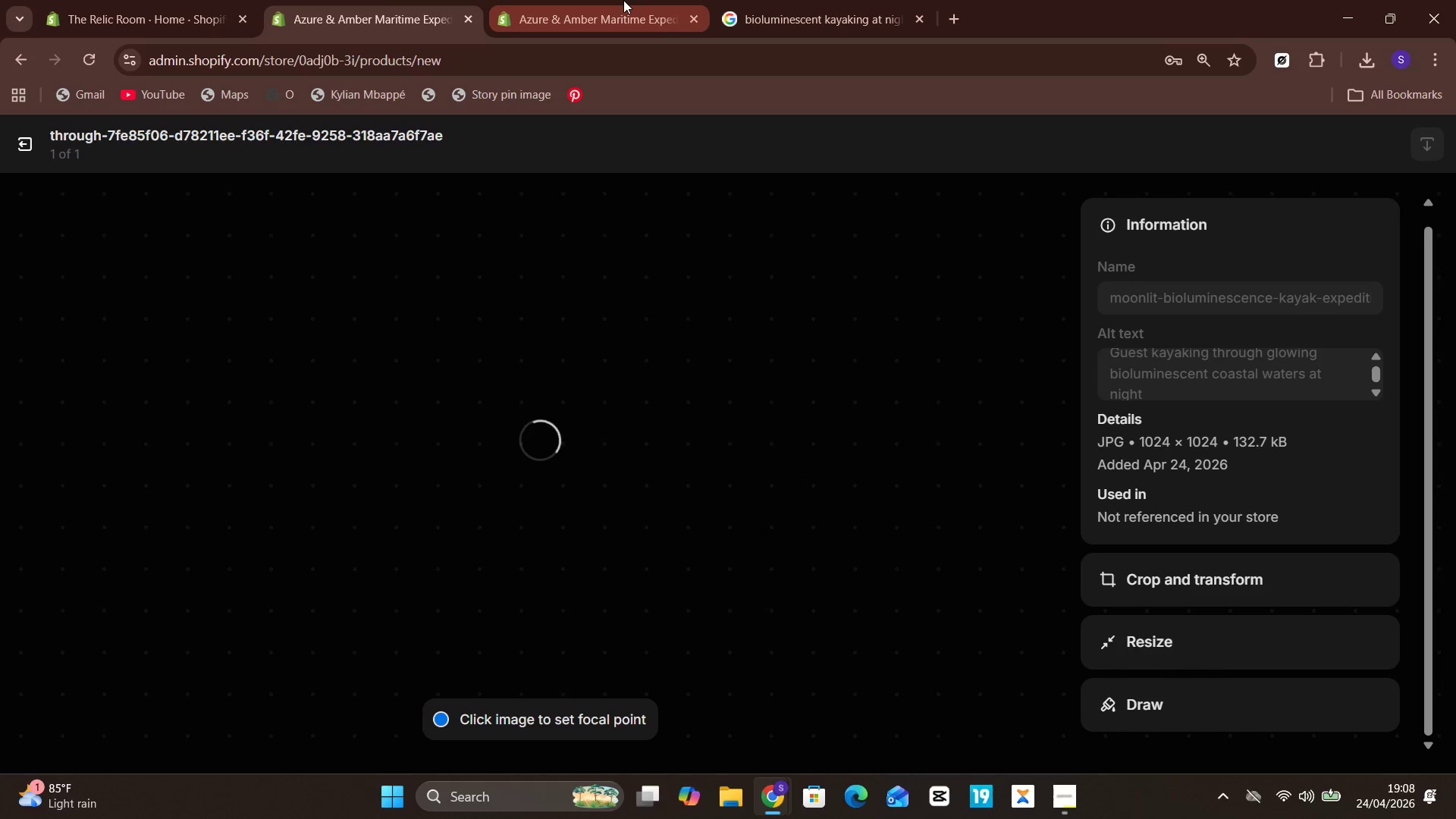 
wait(5.83)
 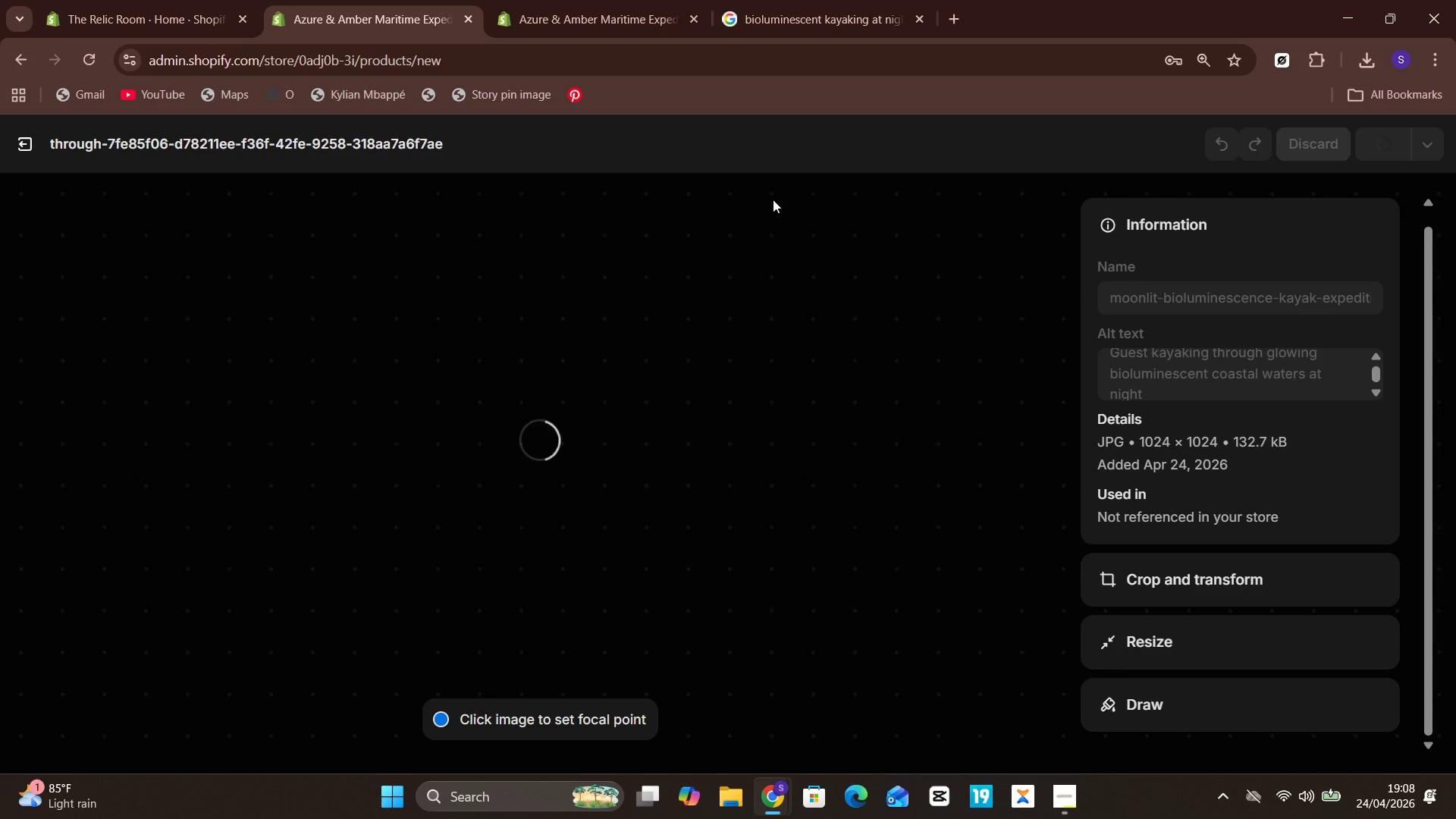 
left_click([621, 0])
 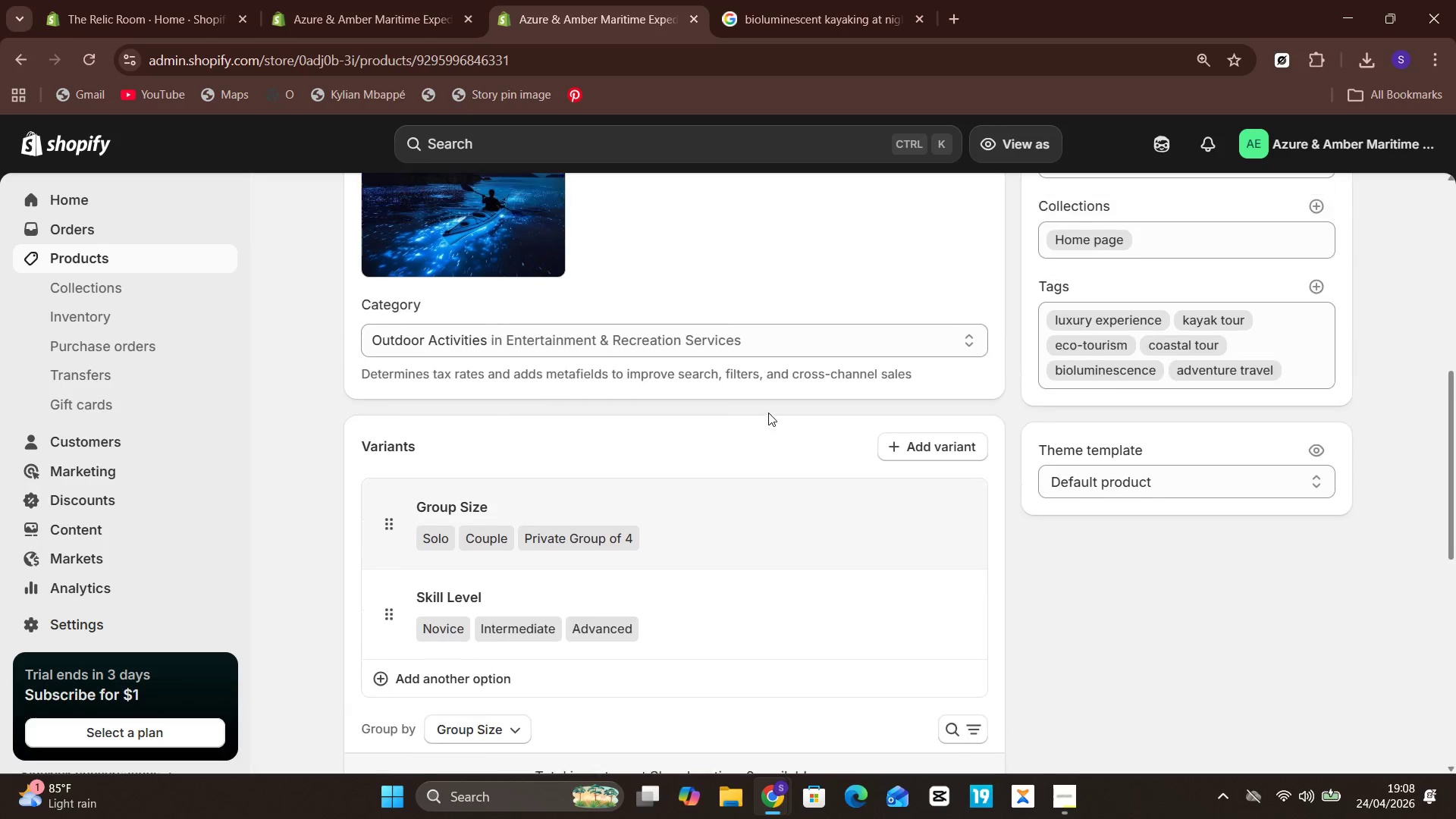 
wait(7.23)
 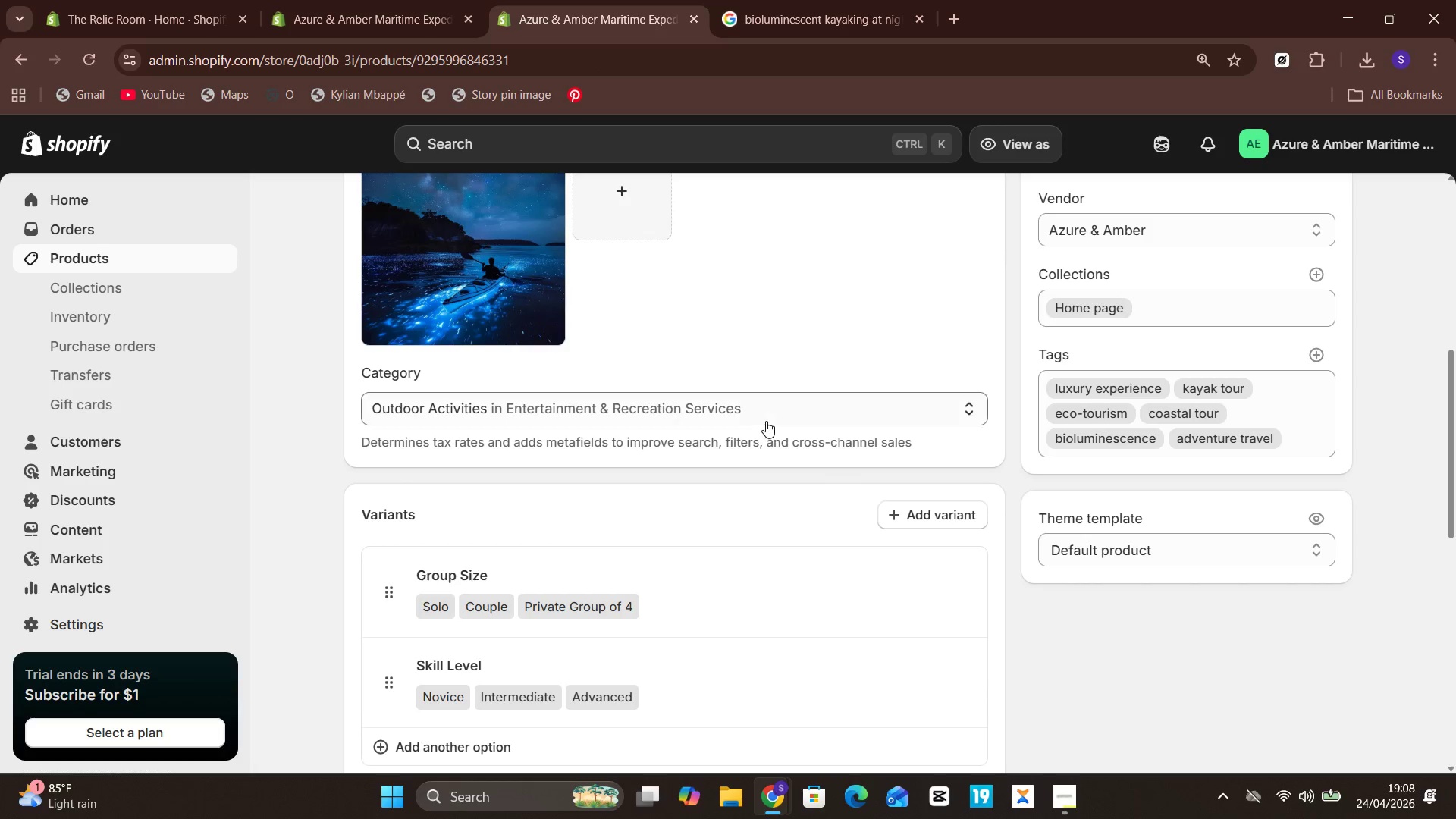 
left_click([1301, 363])
 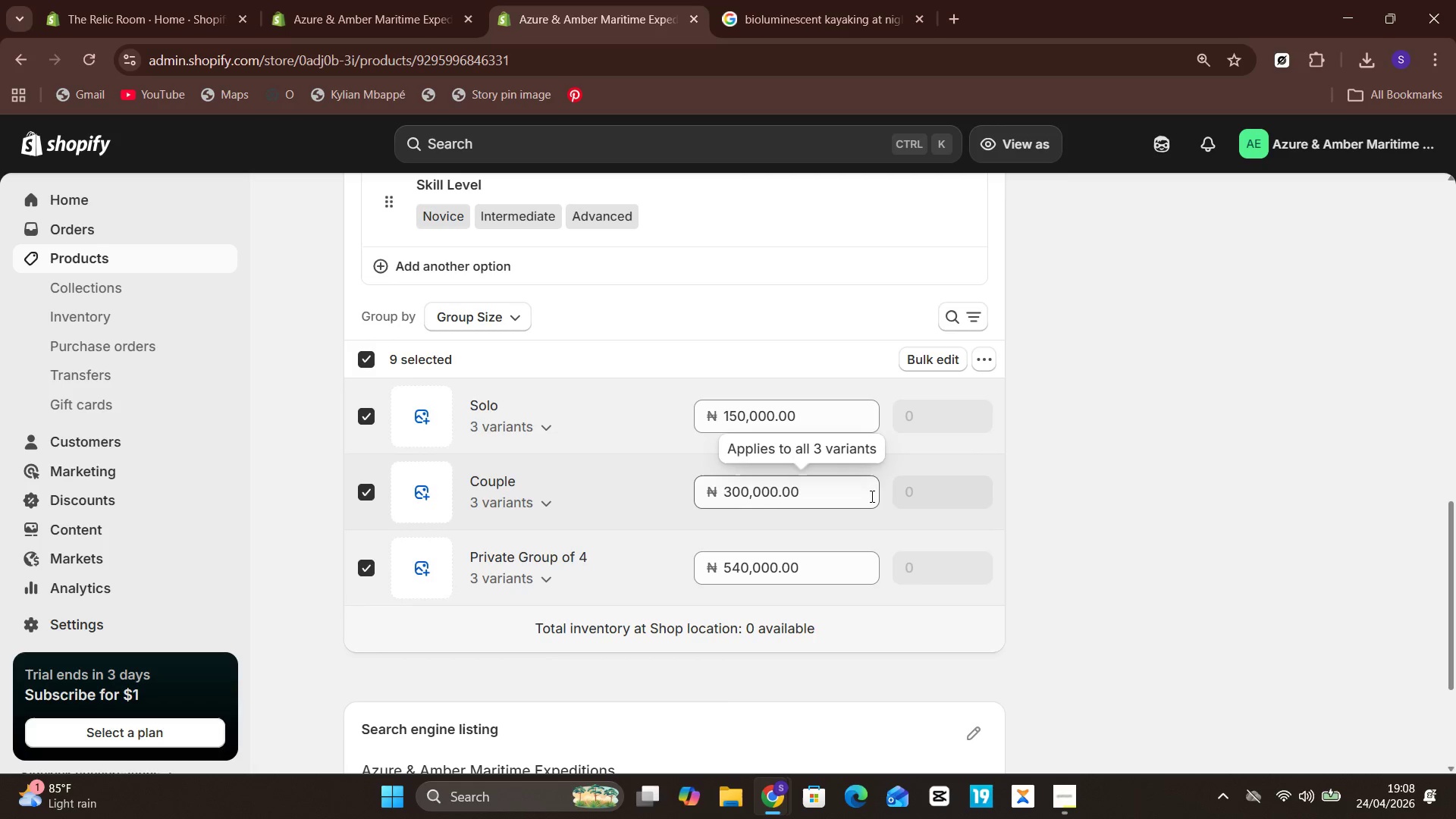 
wait(7.86)
 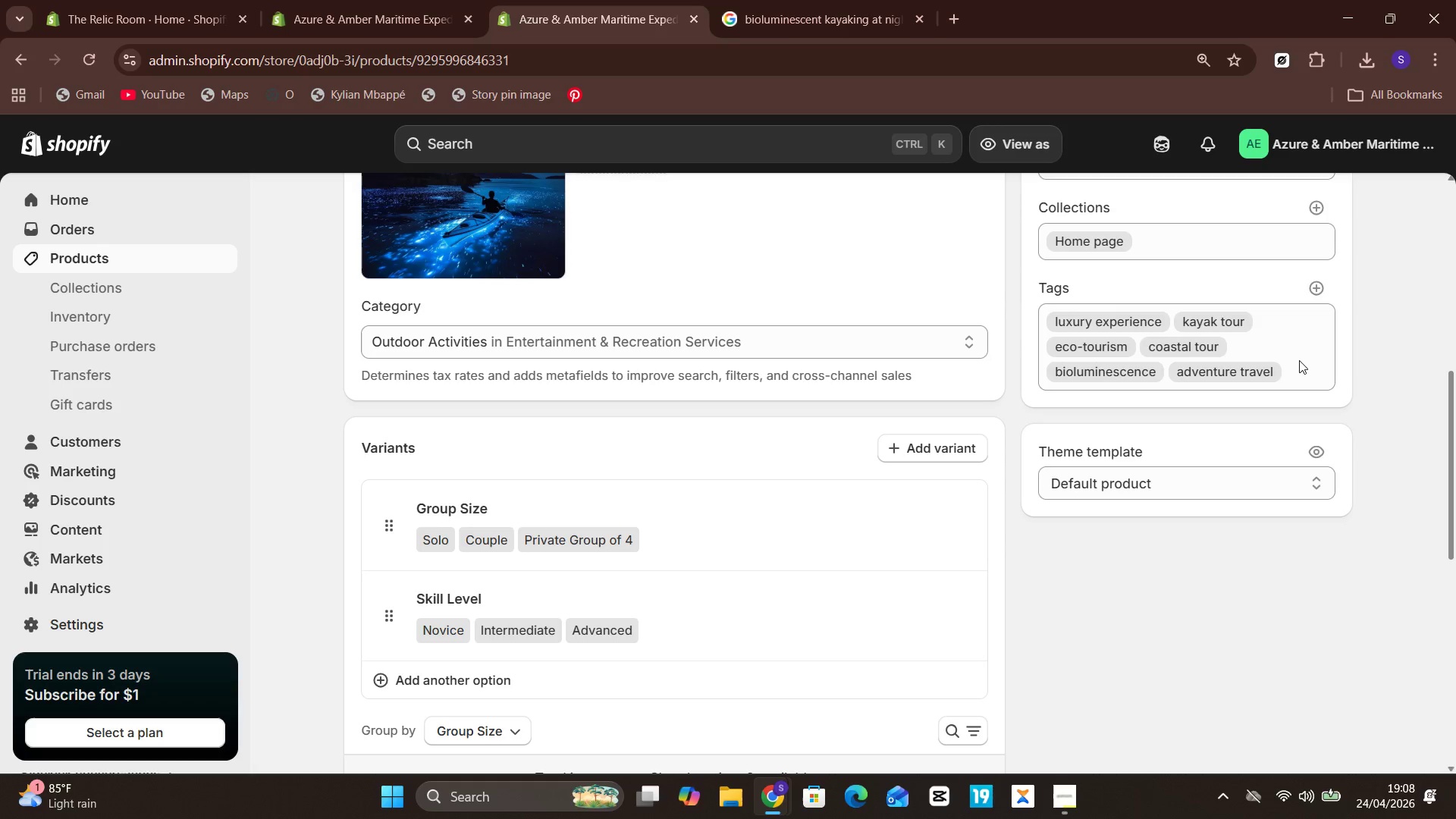 
left_click([965, 504])
 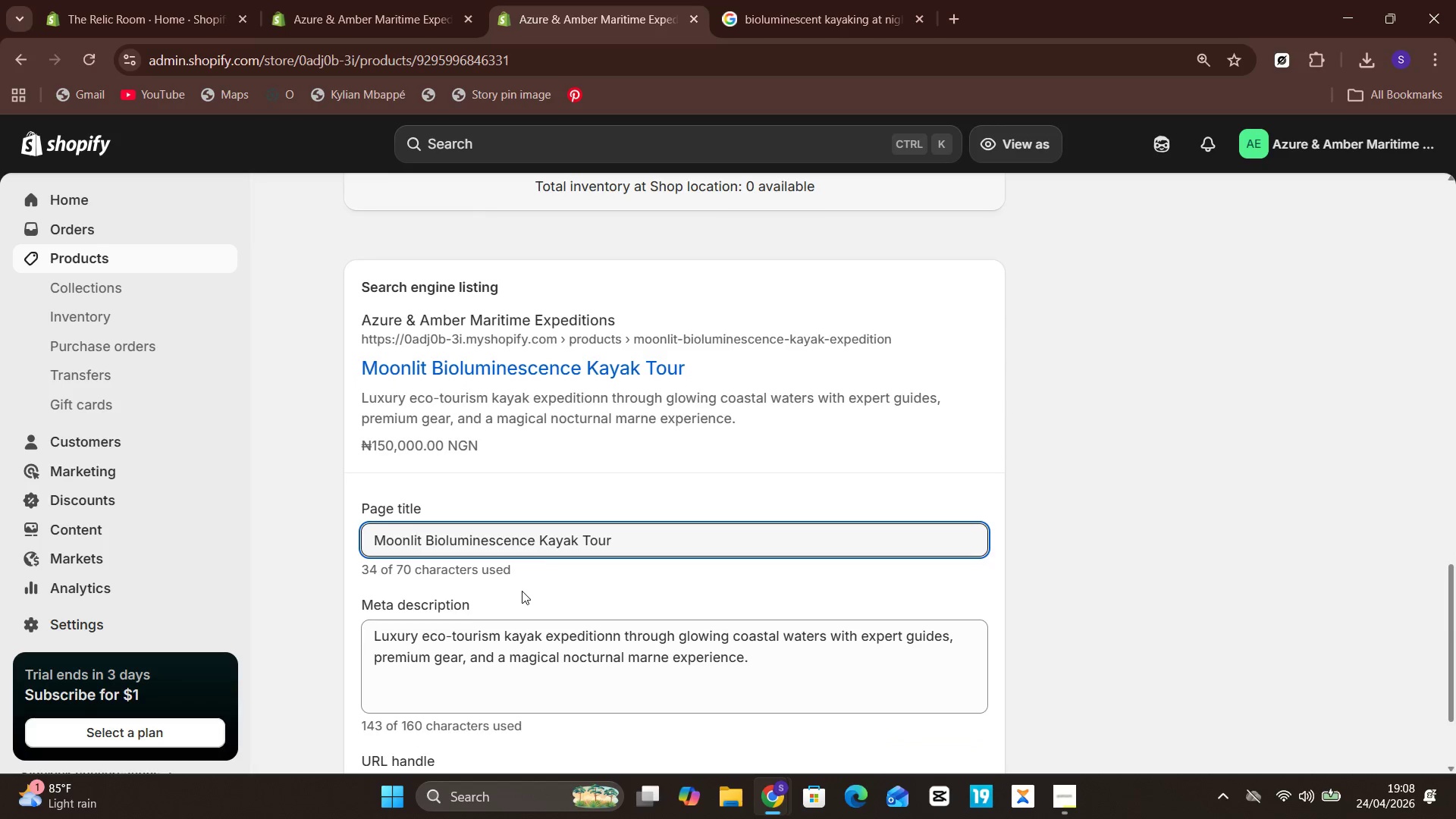 
left_click([647, 545])
 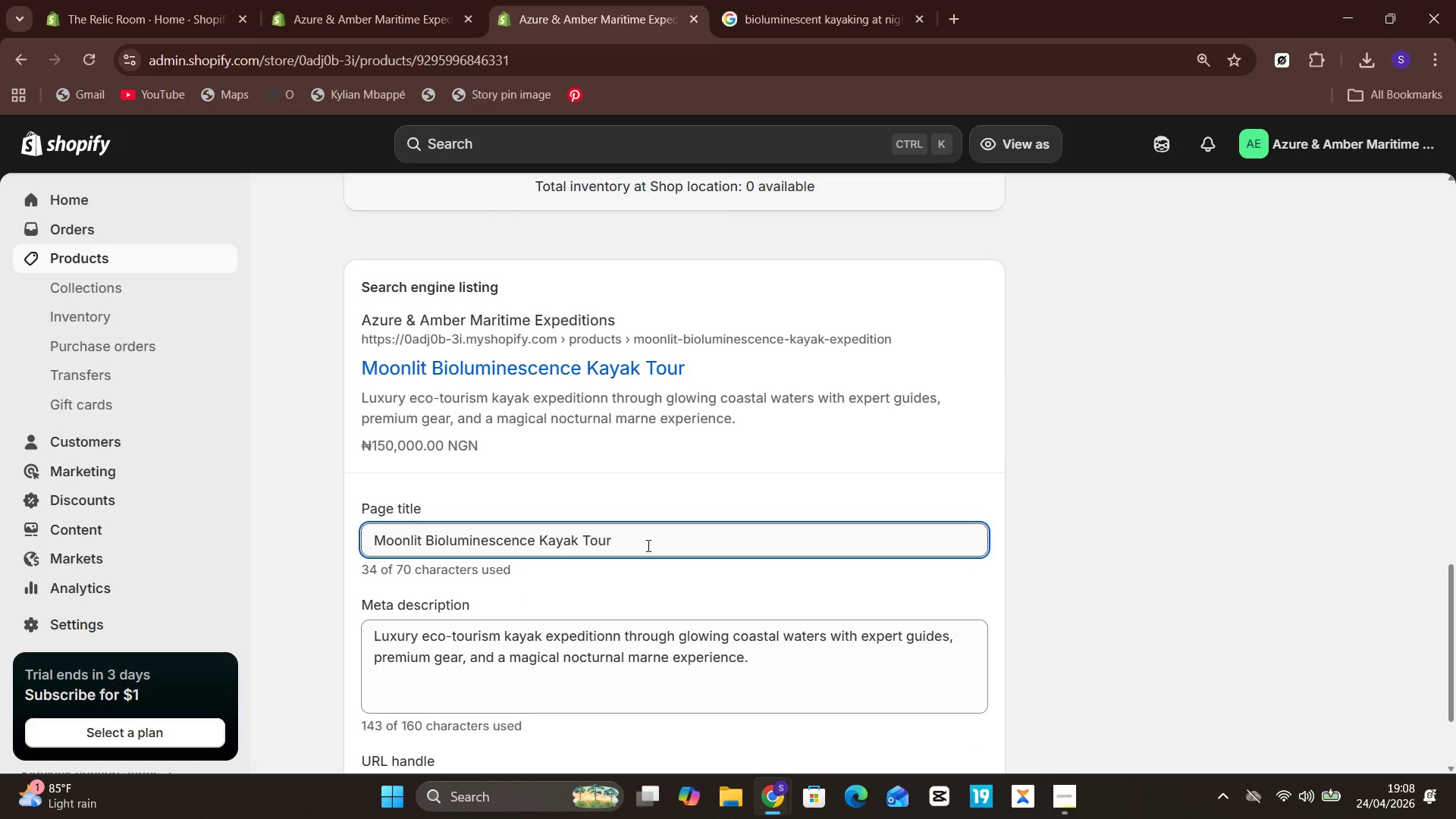 
key(Control+CapsLock)
 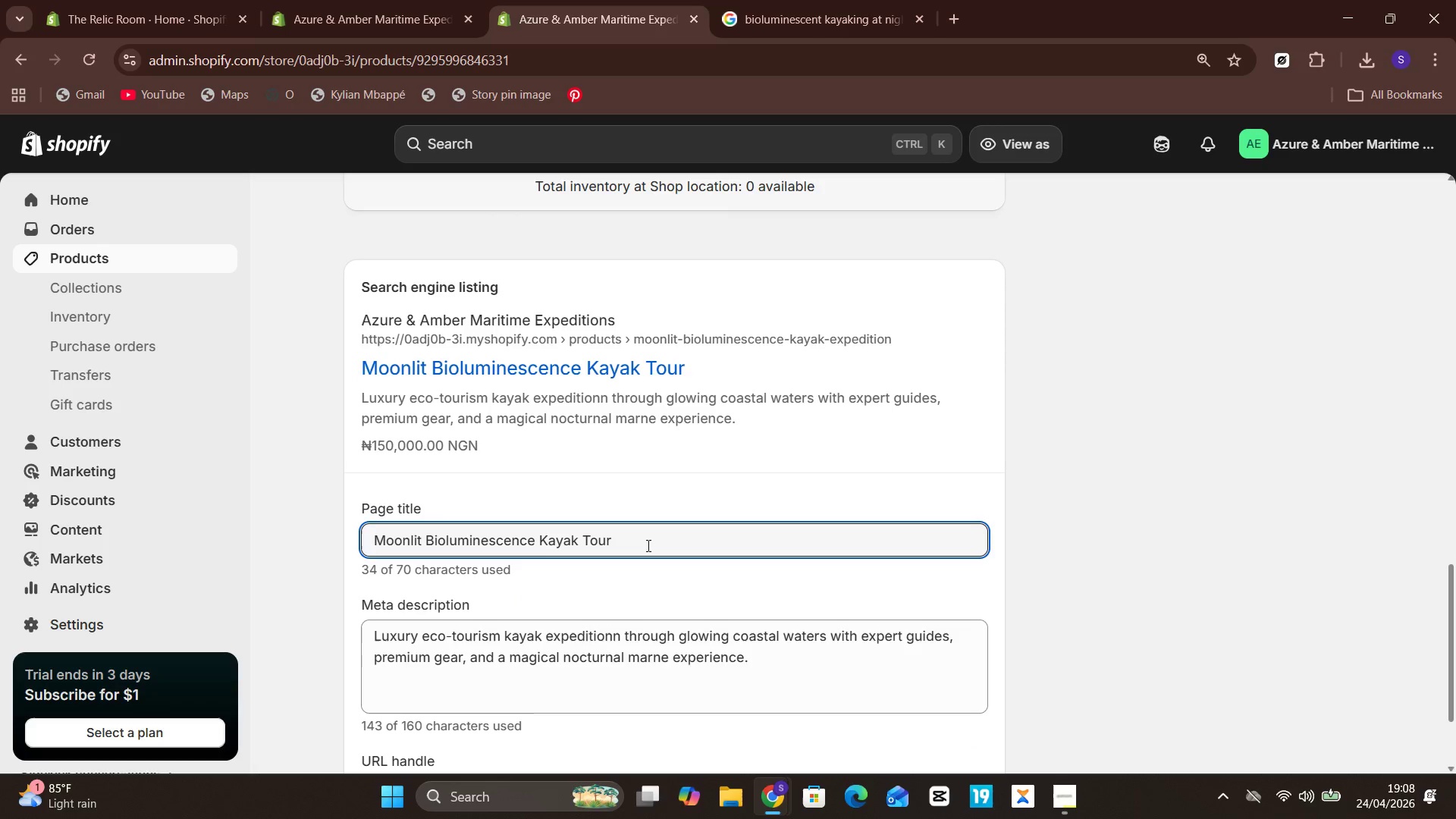 
key(Control+A)
 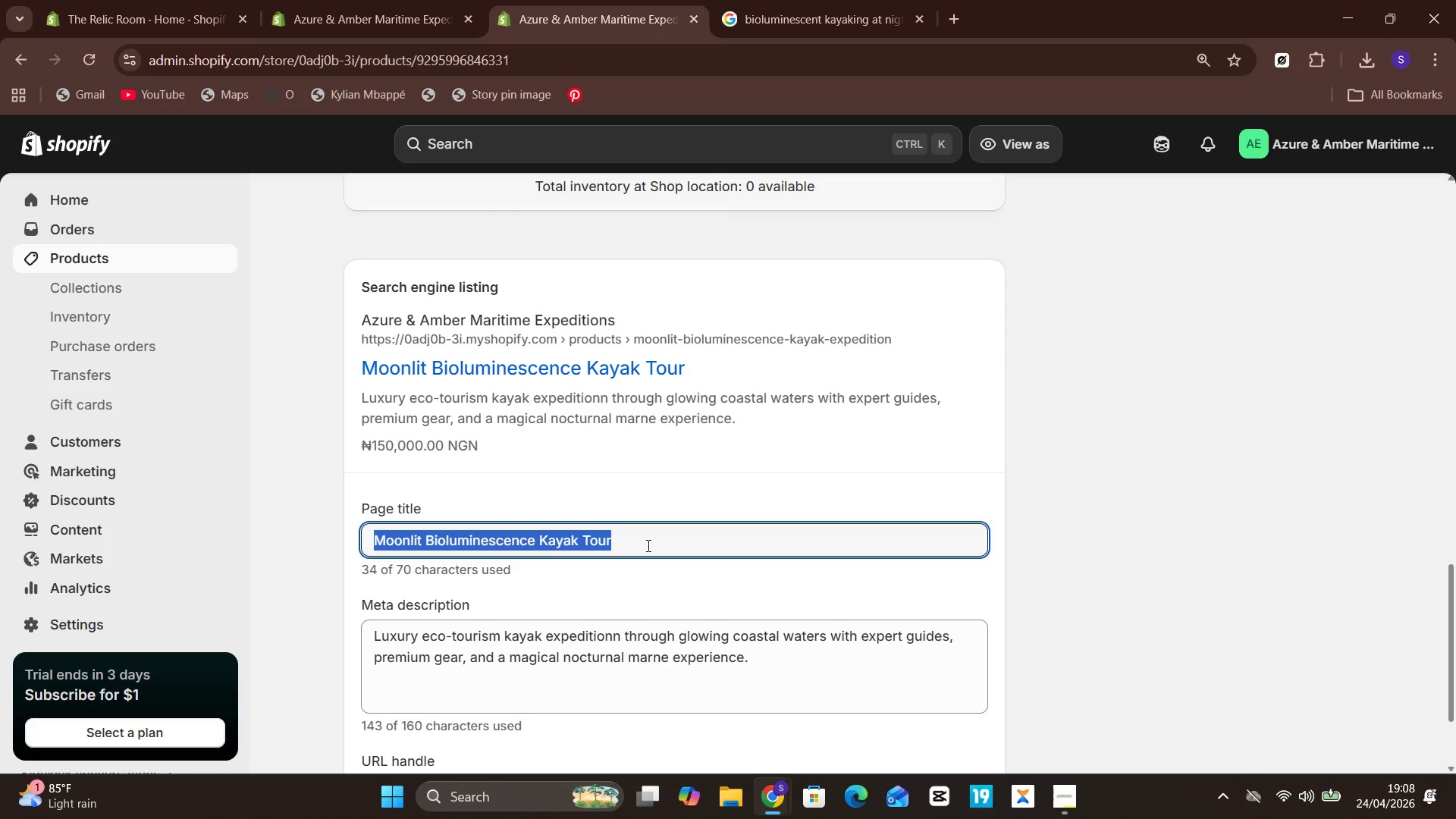 
key(Control+C)
 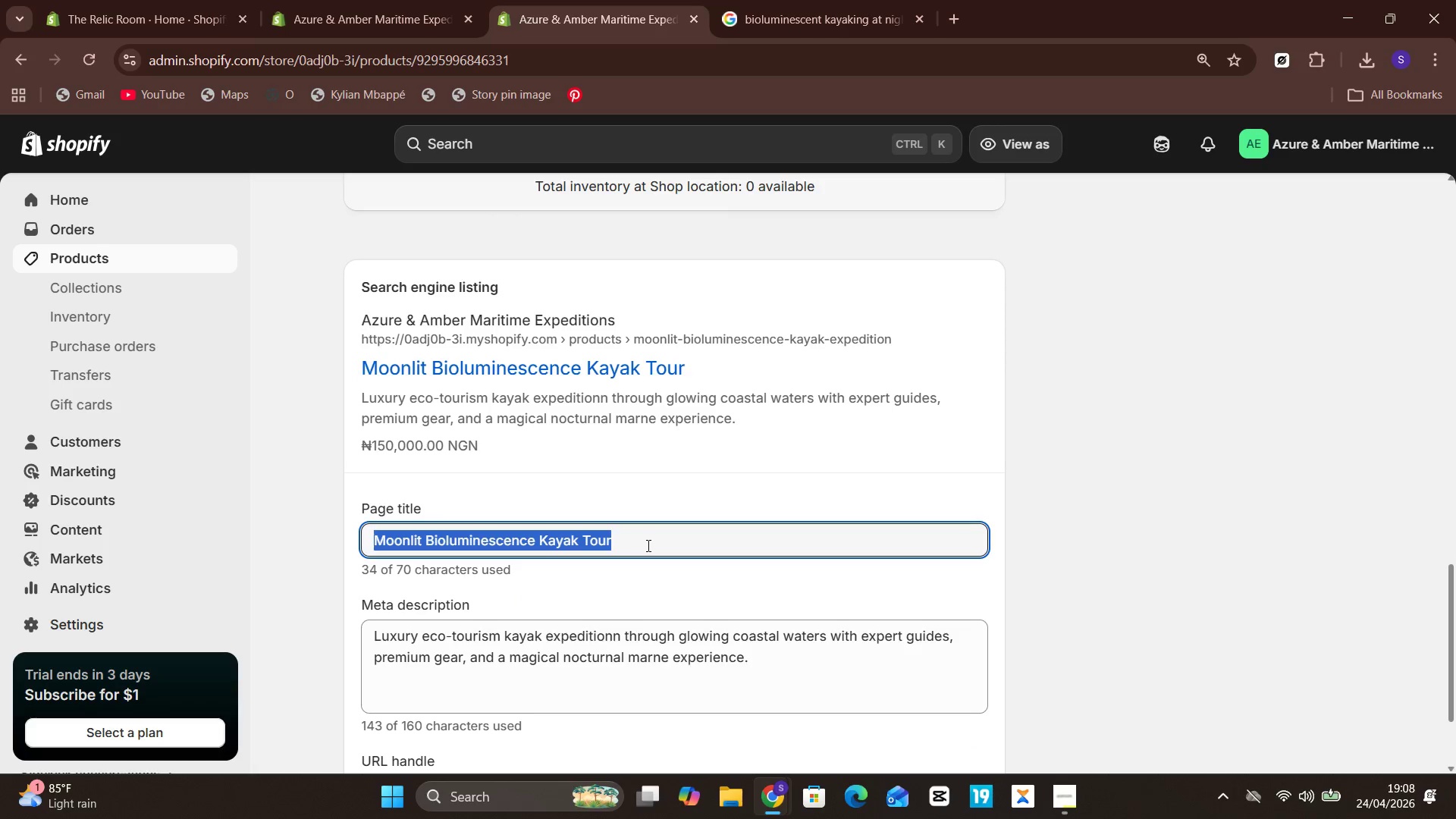 
left_click([327, 0])
 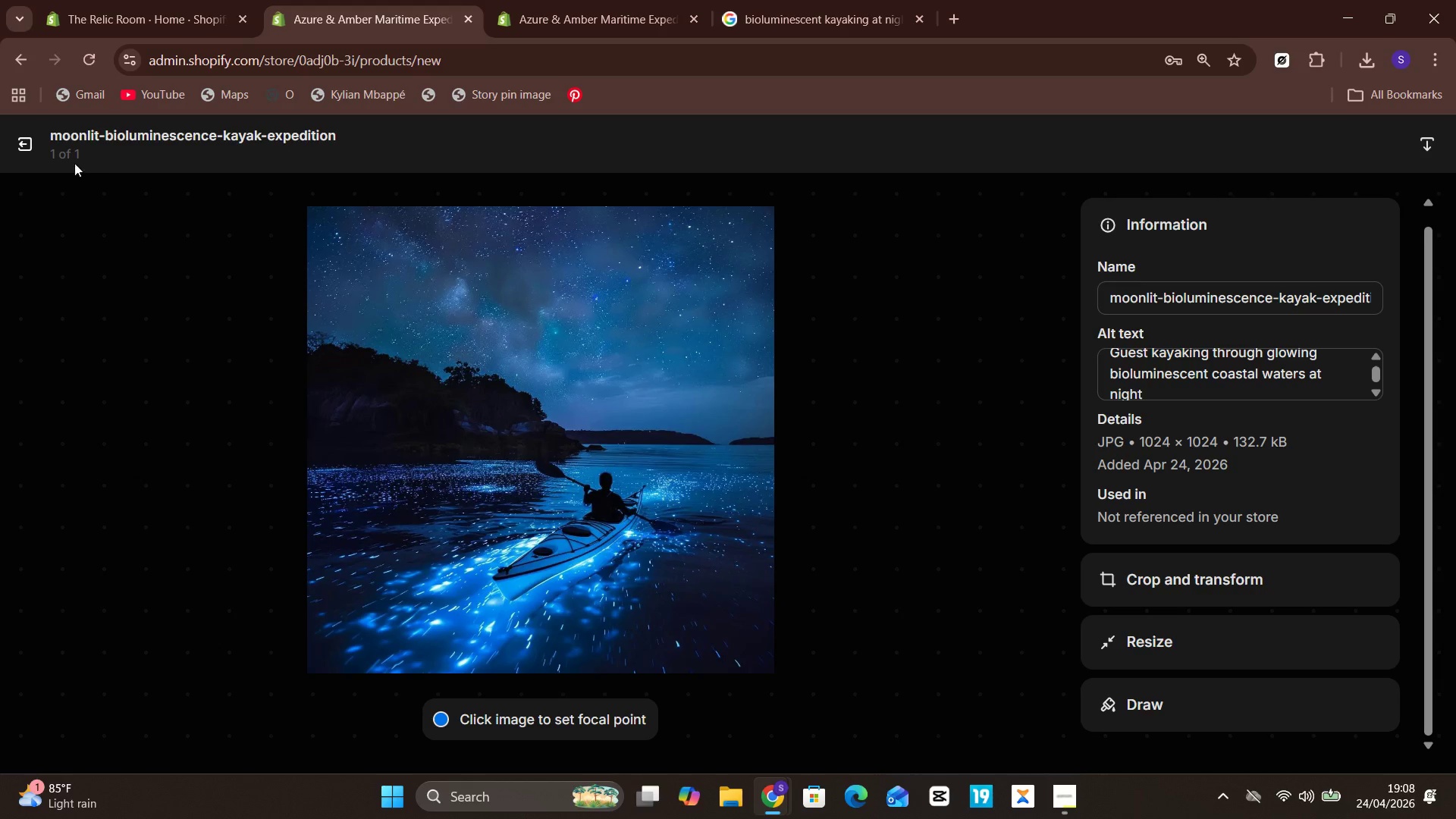 
left_click([11, 155])
 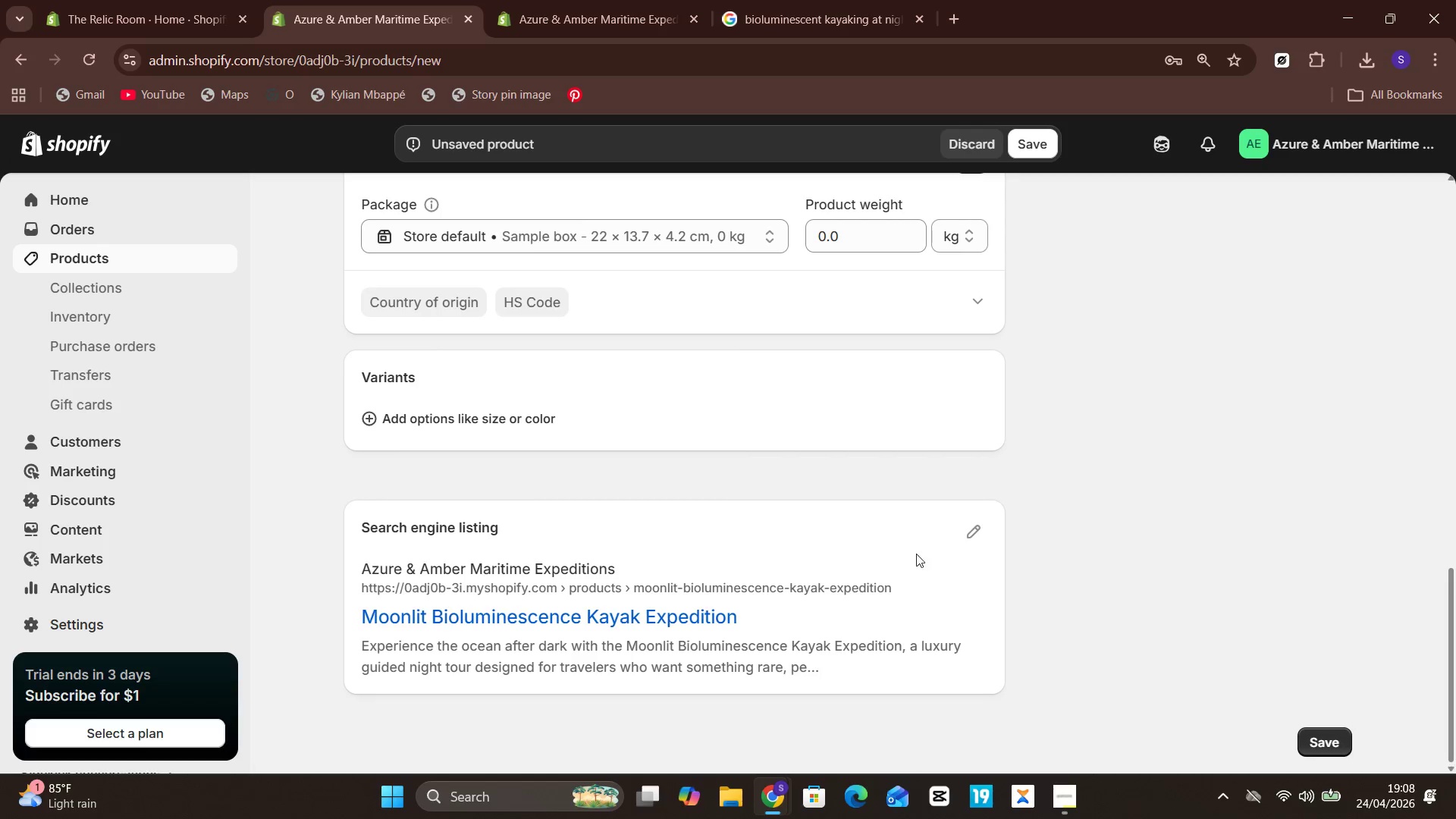 
left_click([974, 532])
 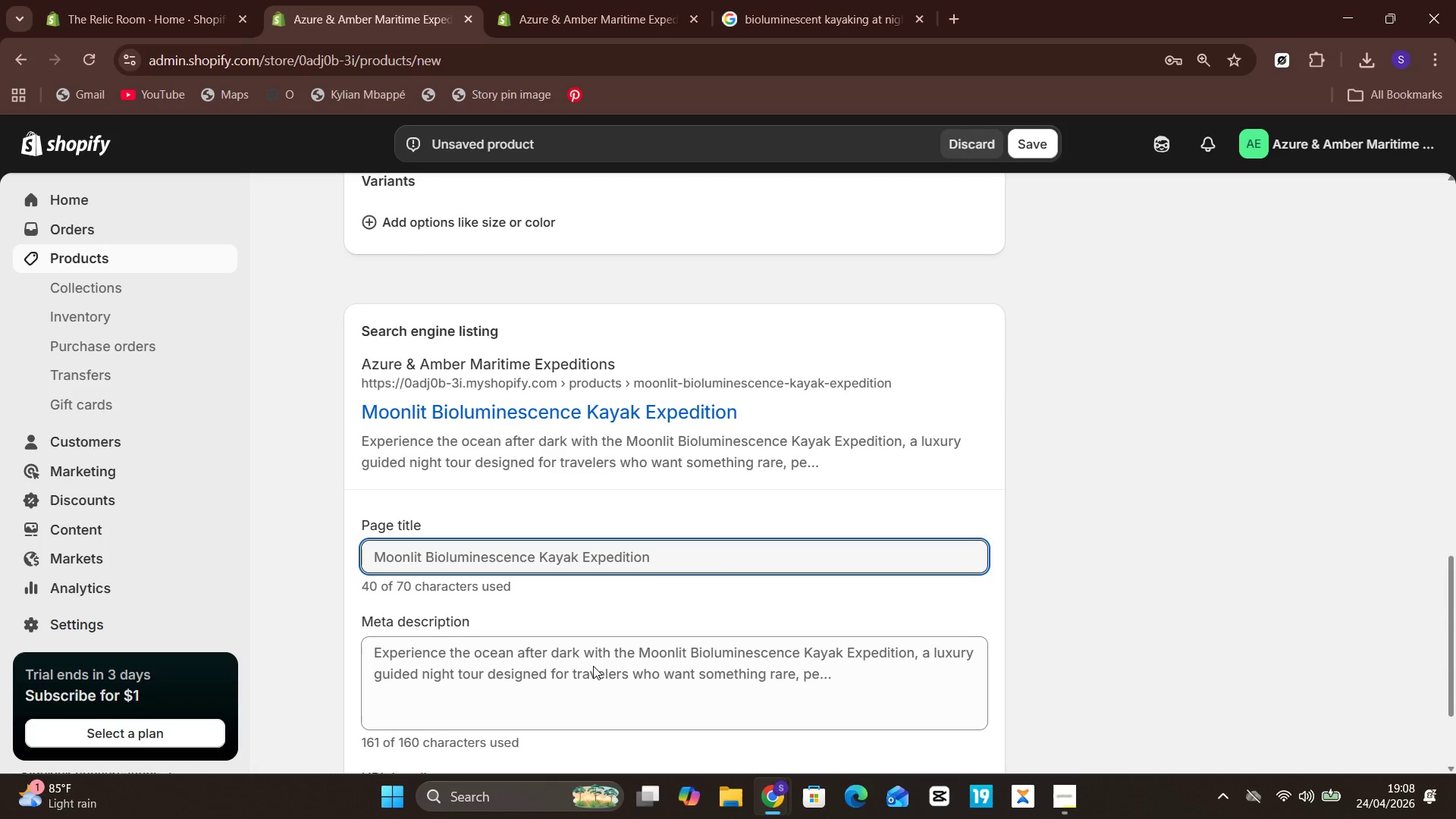 
left_click([647, 556])
 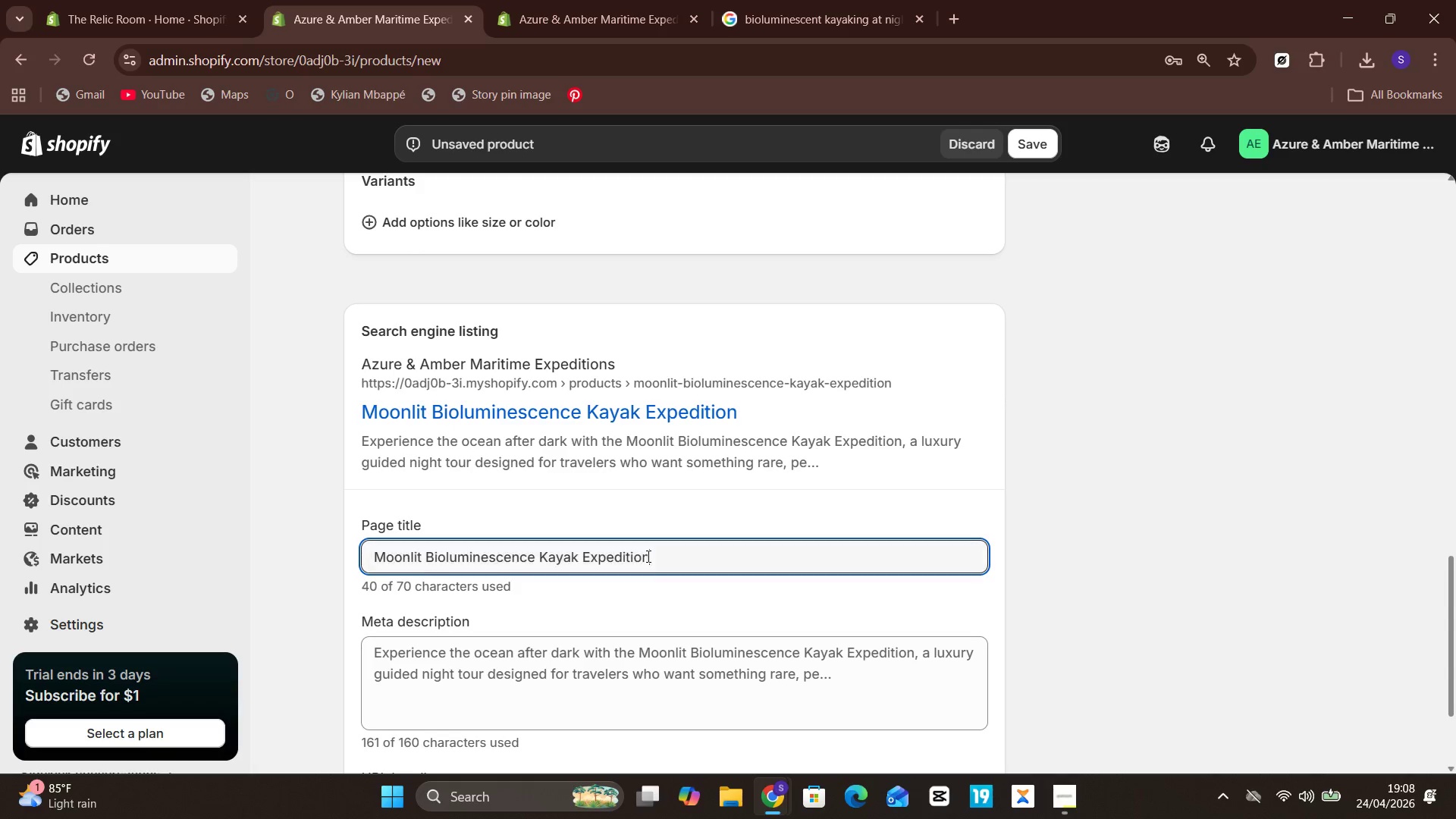 
key(Control+A)
 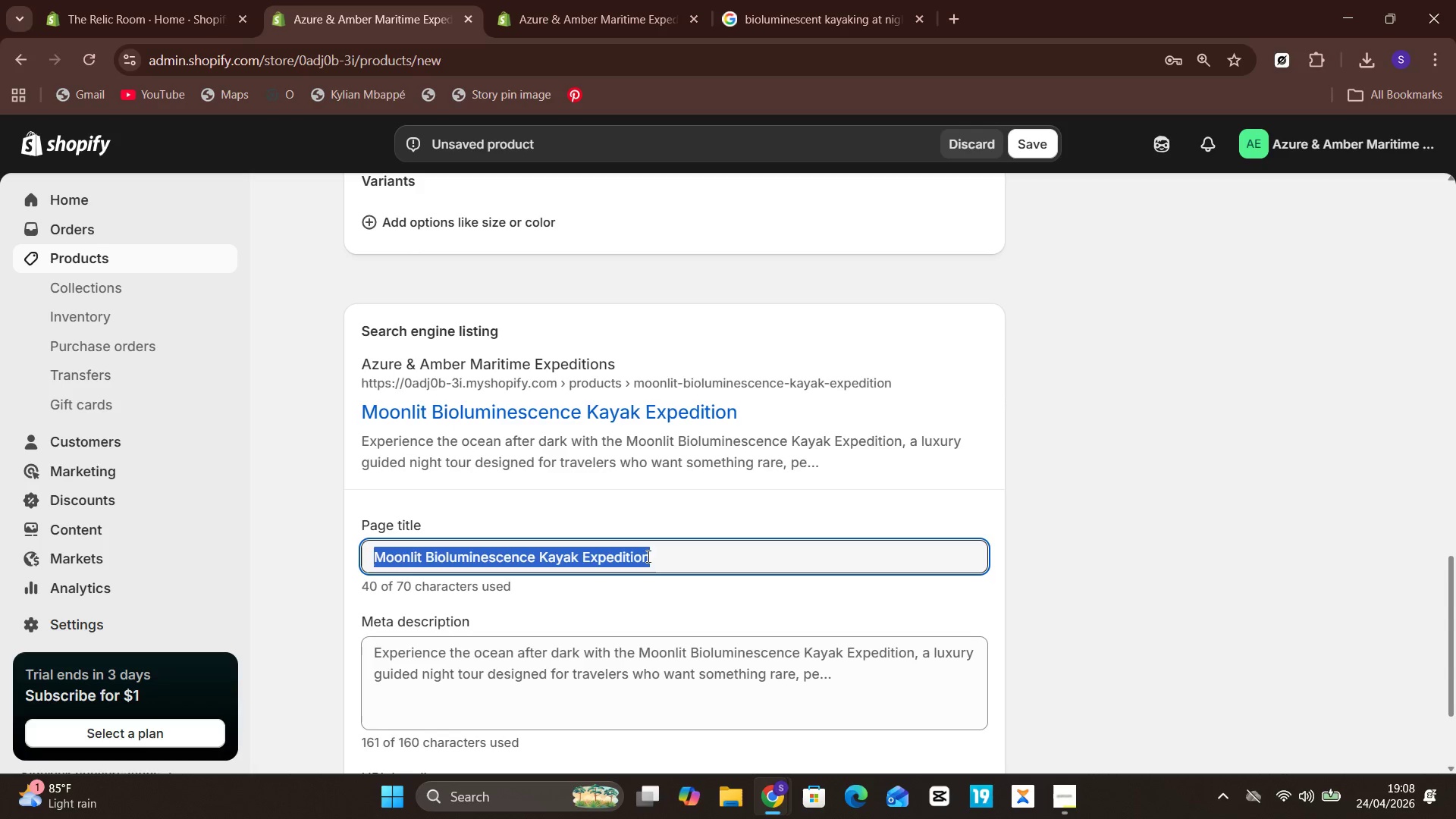 
key(Control+V)
 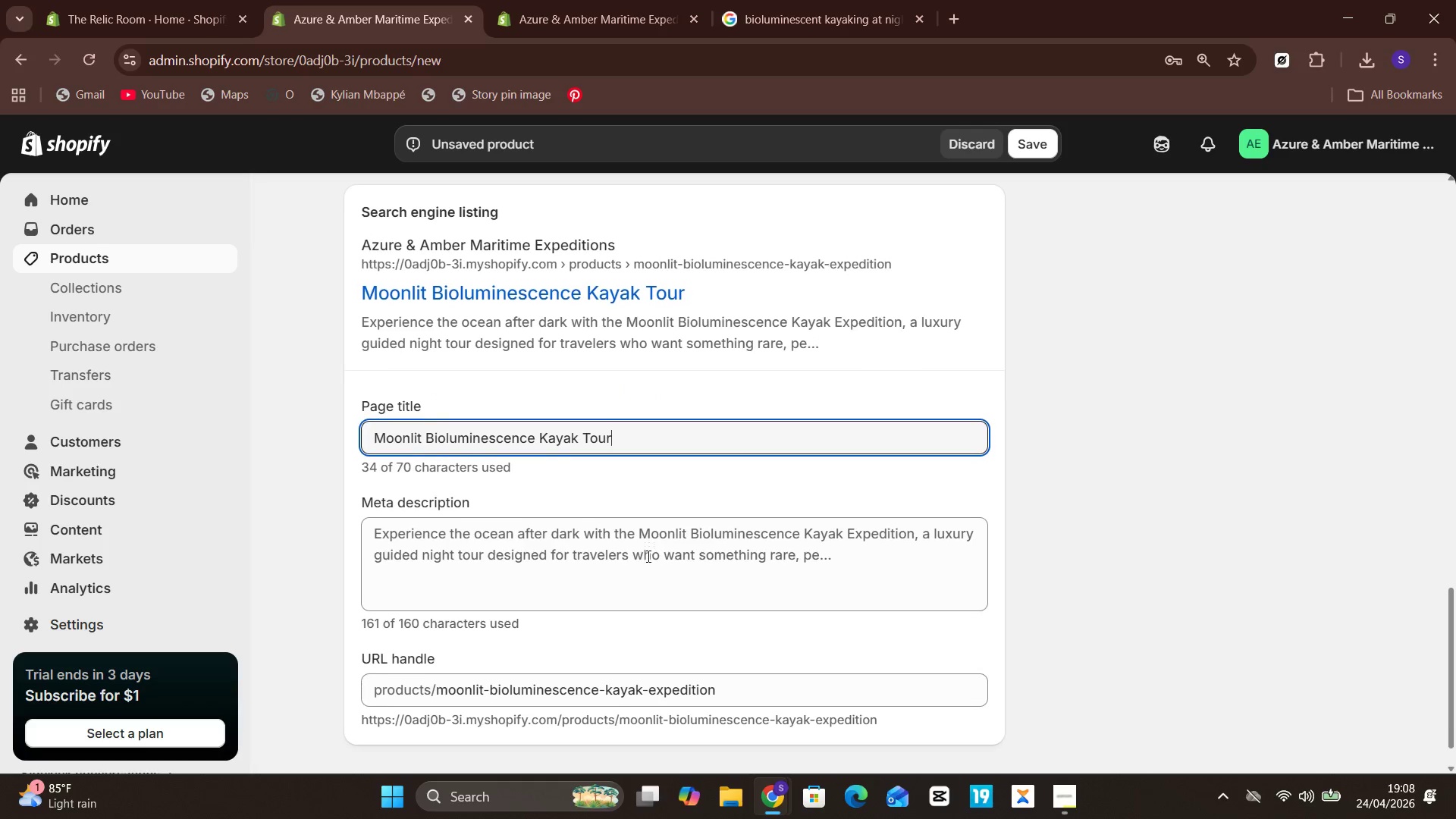 
left_click([647, 556])
 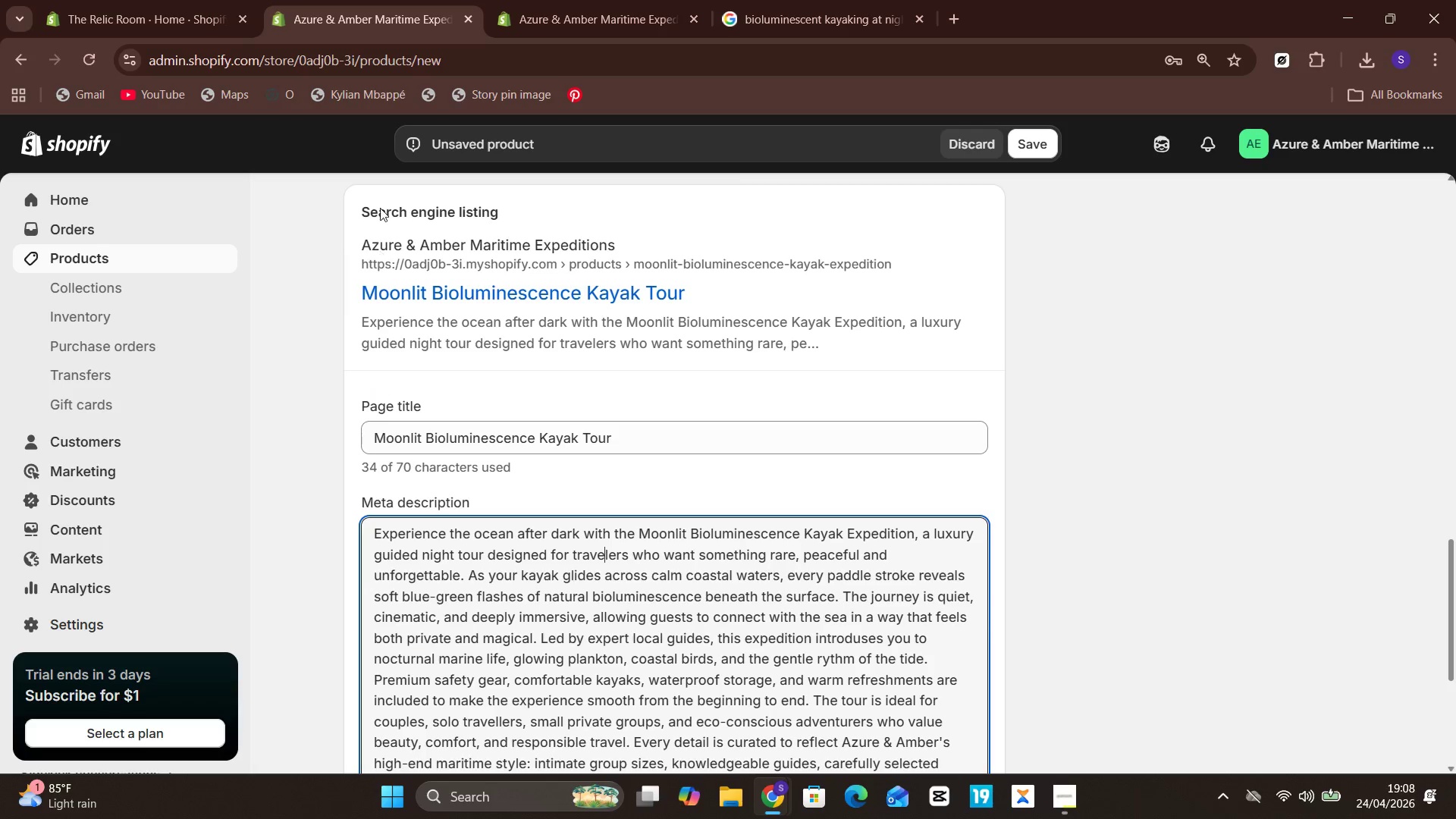 
left_click([566, 0])
 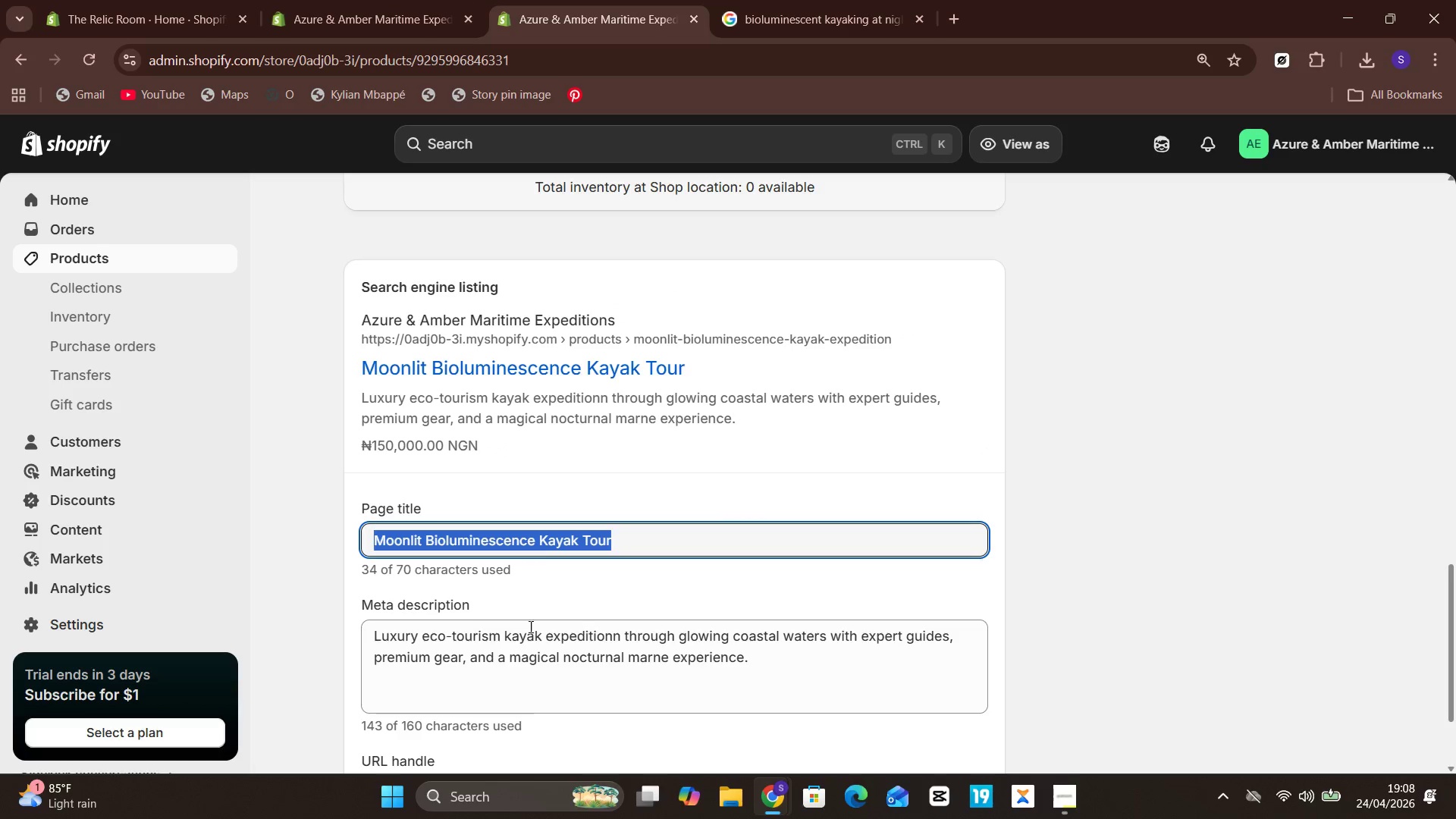 
left_click([527, 660])
 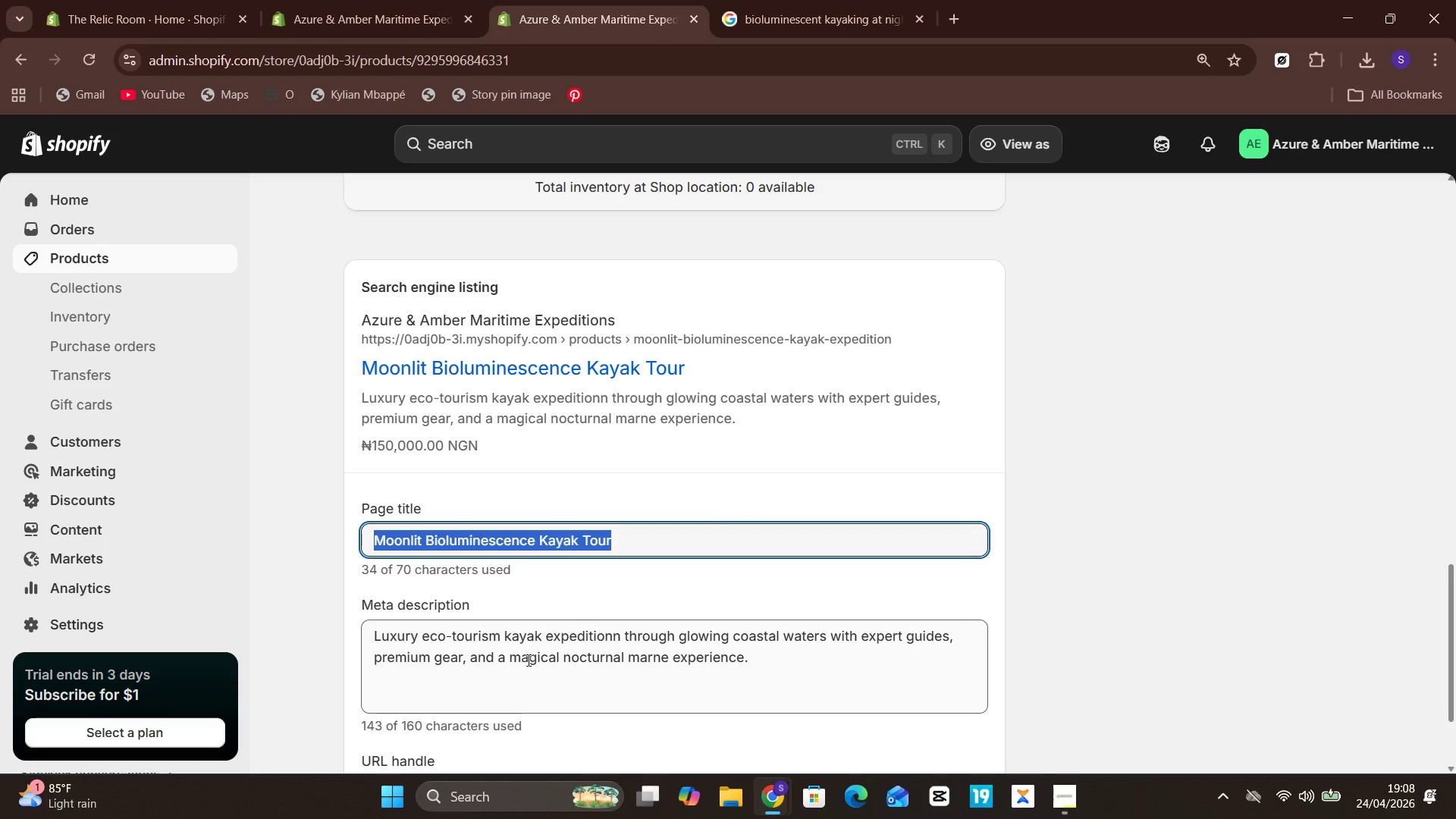 
key(Control+A)
 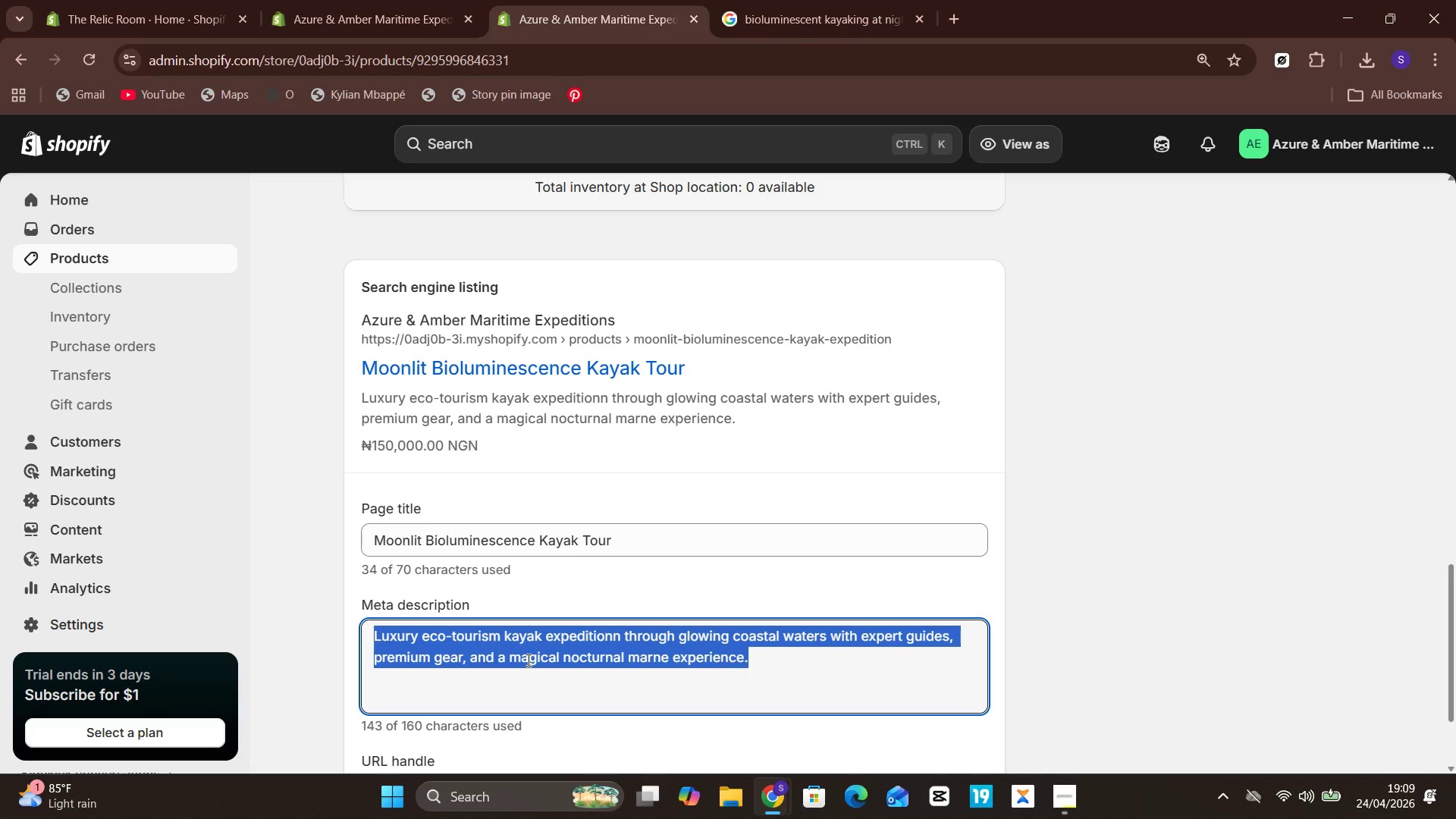 
key(Control+C)
 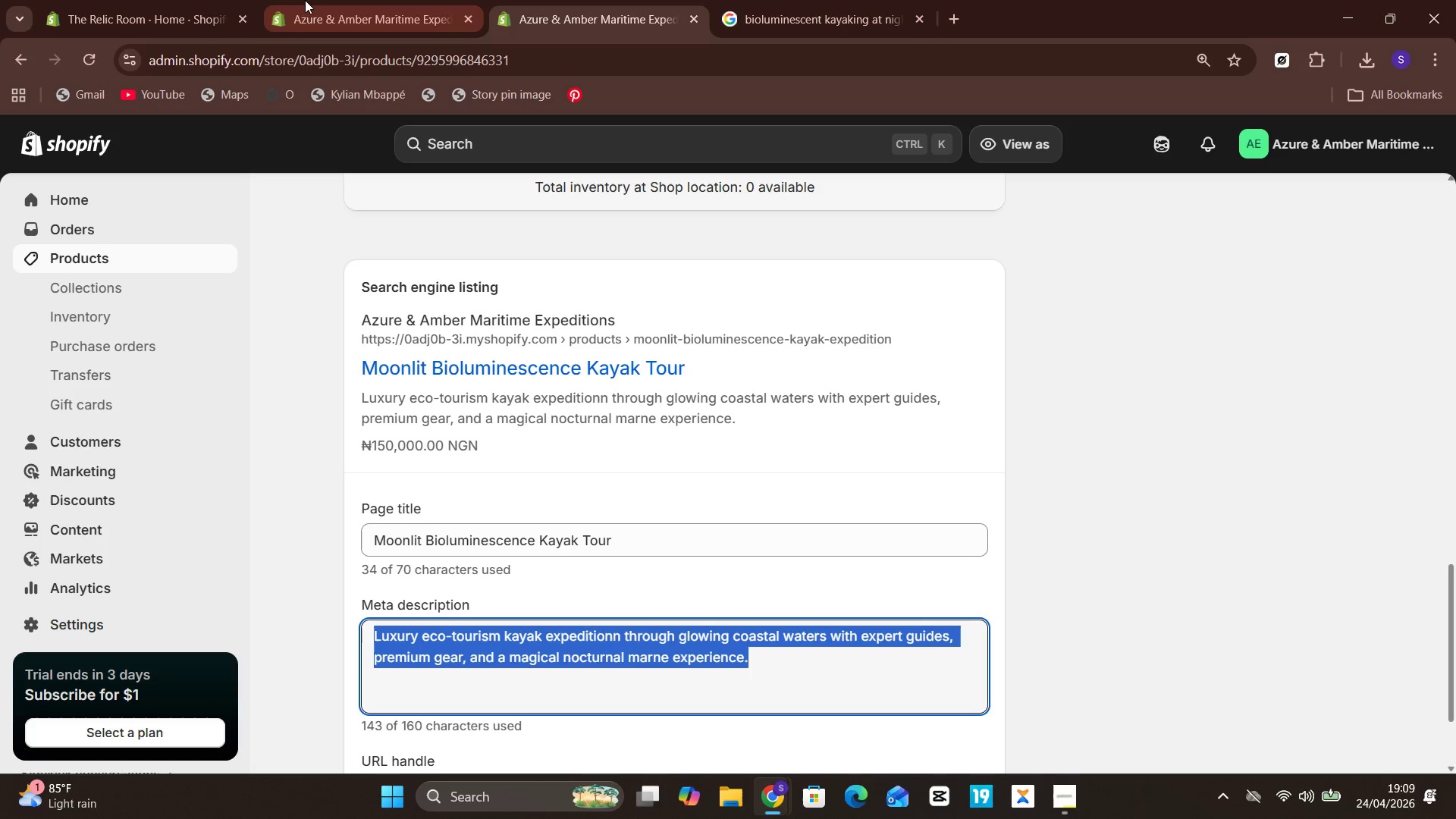 
left_click([305, 0])
 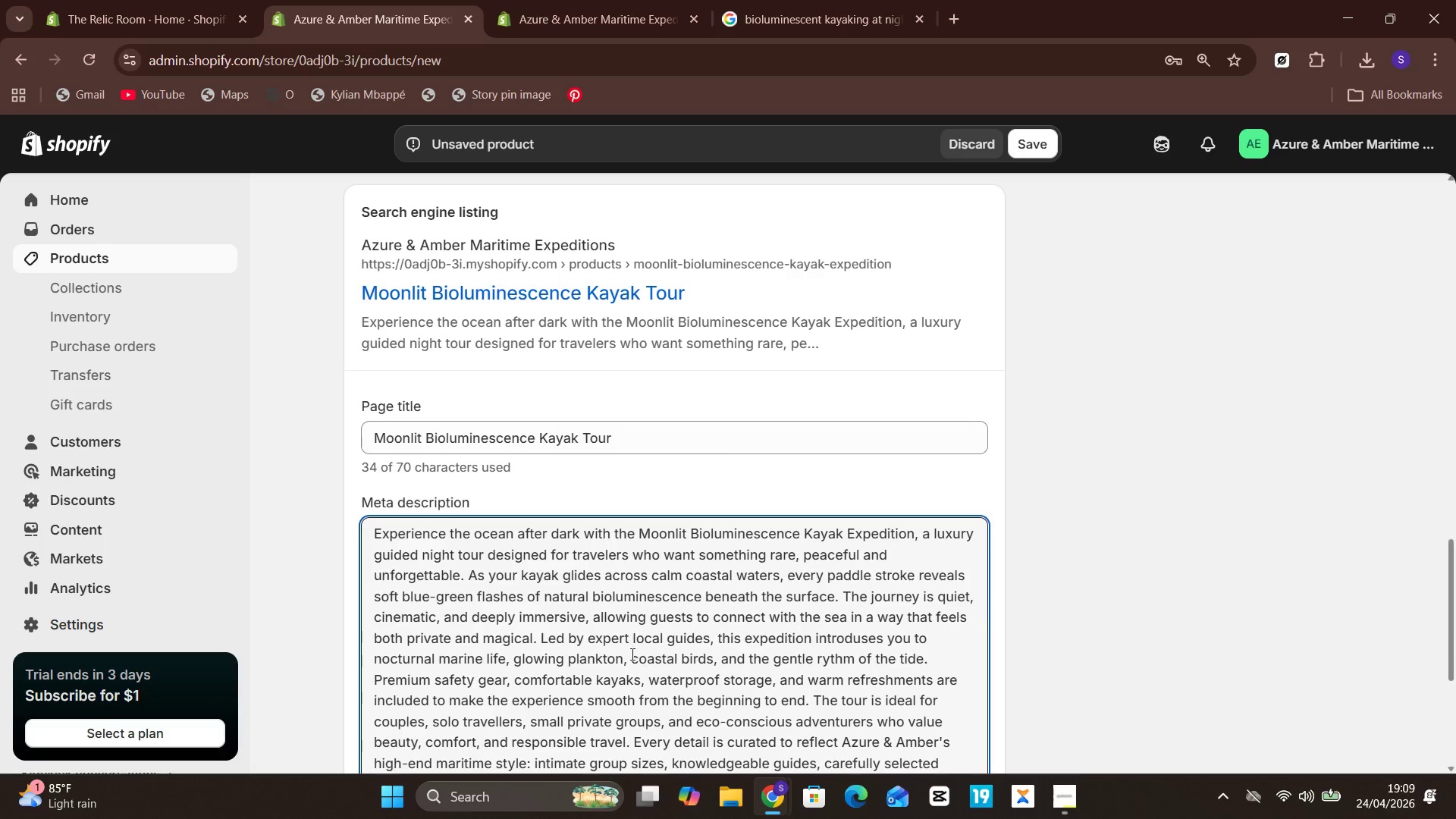 
left_click([617, 643])
 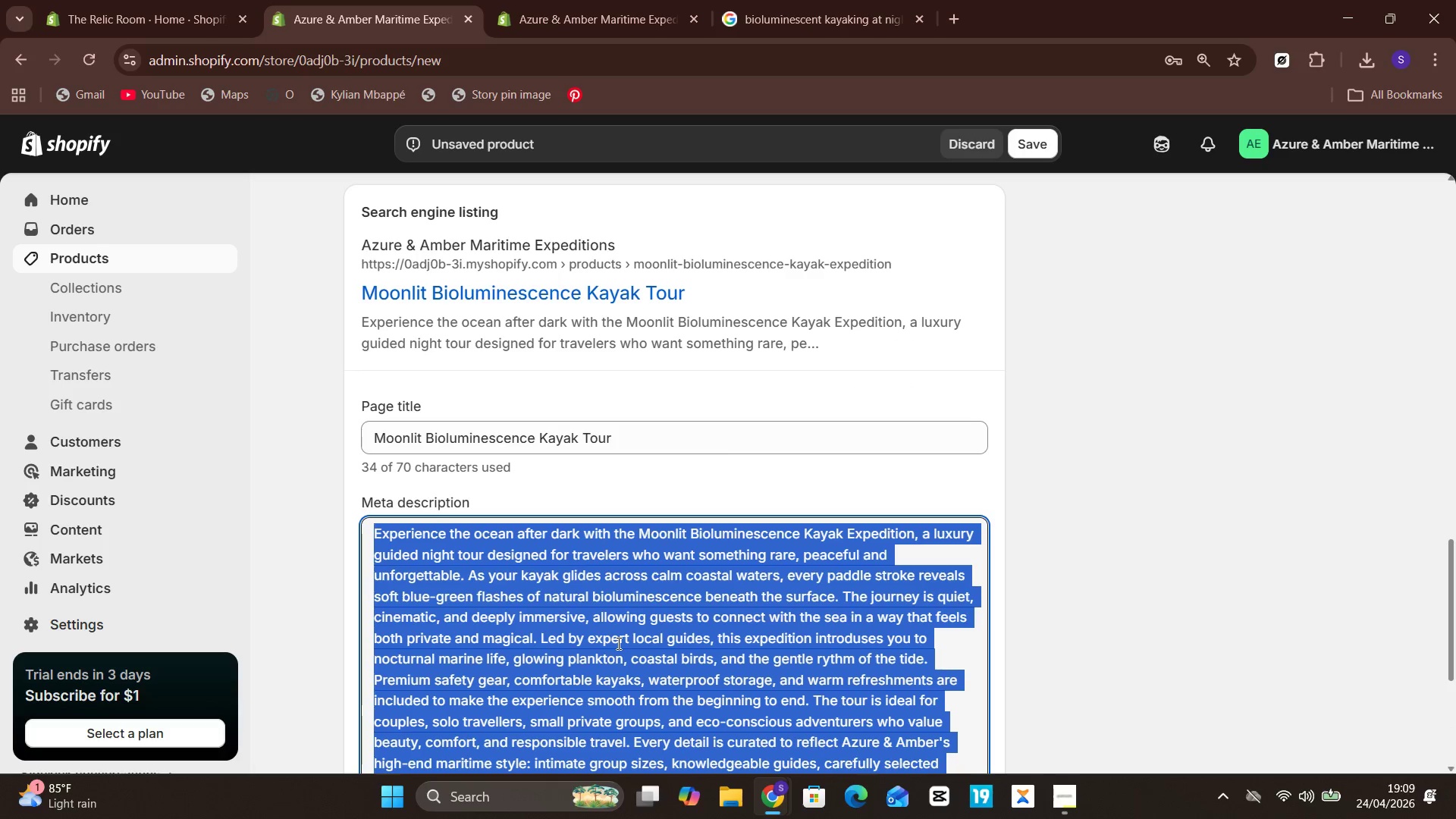 
key(Control+A)
 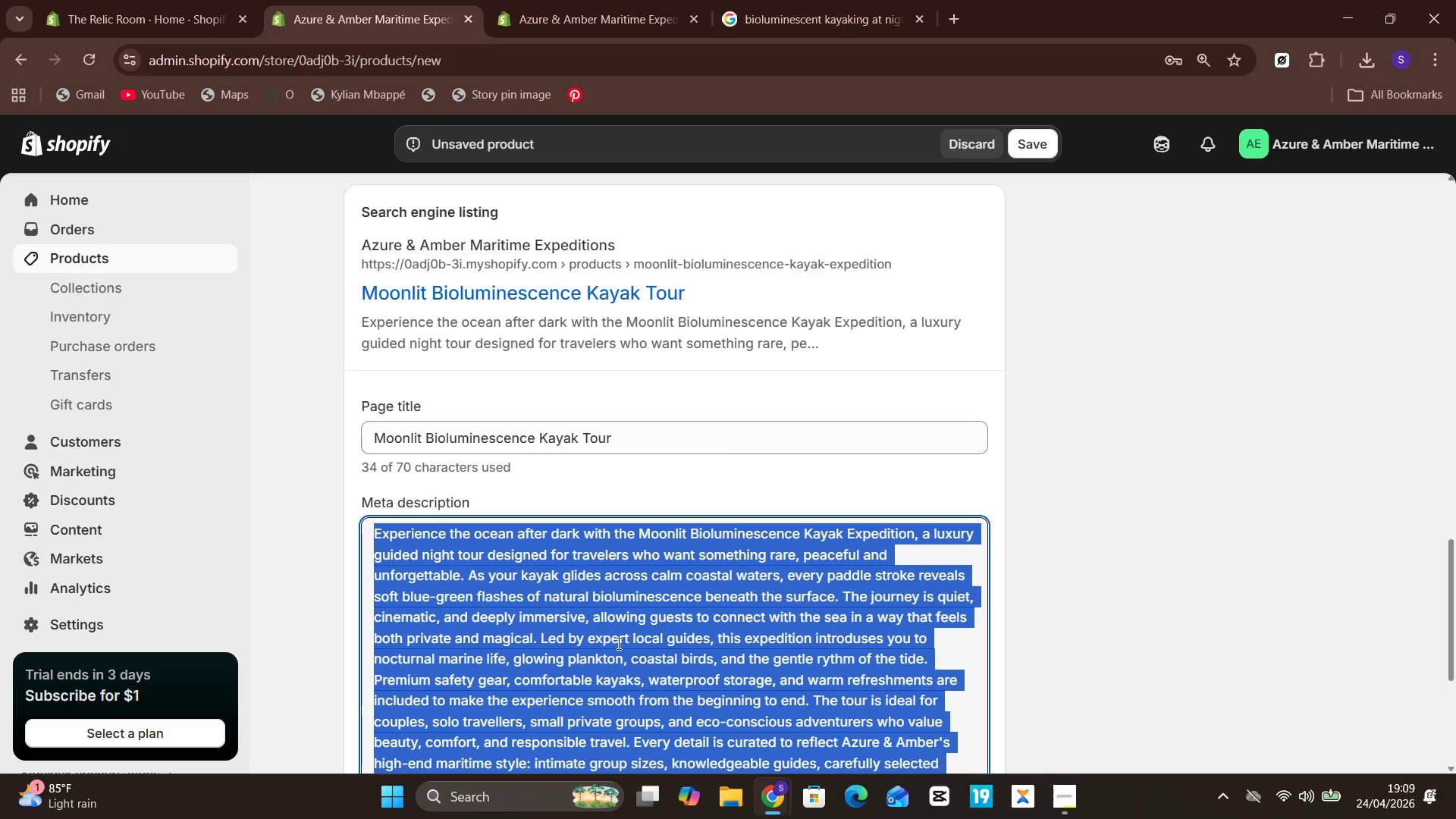 
key(Control+V)
 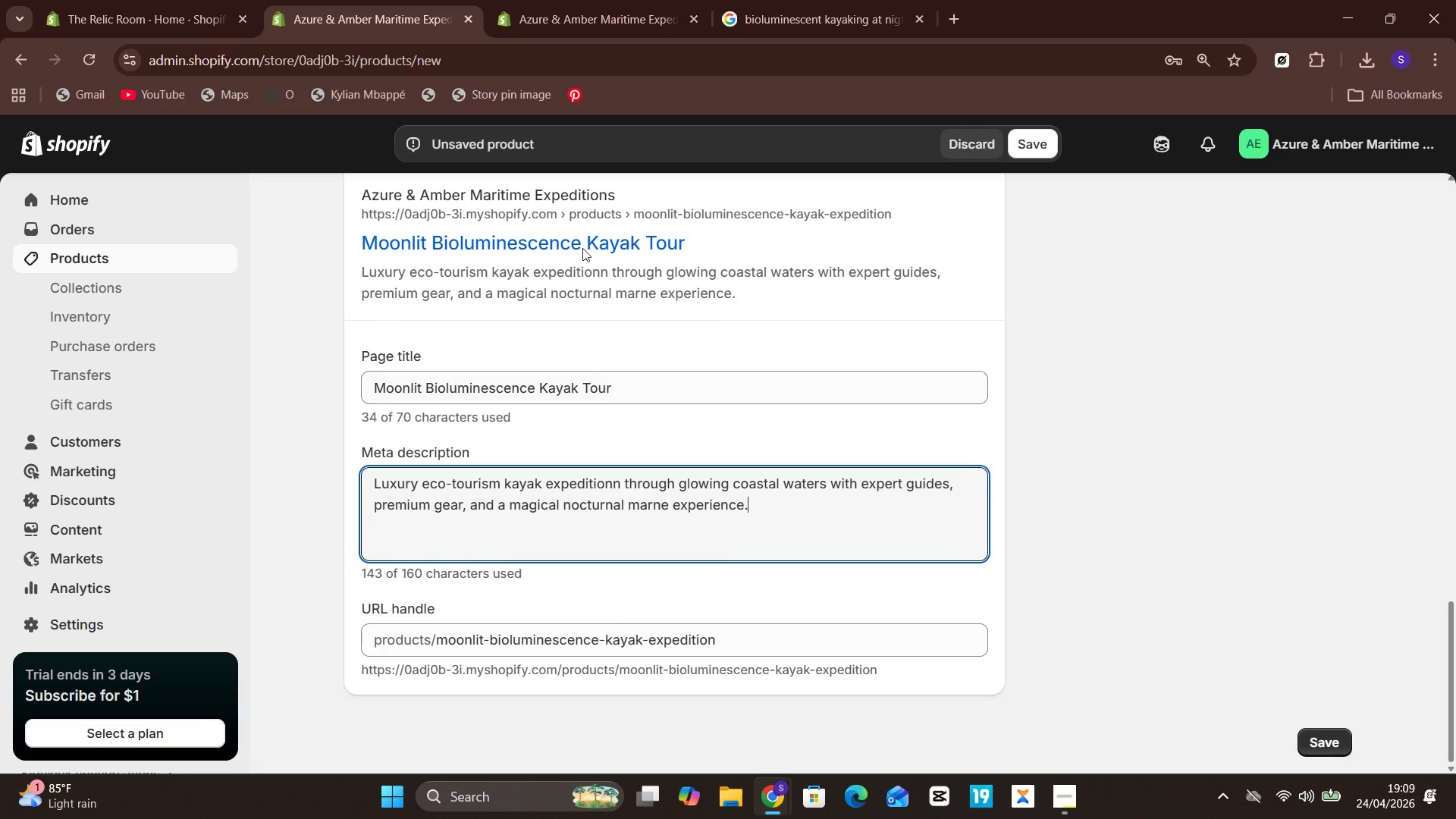 
left_click([576, 15])
 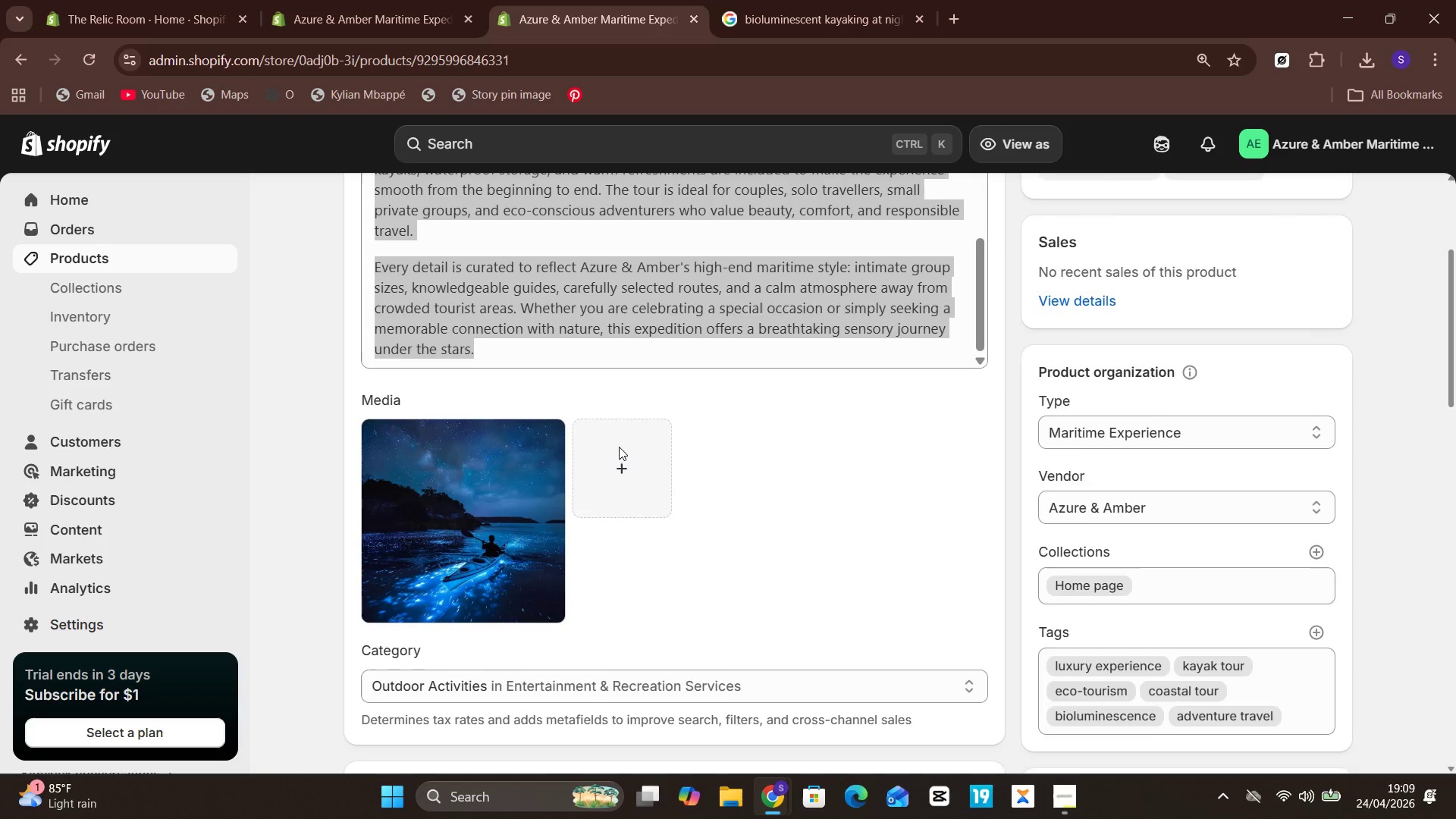 
wait(11.83)
 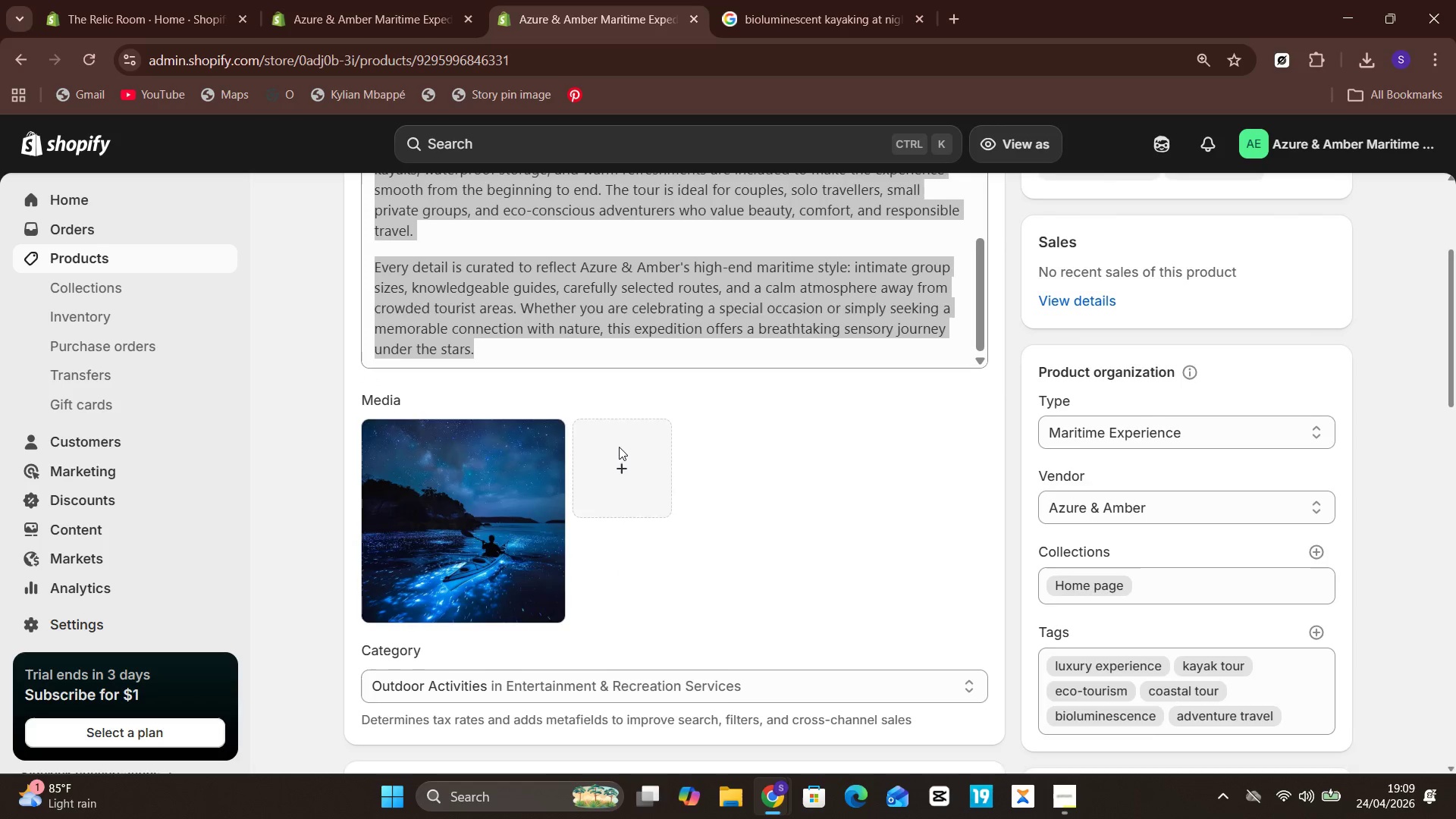 
left_click([375, 0])
 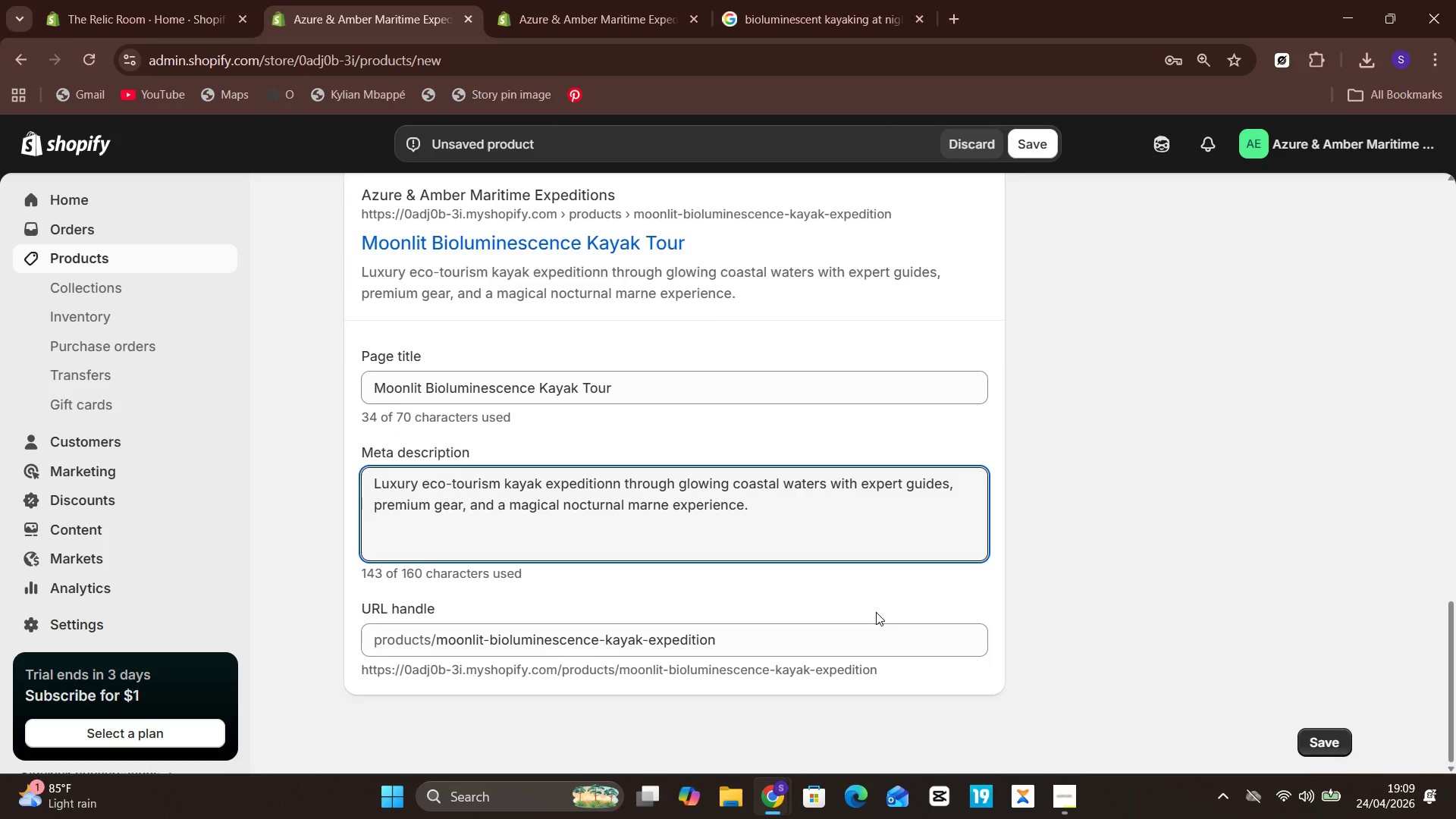 
mouse_move([846, 570])
 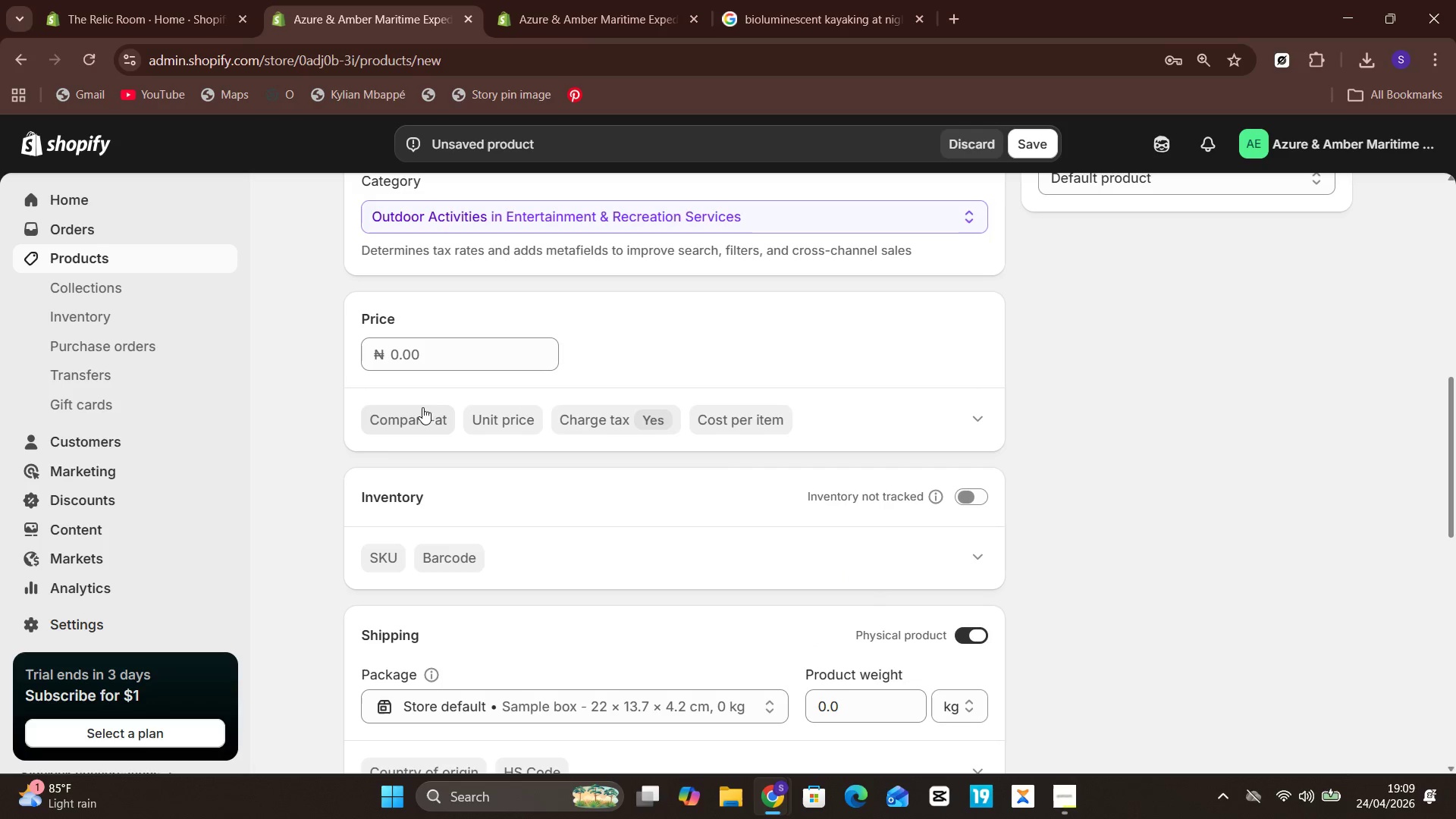 
left_click([429, 359])
 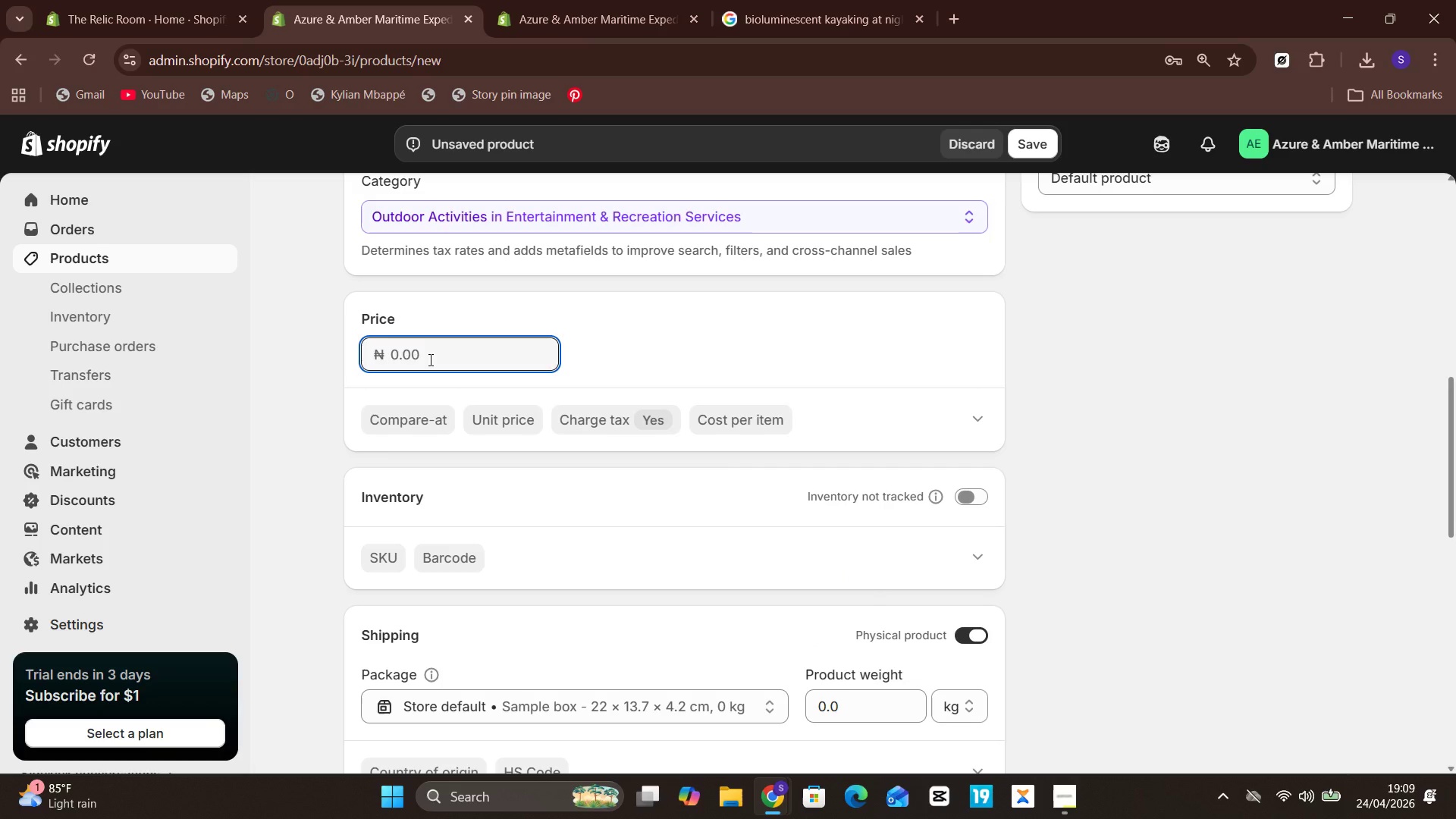 
type(150000)
 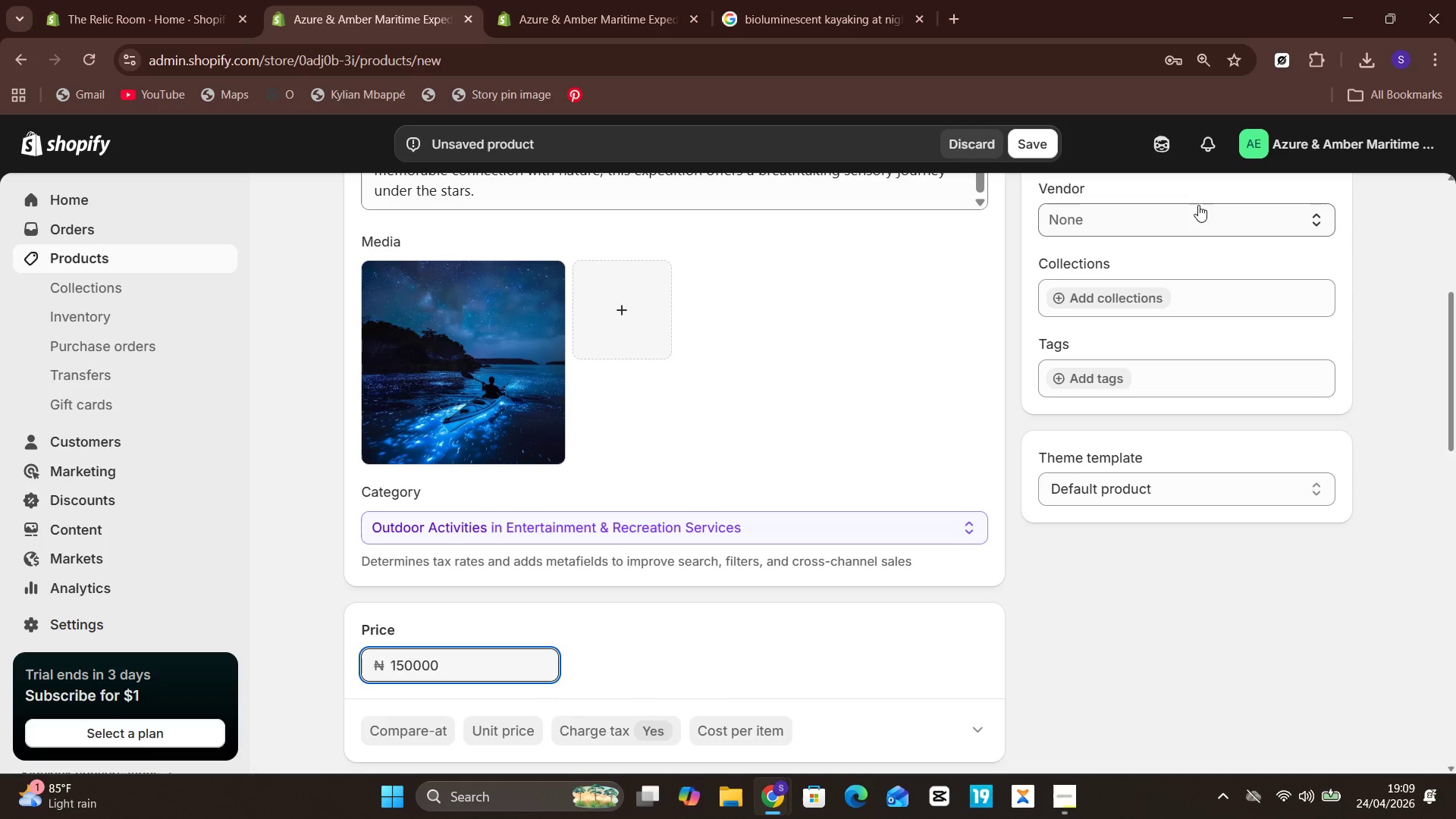 
wait(5.56)
 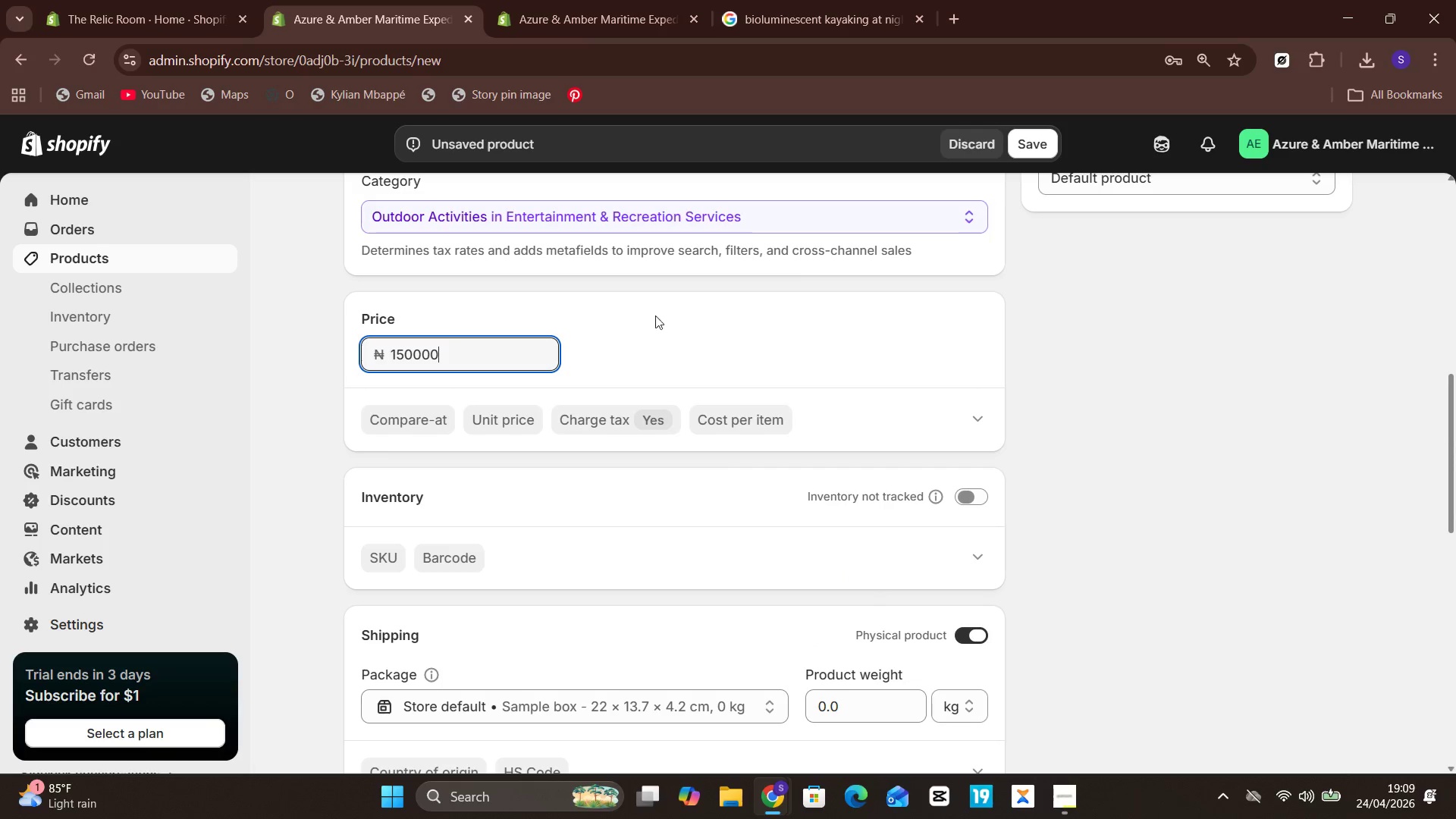 
left_click([1192, 280])
 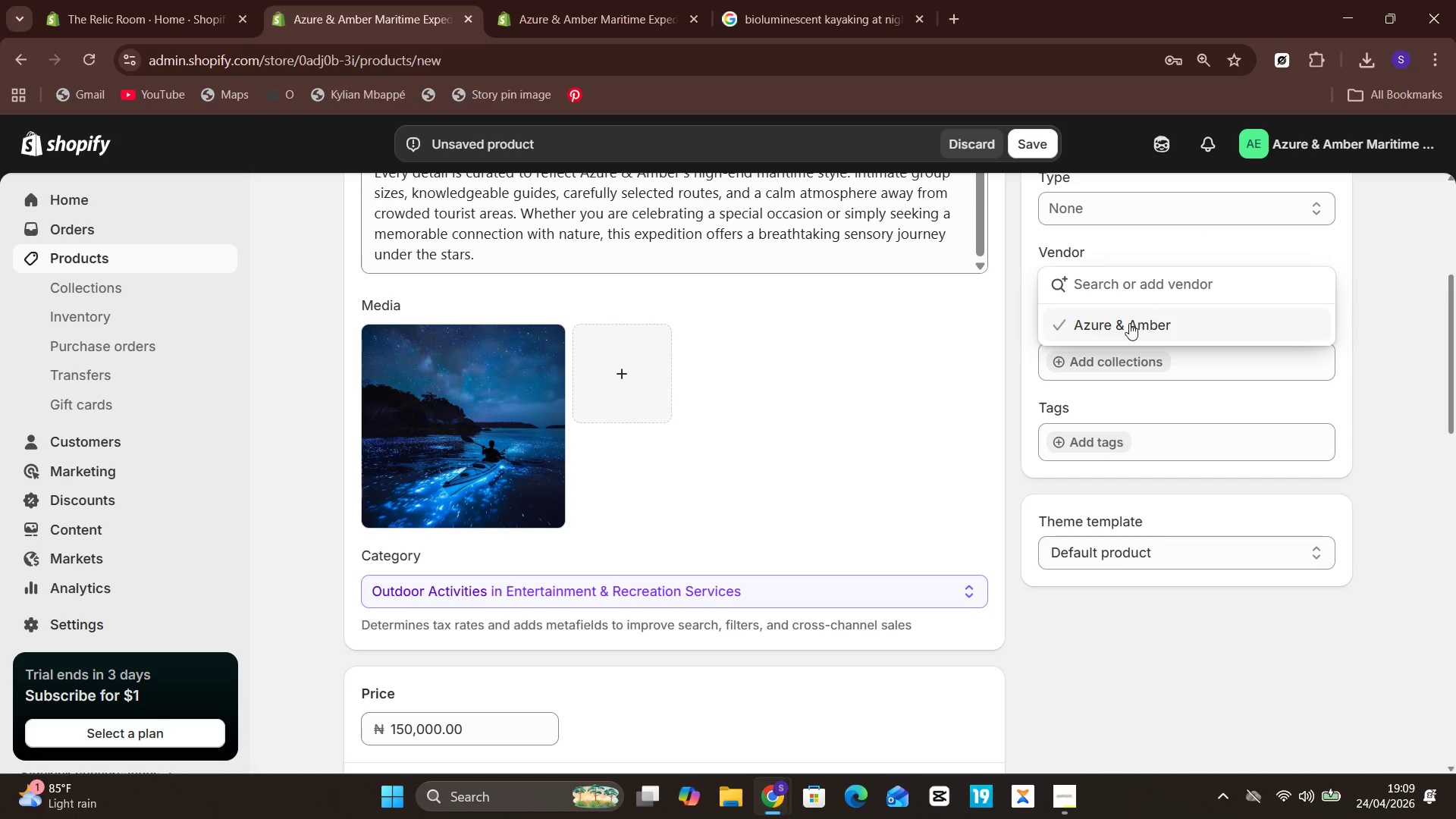 
left_click([1129, 323])
 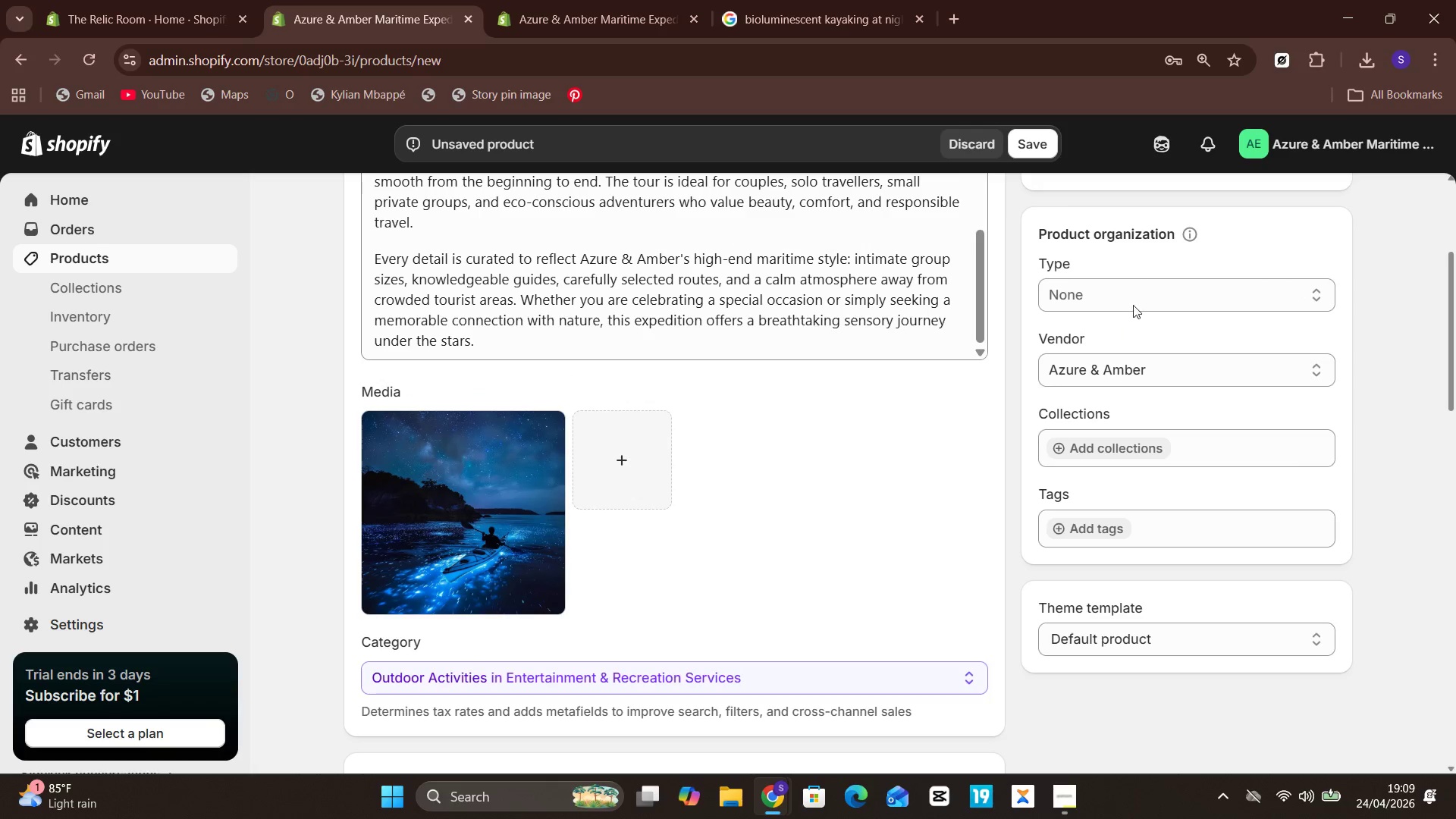 
left_click_drag(start_coordinate=[1144, 275], to_coordinate=[1148, 289])
 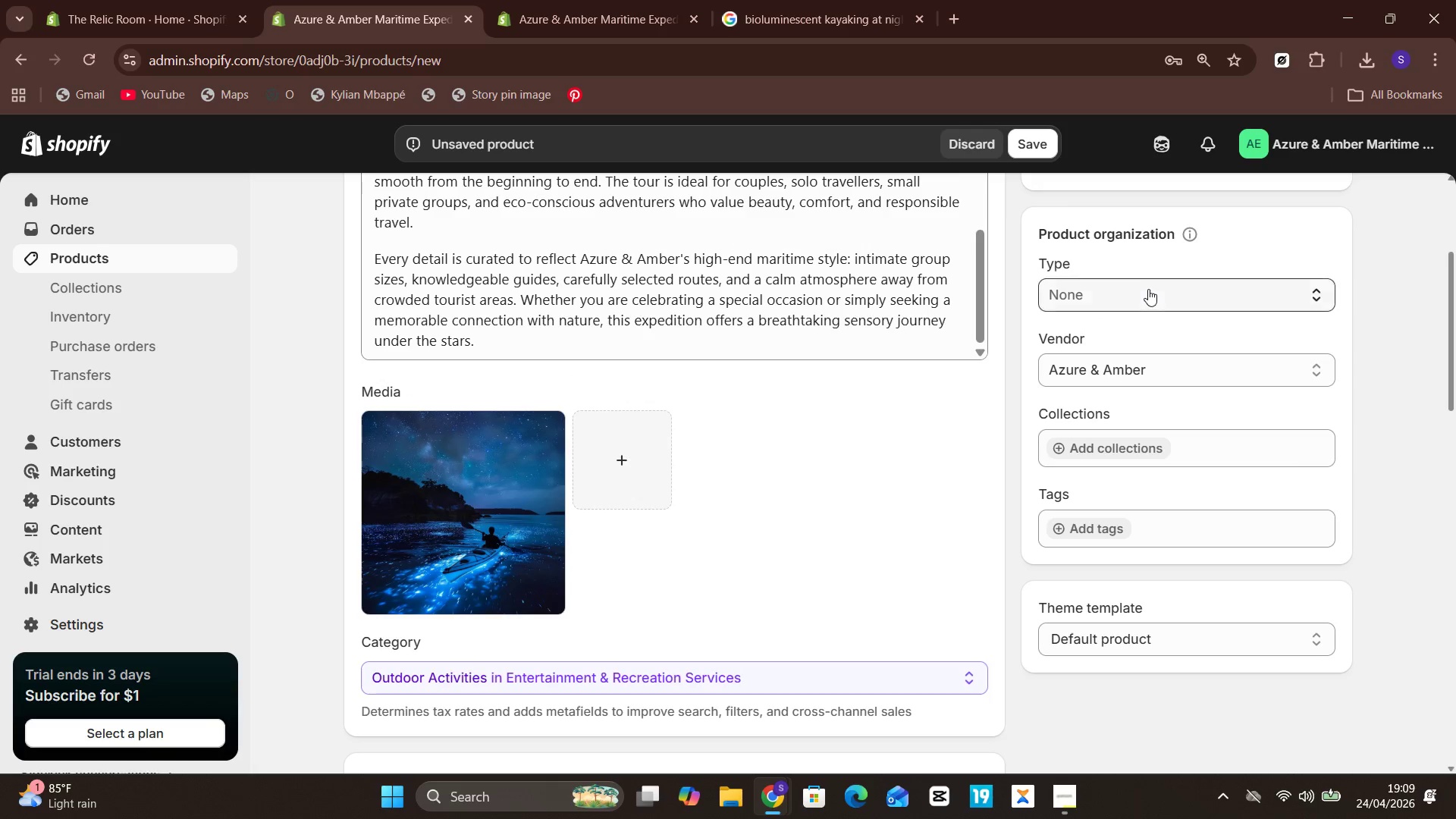 
left_click([1148, 289])
 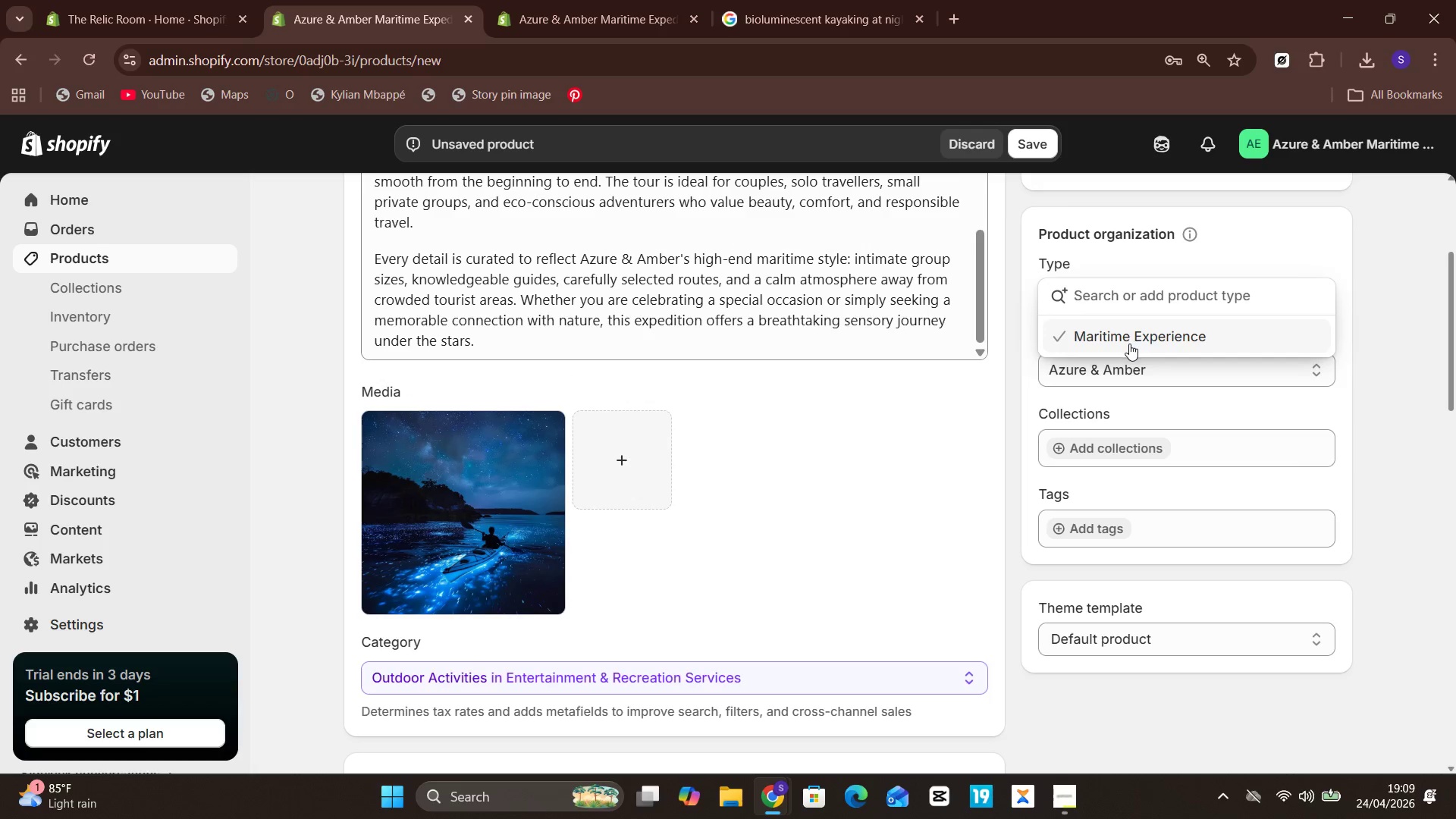 
left_click([1129, 344])
 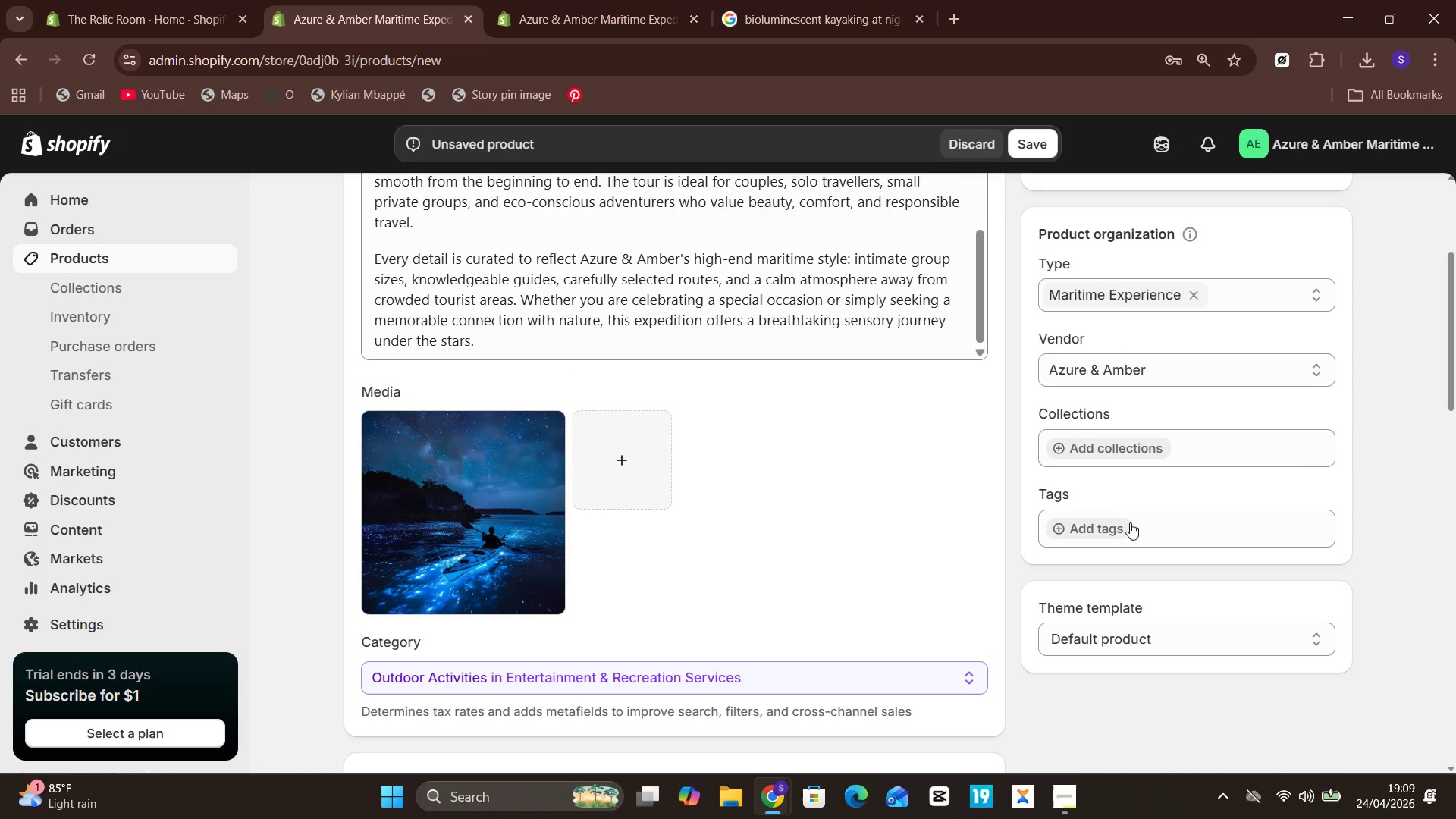 
left_click([1112, 538])
 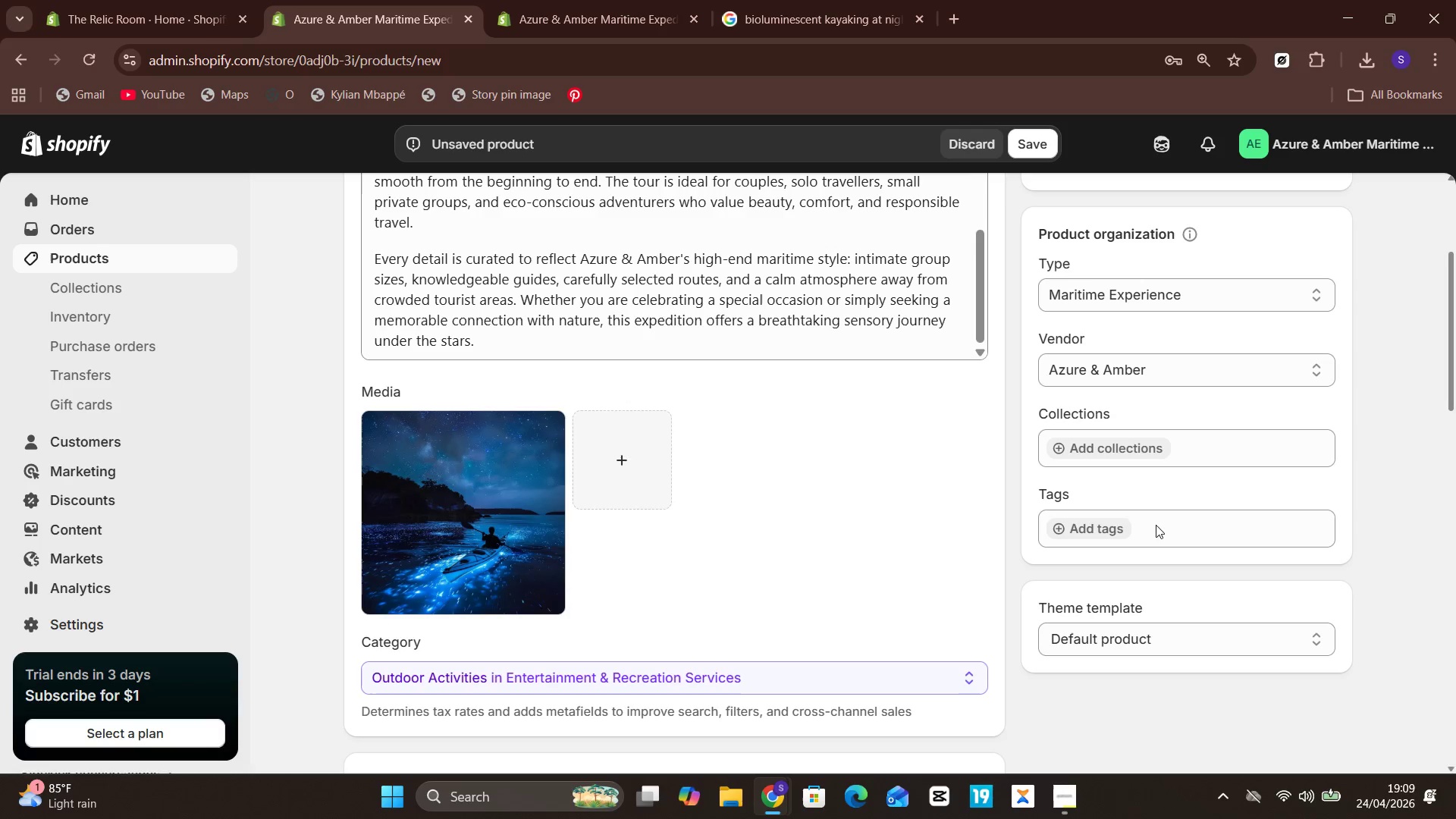 
left_click([1092, 527])
 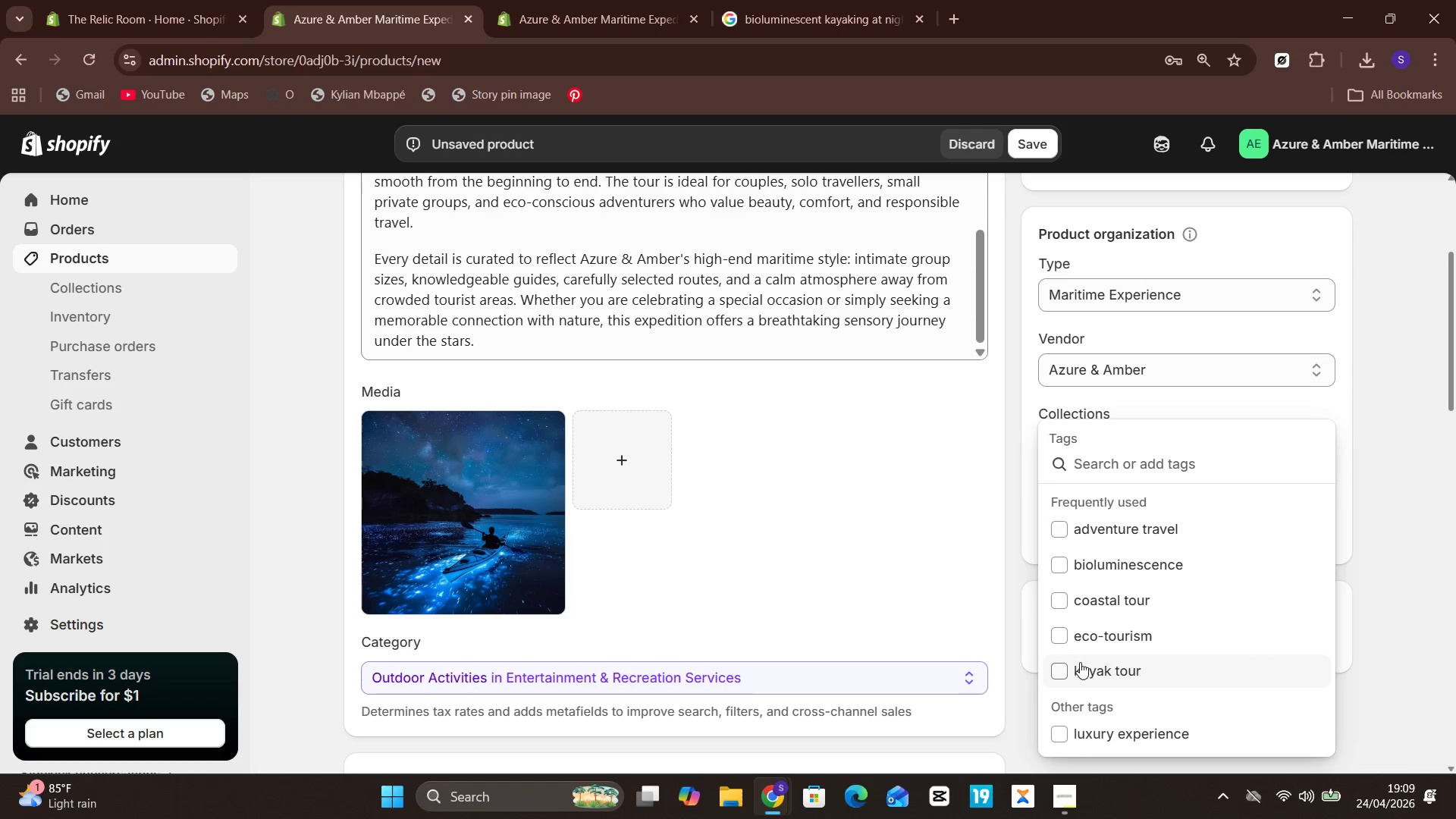 
left_click([1084, 670])
 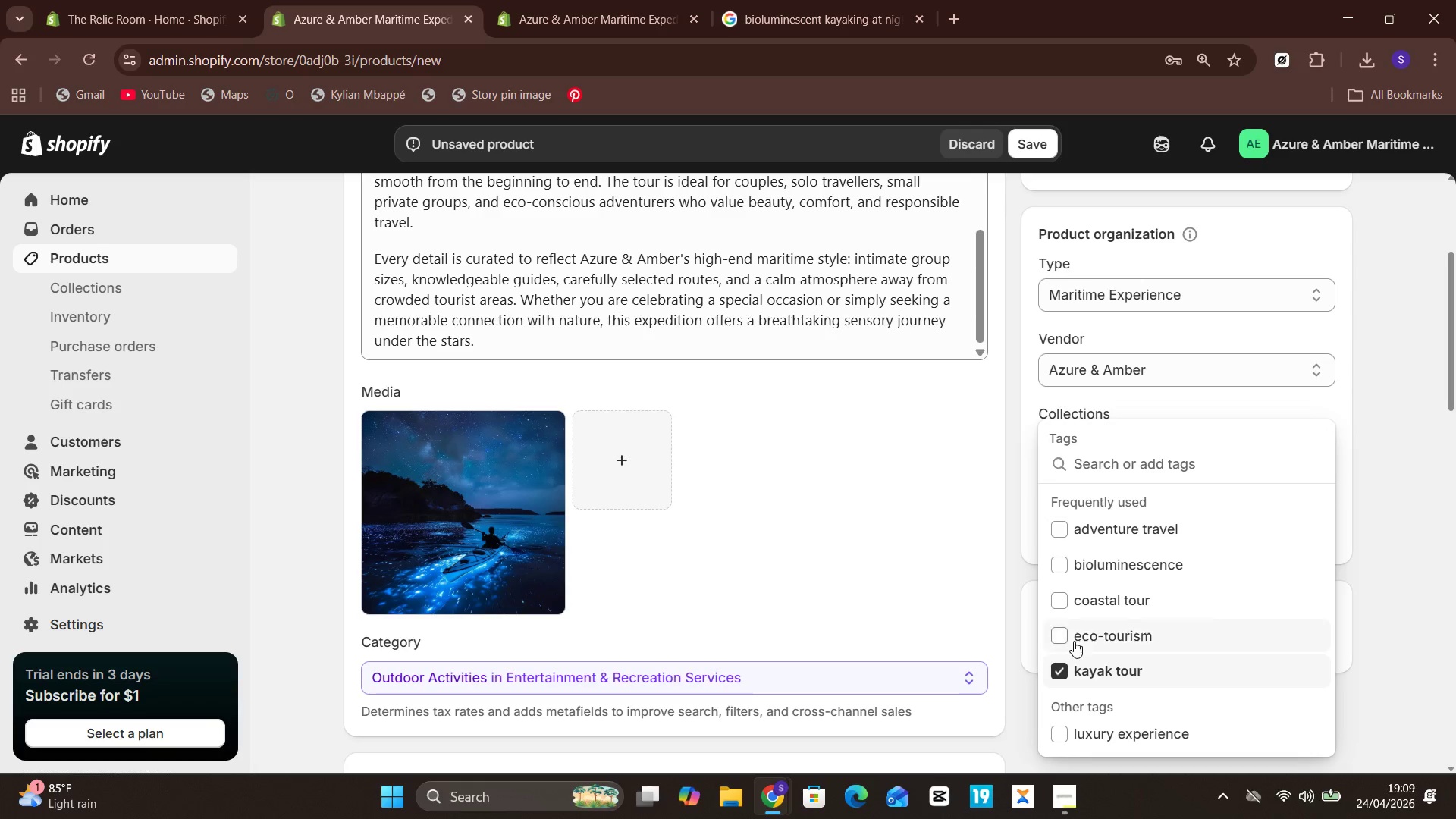 
left_click([1072, 632])
 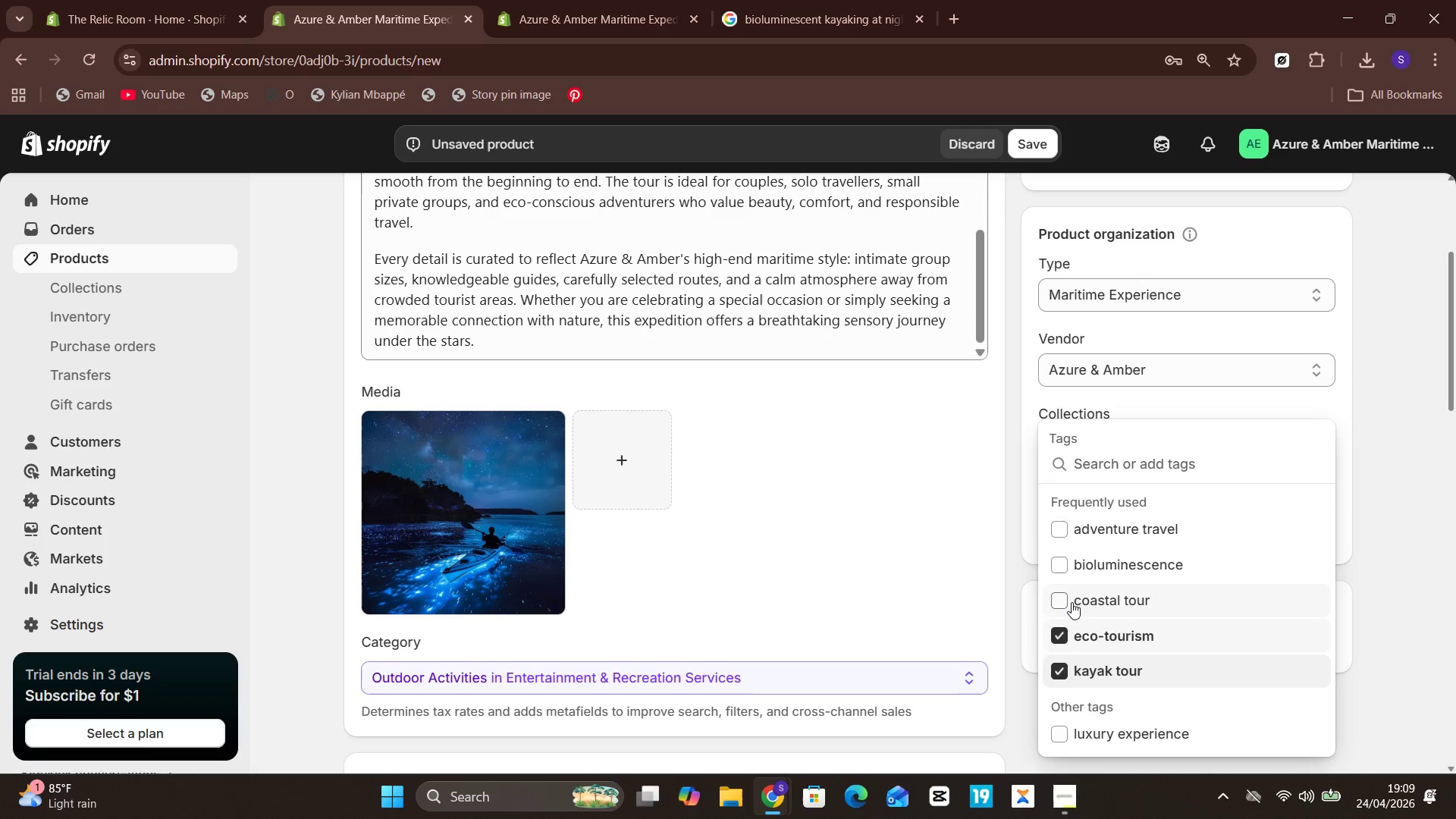 
left_click([1072, 602])
 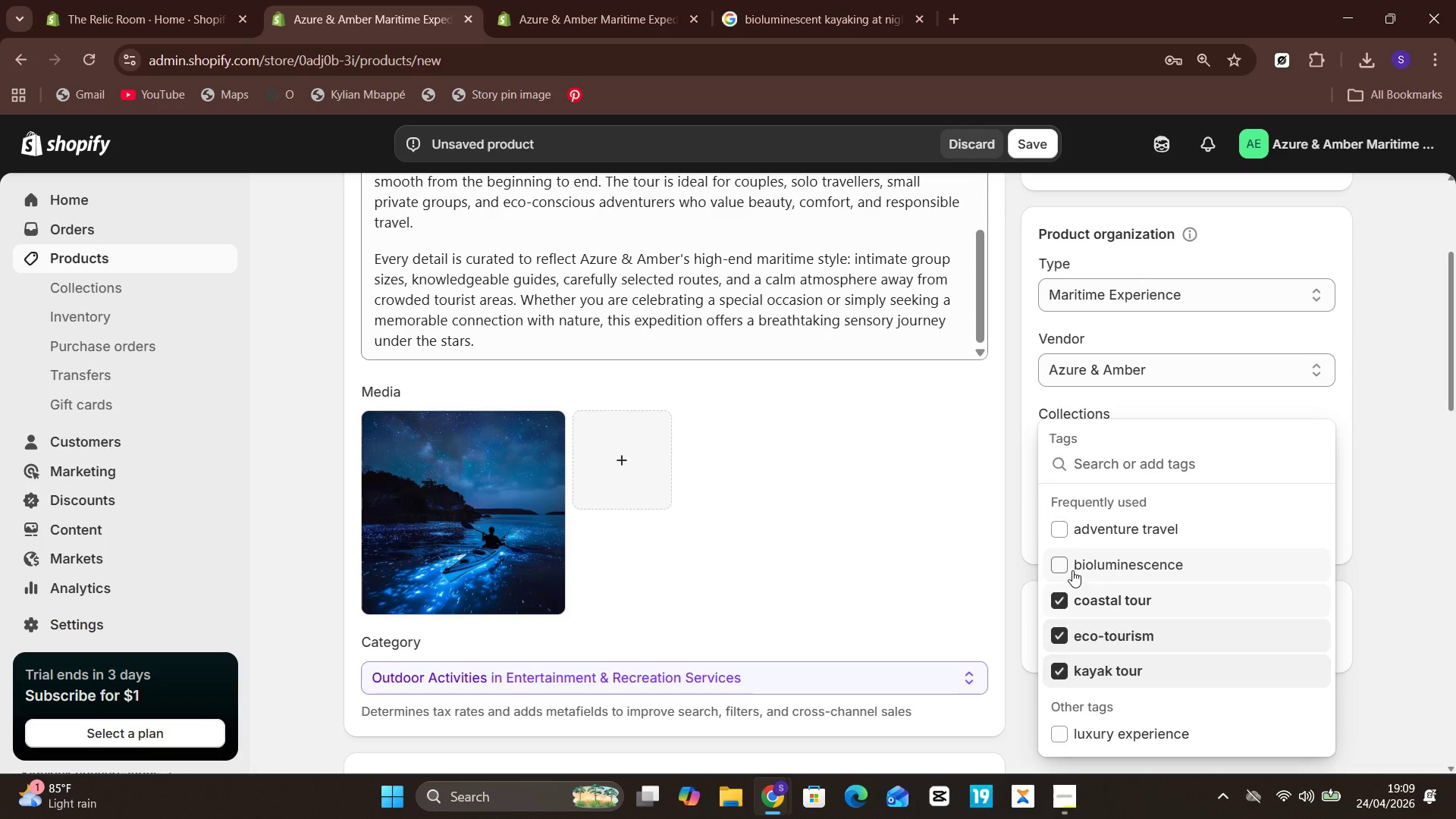 
left_click([1072, 570])
 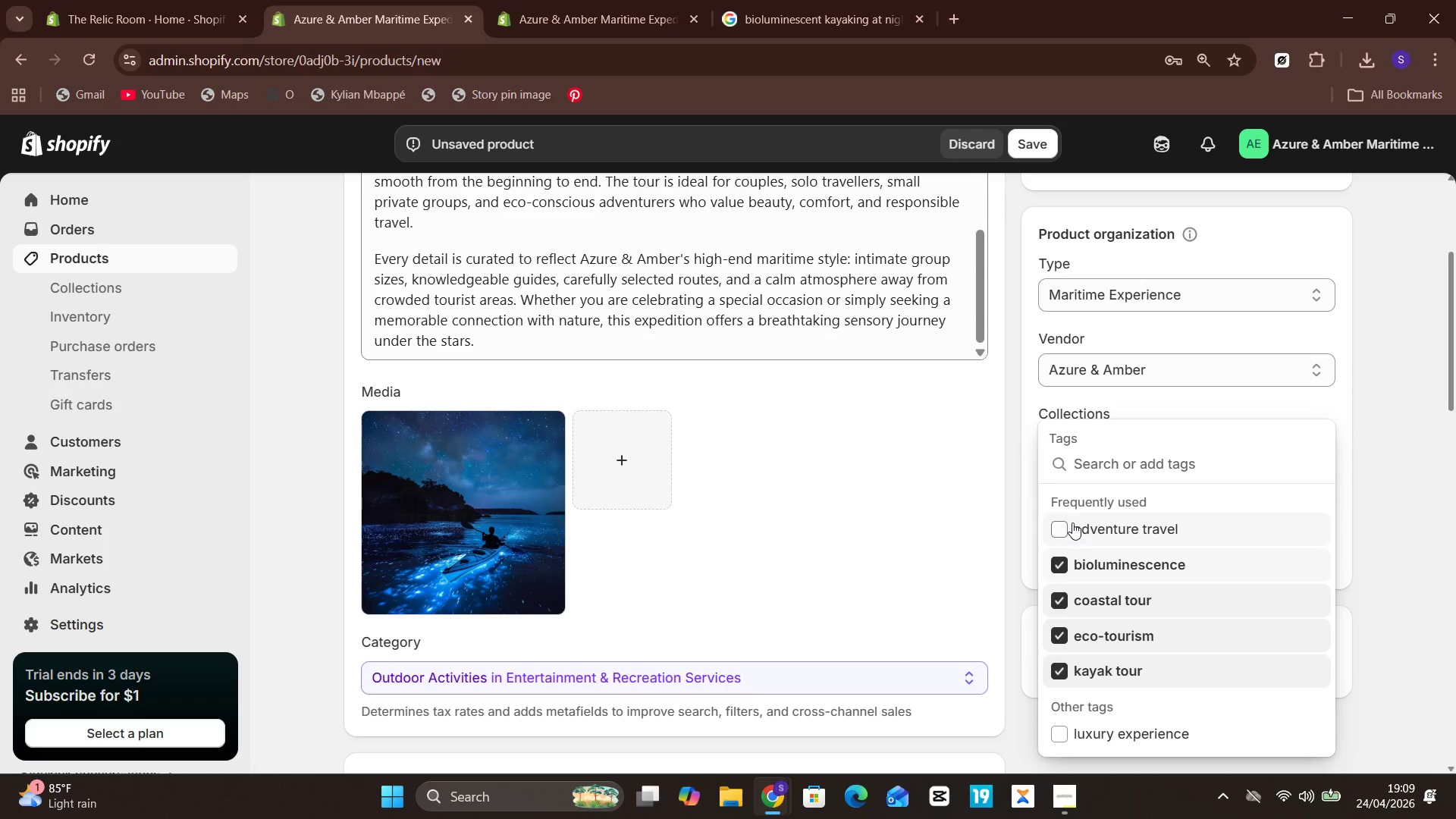 
left_click([1072, 522])
 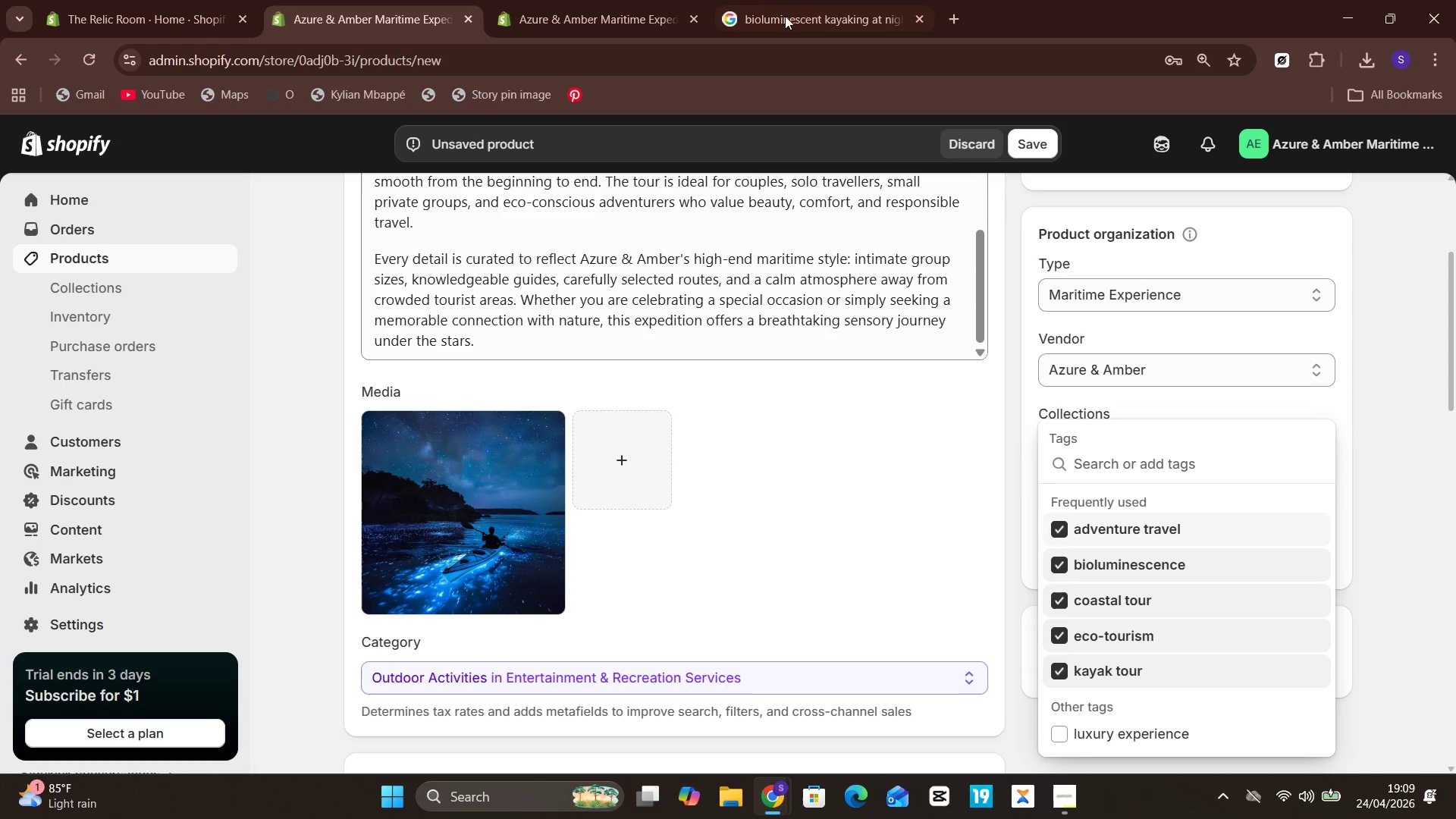 
left_click([553, 0])
 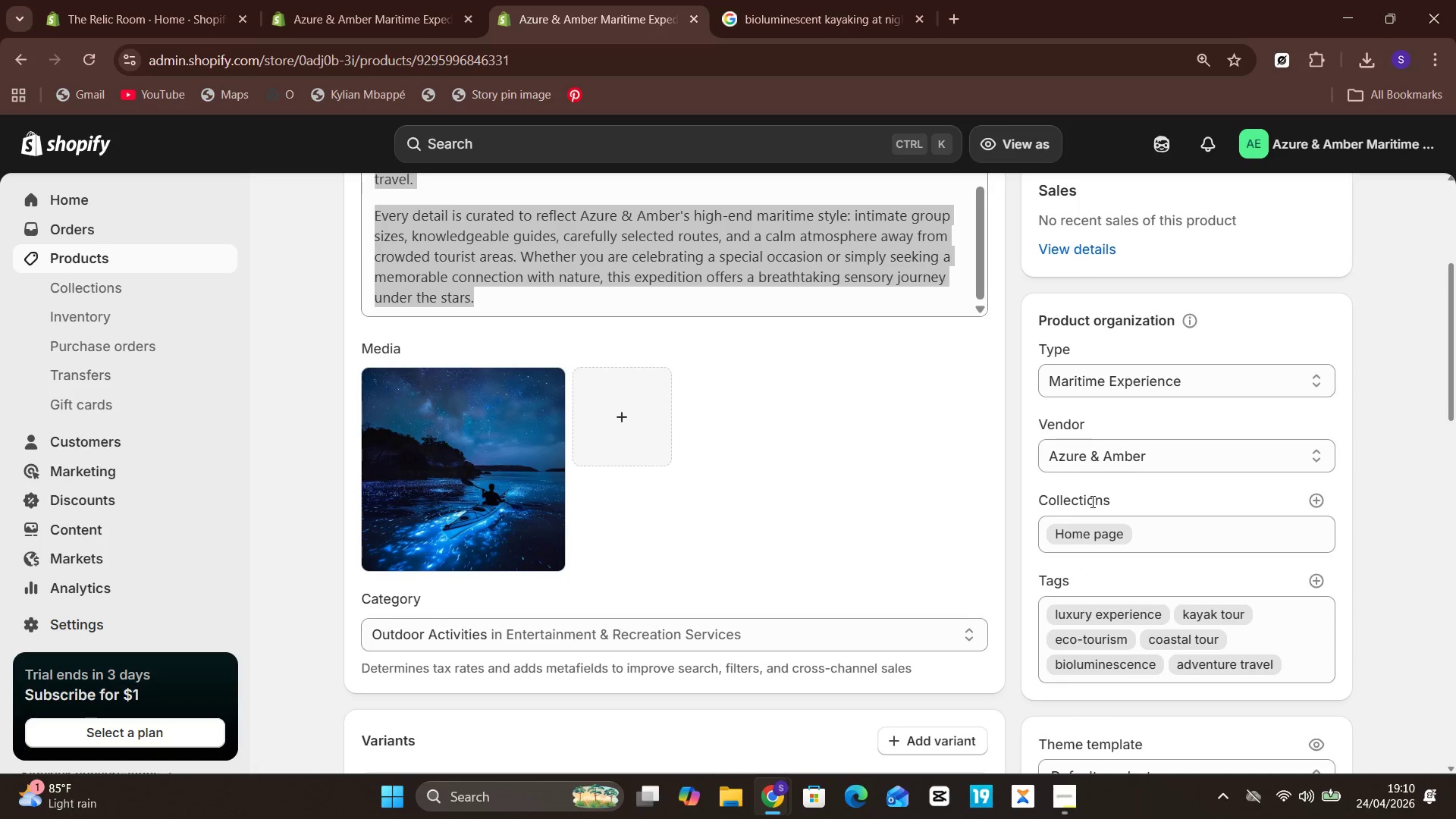 
wait(7.27)
 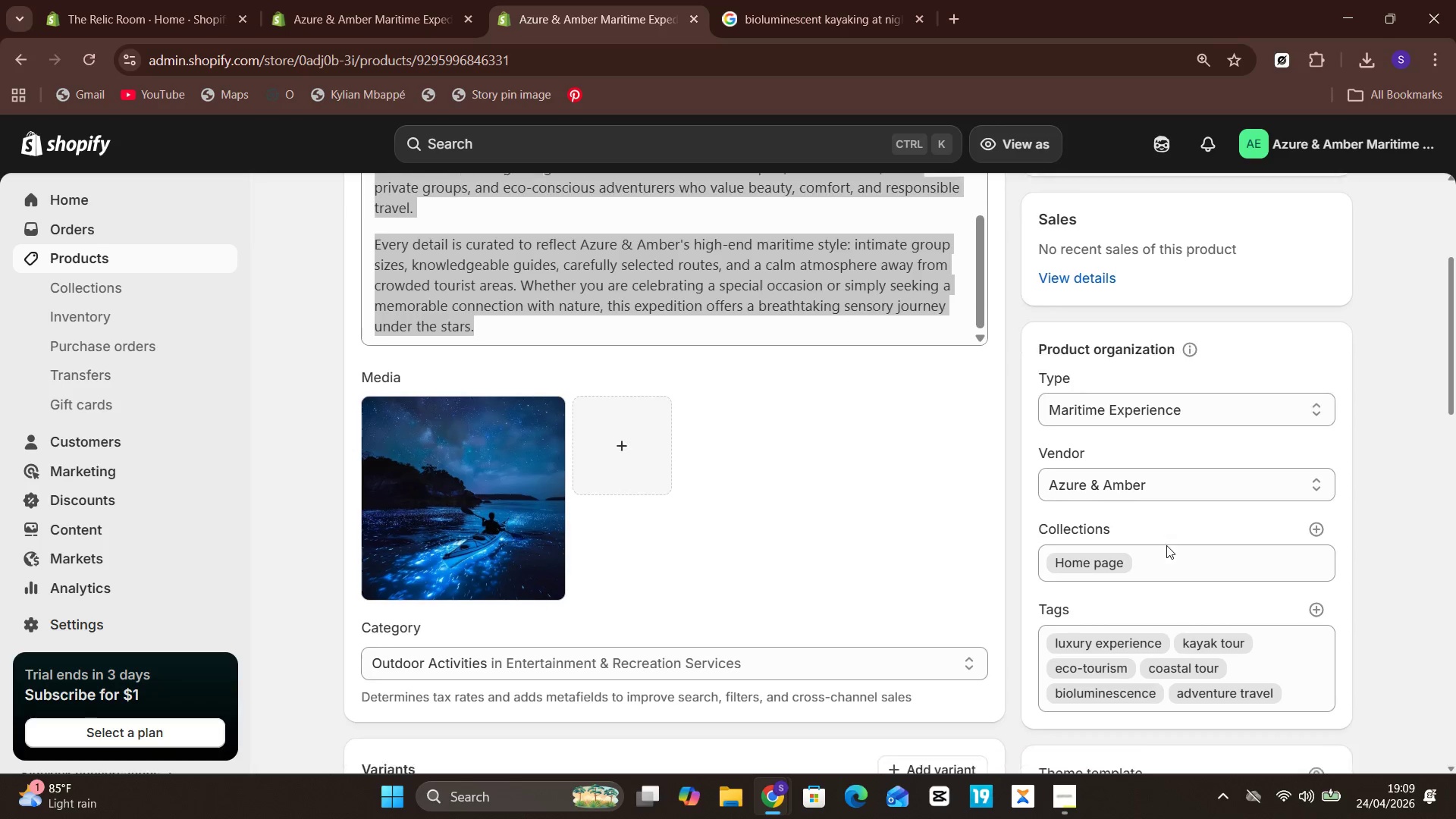 
left_click([287, 0])
 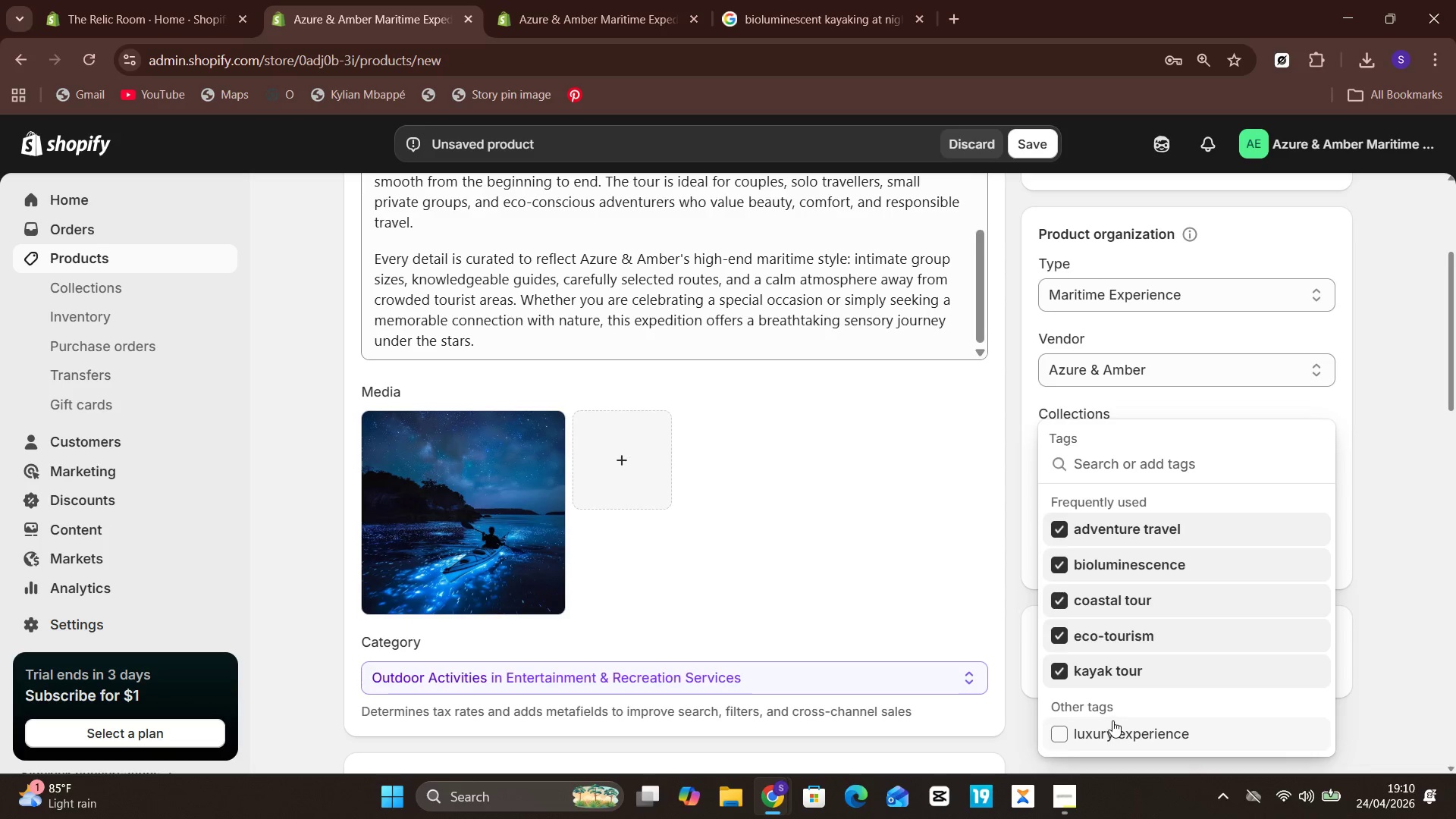 
left_click([1112, 721])
 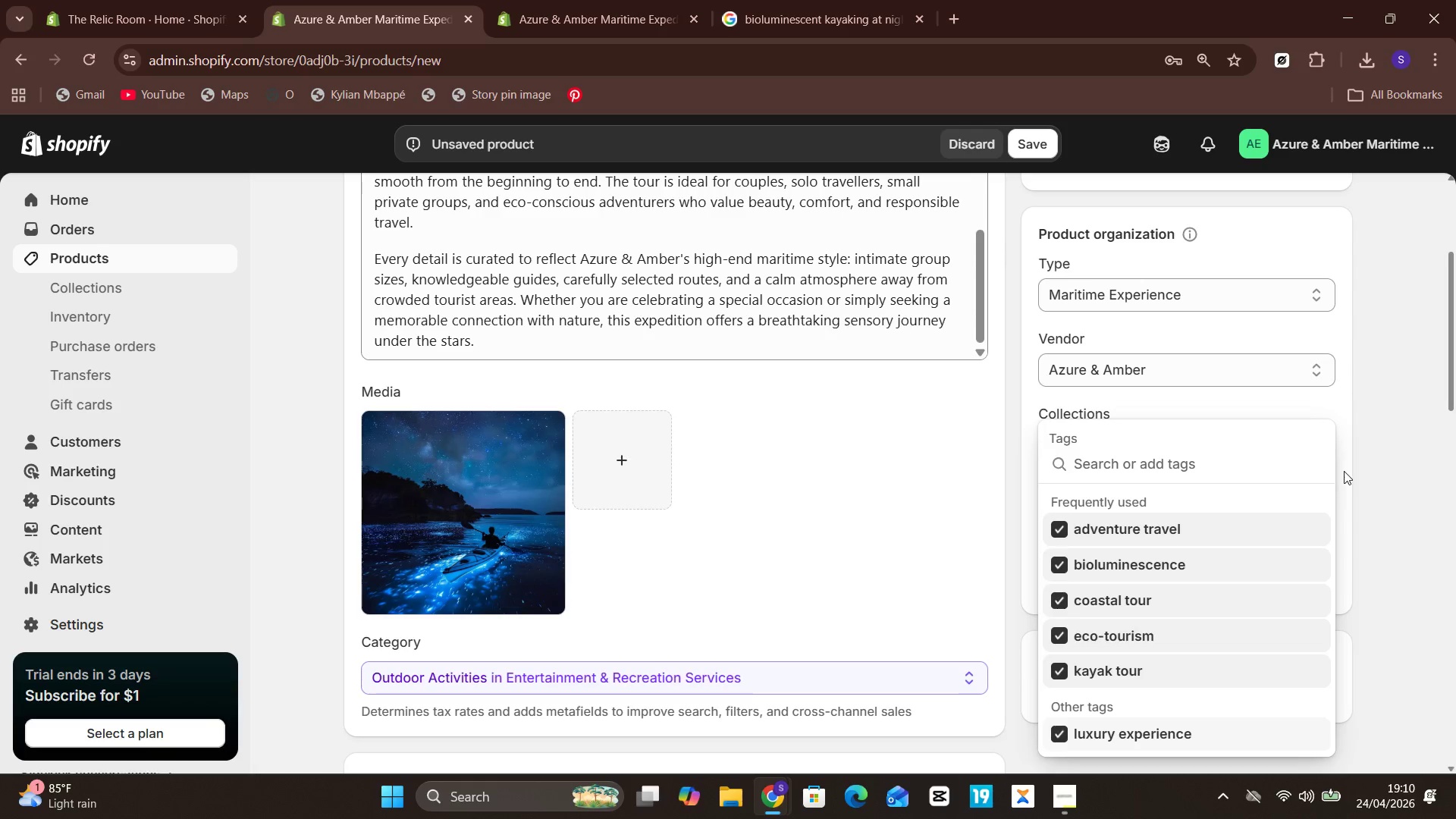 
left_click([1359, 475])
 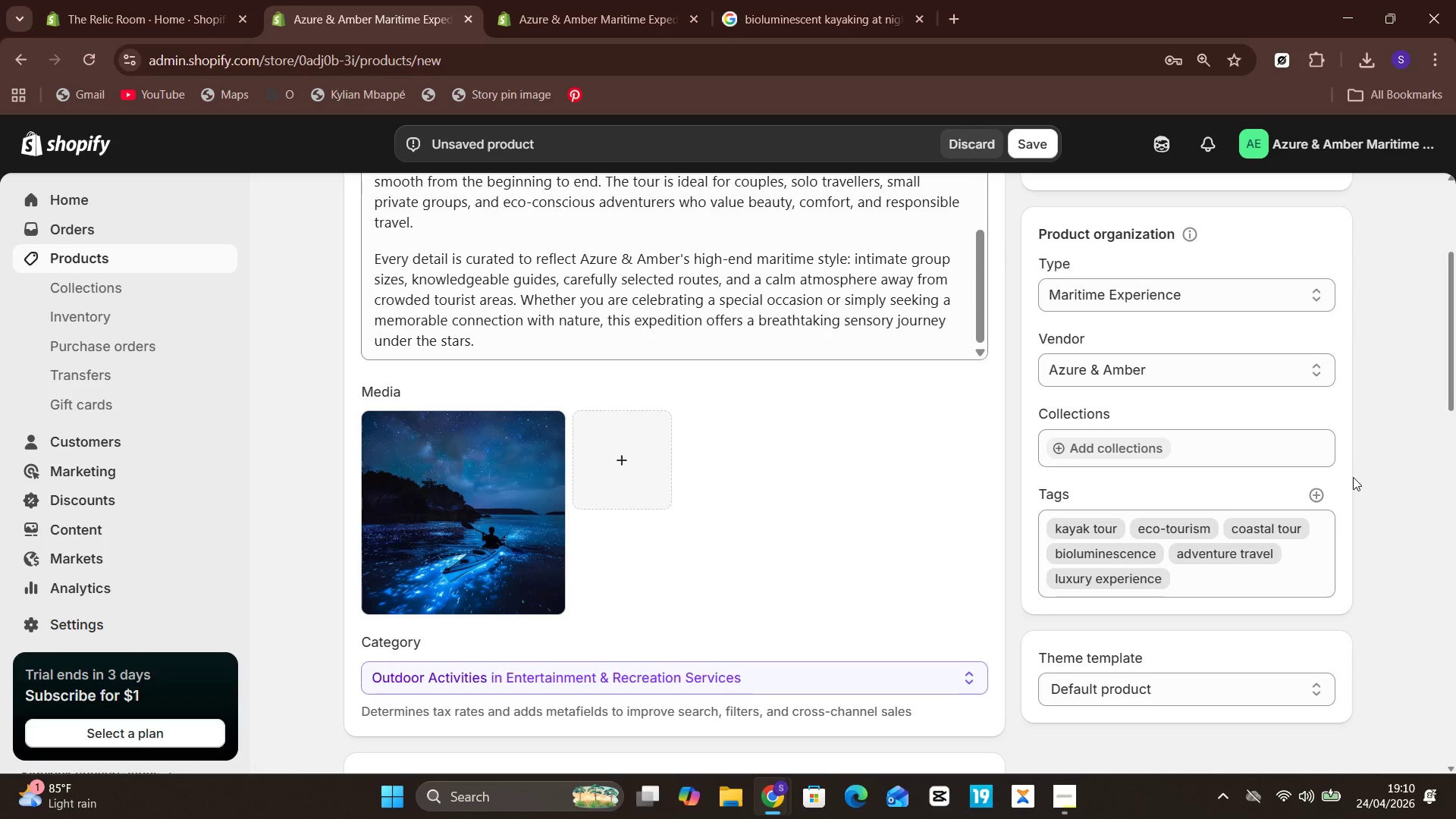 
mouse_move([1198, 489])
 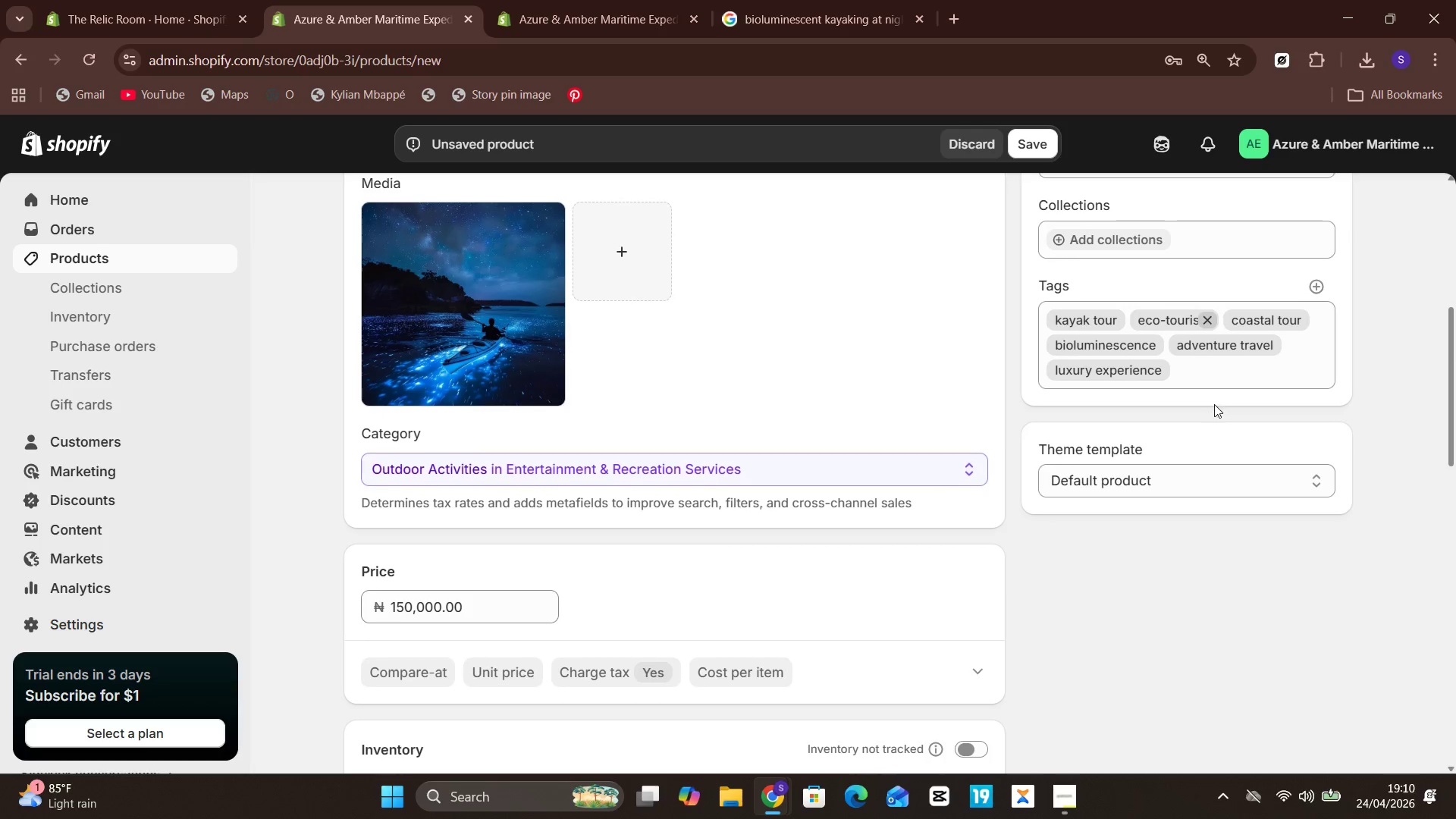 
wait(5.2)
 